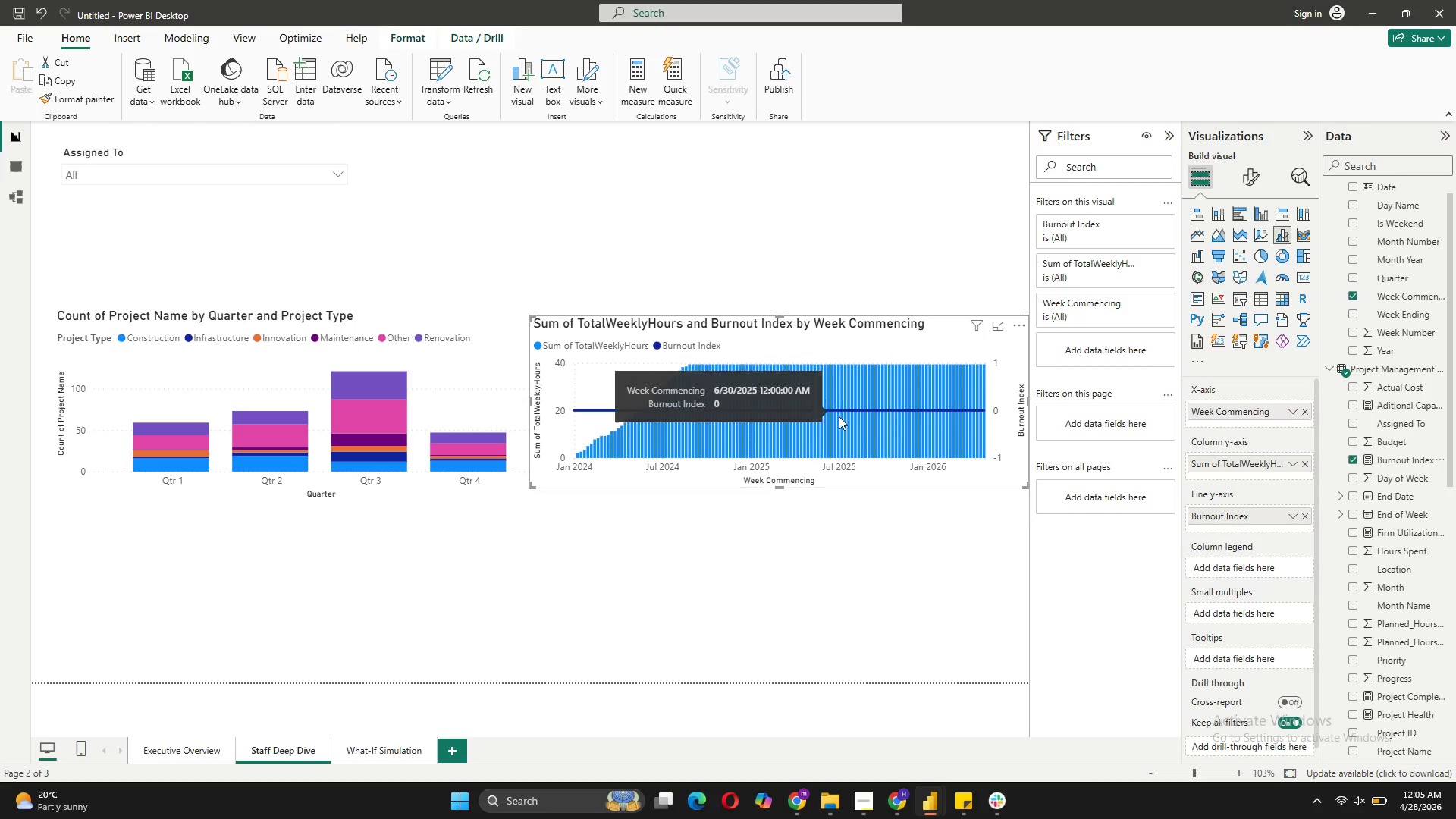 
wait(9.51)
 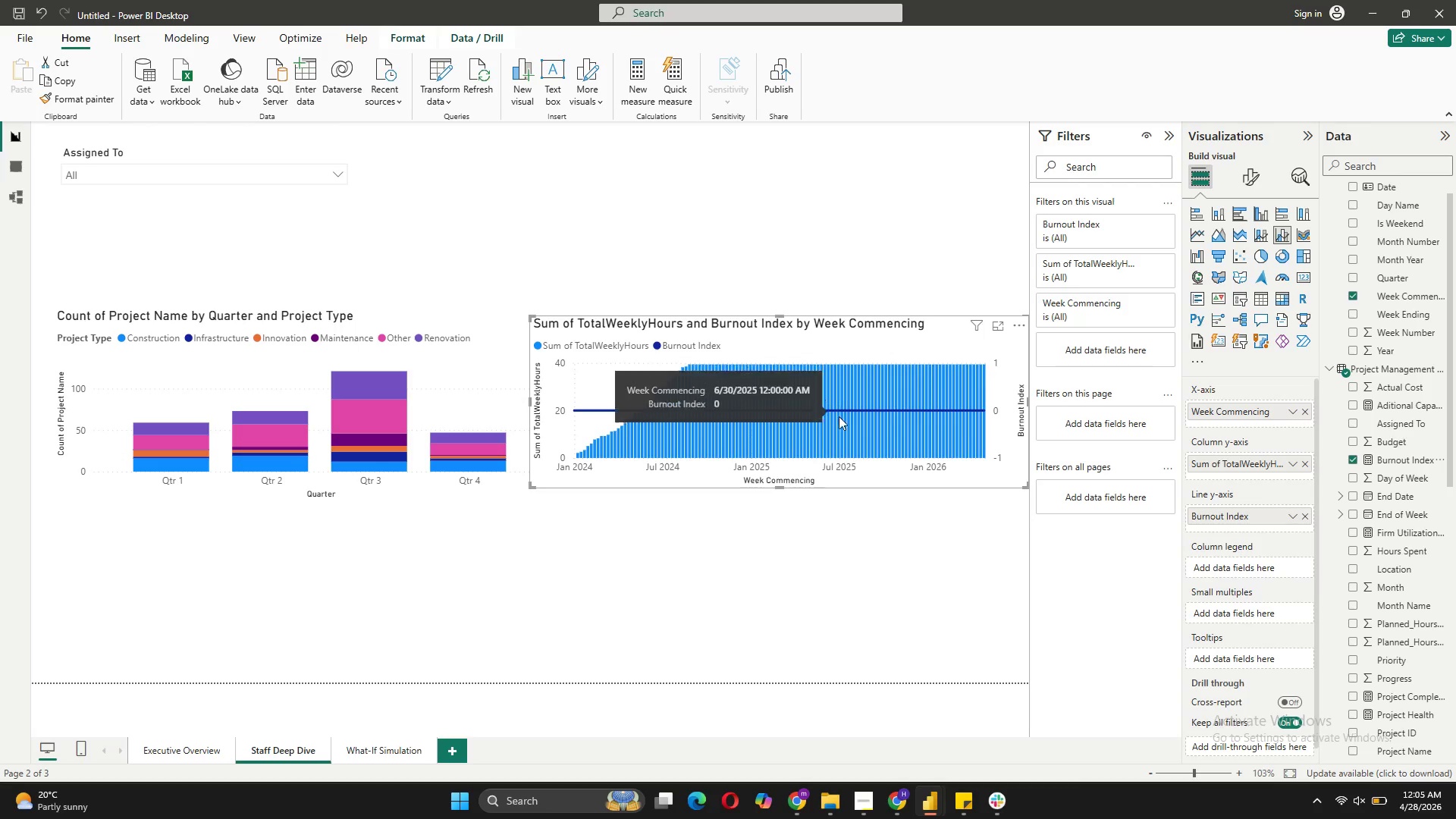 
scroll: coordinate [854, 412], scroll_direction: none, amount: 0.0
 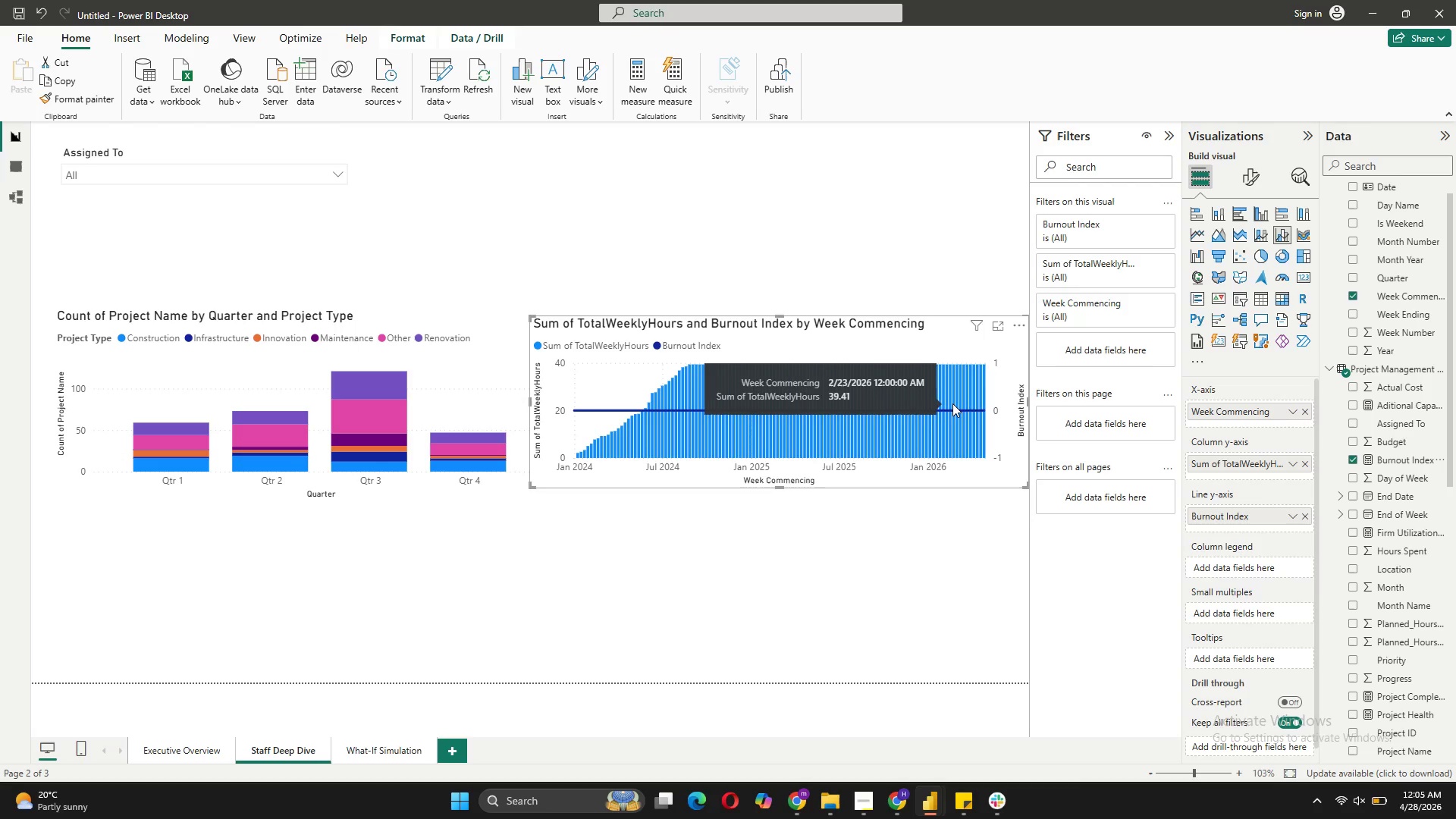 
wait(9.62)
 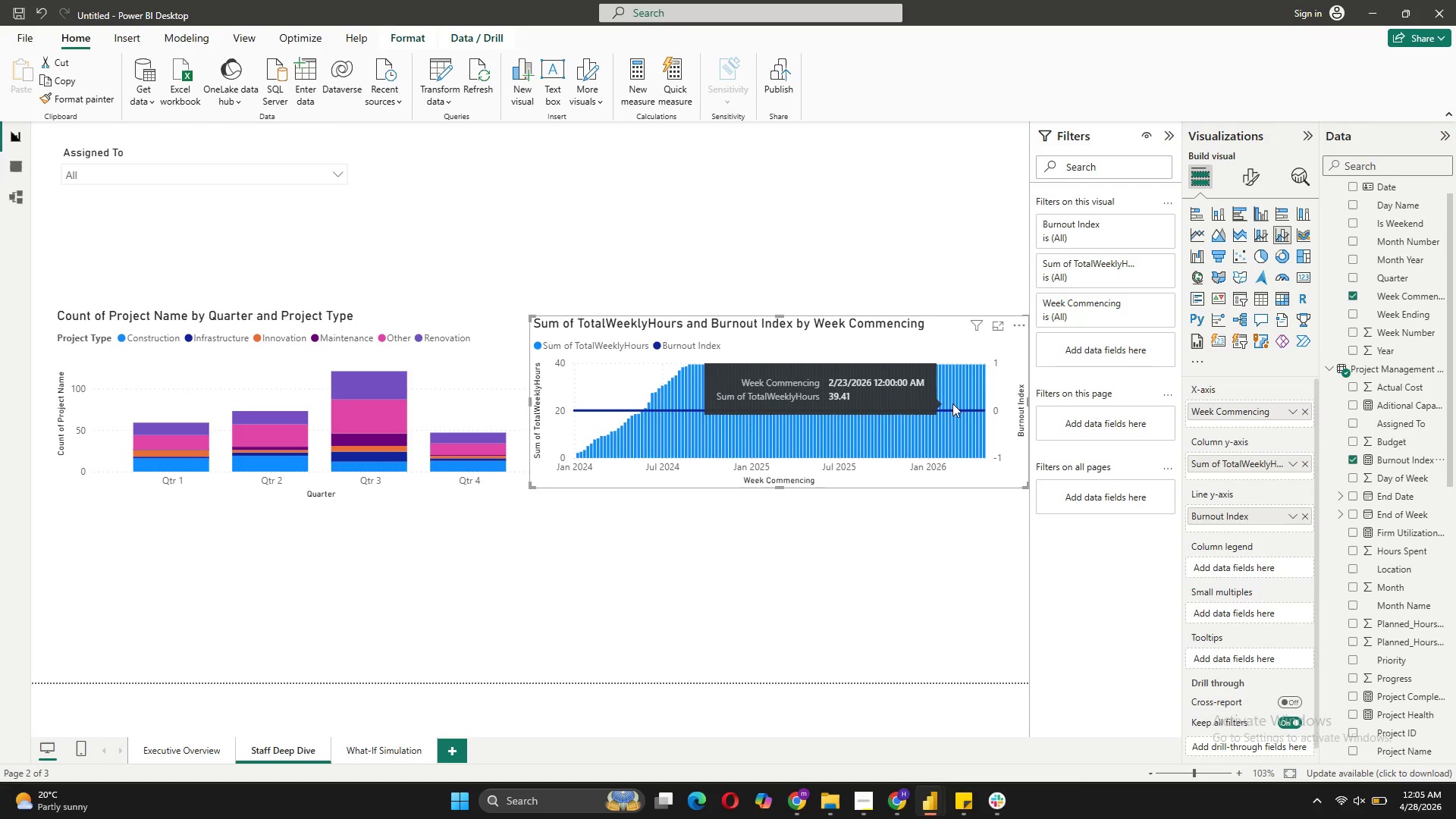 
mouse_move([939, 408])
 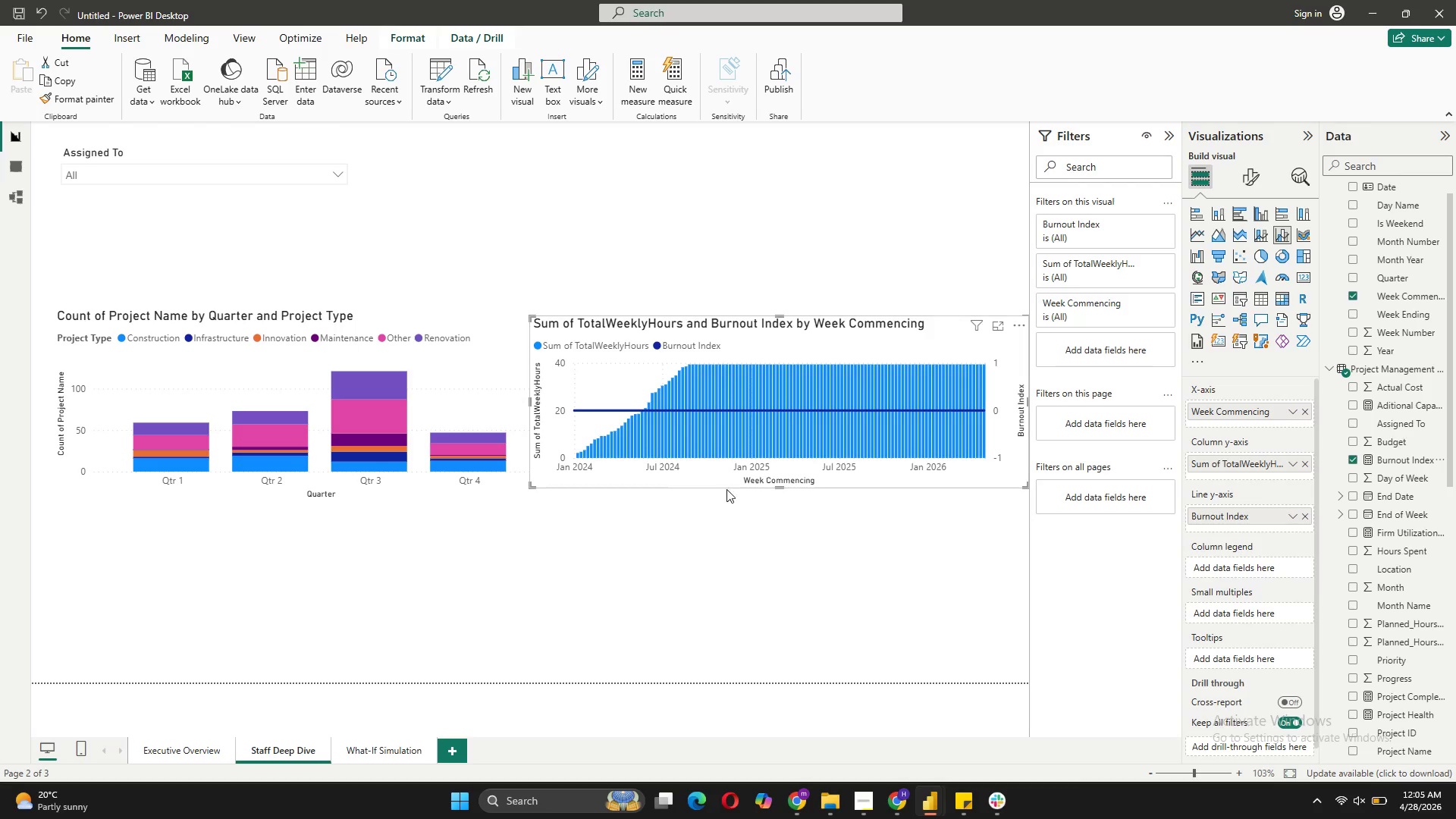 
wait(5.75)
 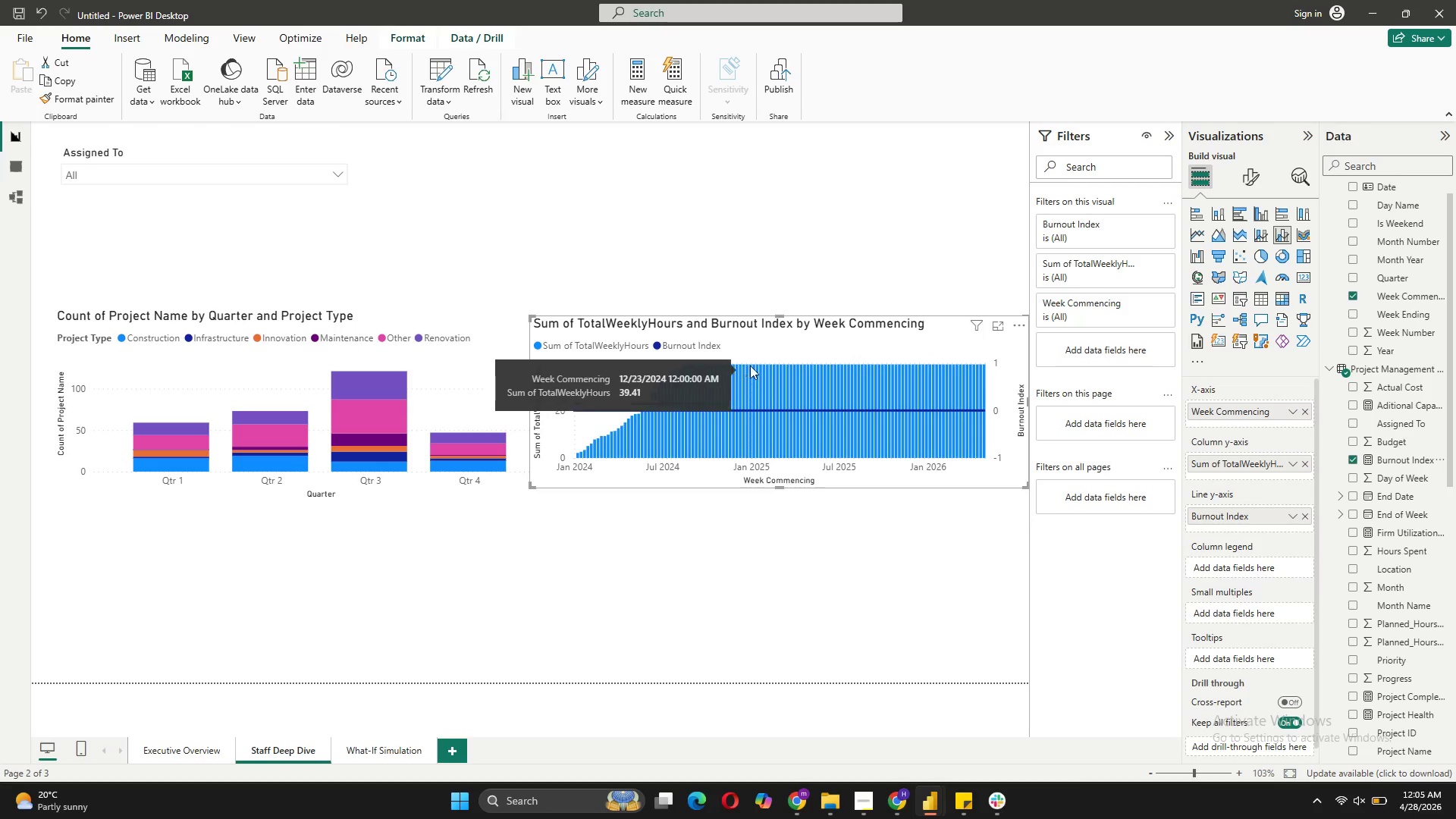 
left_click([1290, 463])
 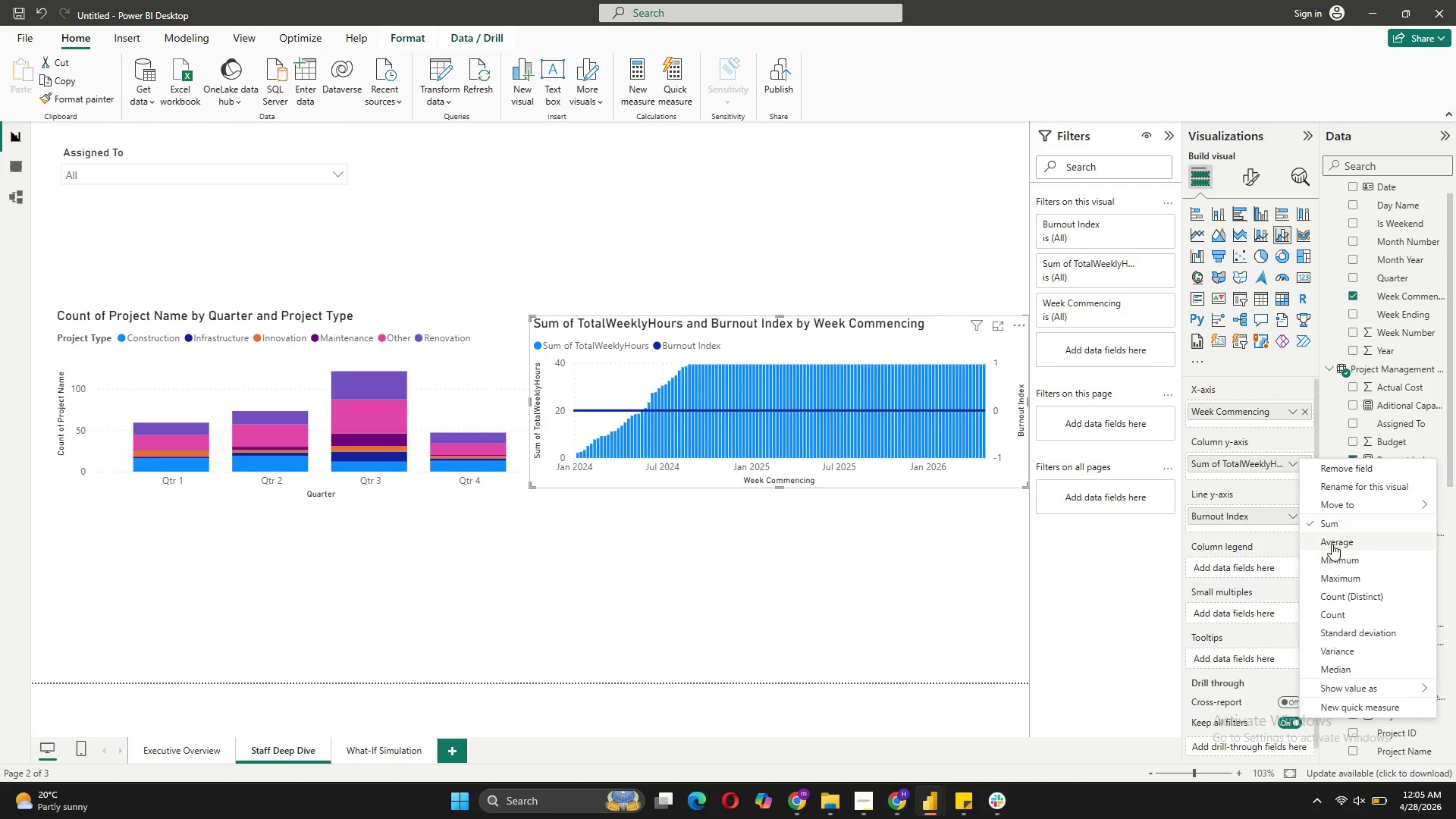 
left_click([1333, 547])
 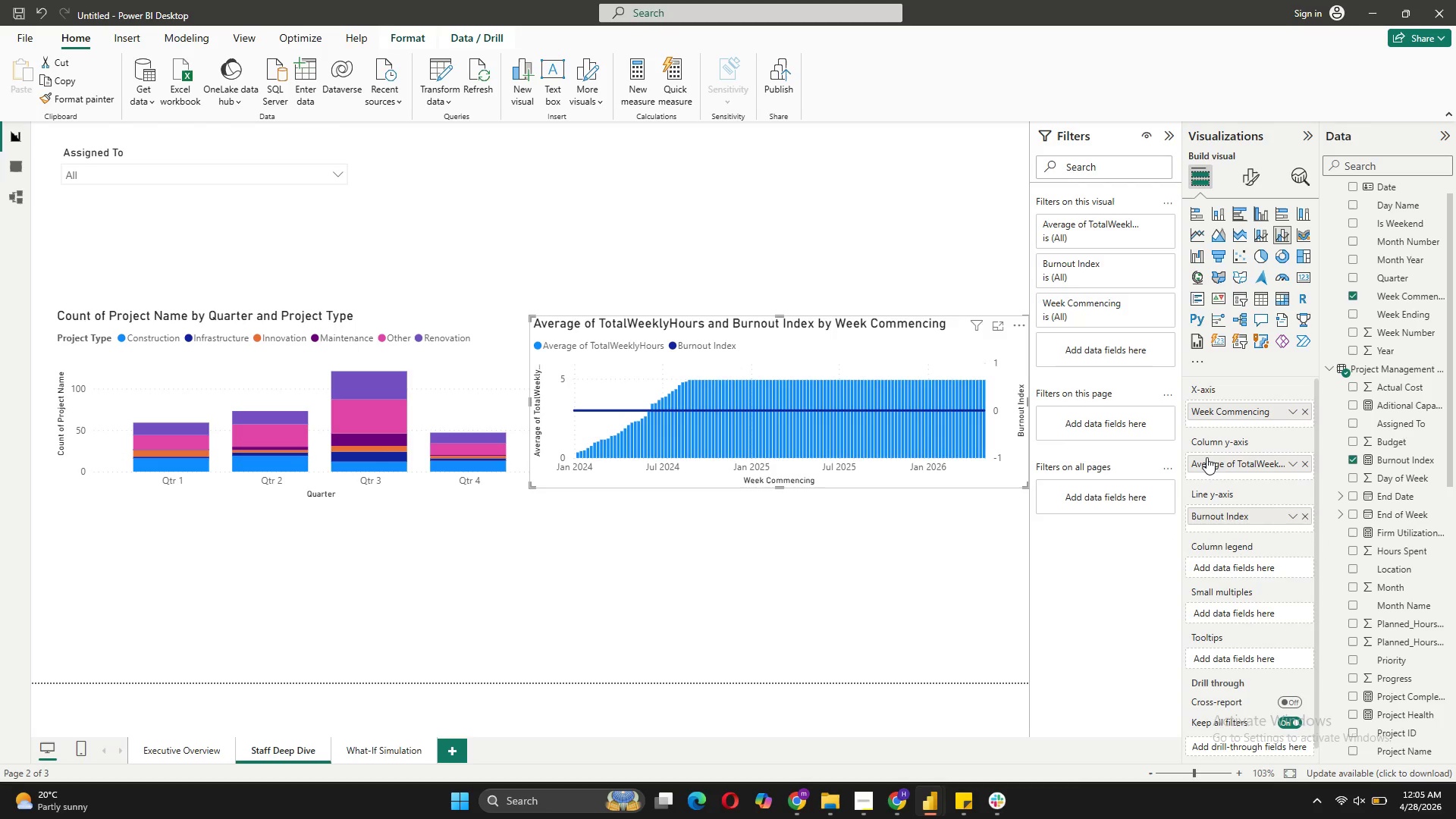 
left_click([1210, 460])
 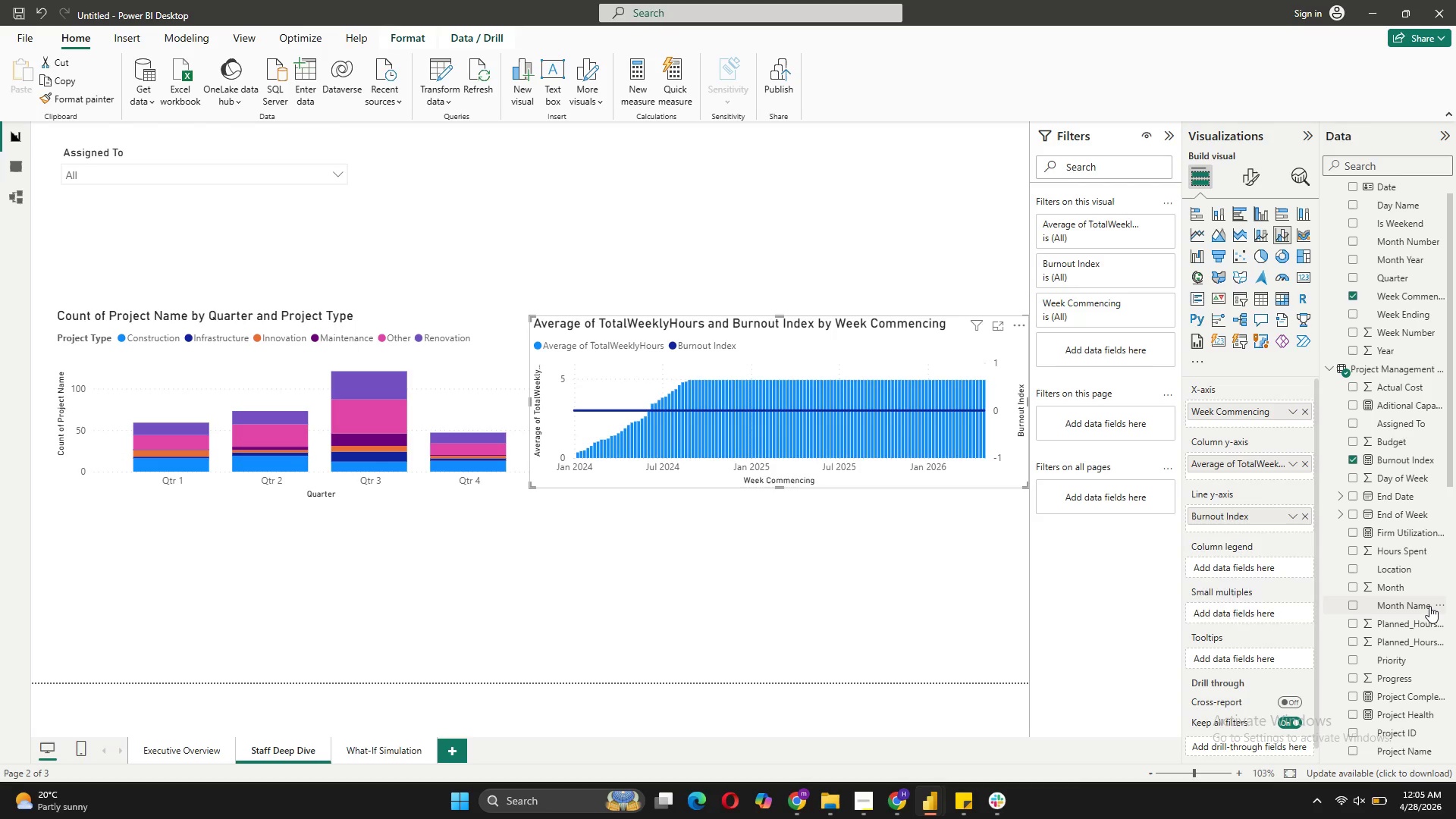 
scroll: coordinate [1429, 606], scroll_direction: up, amount: 3.0
 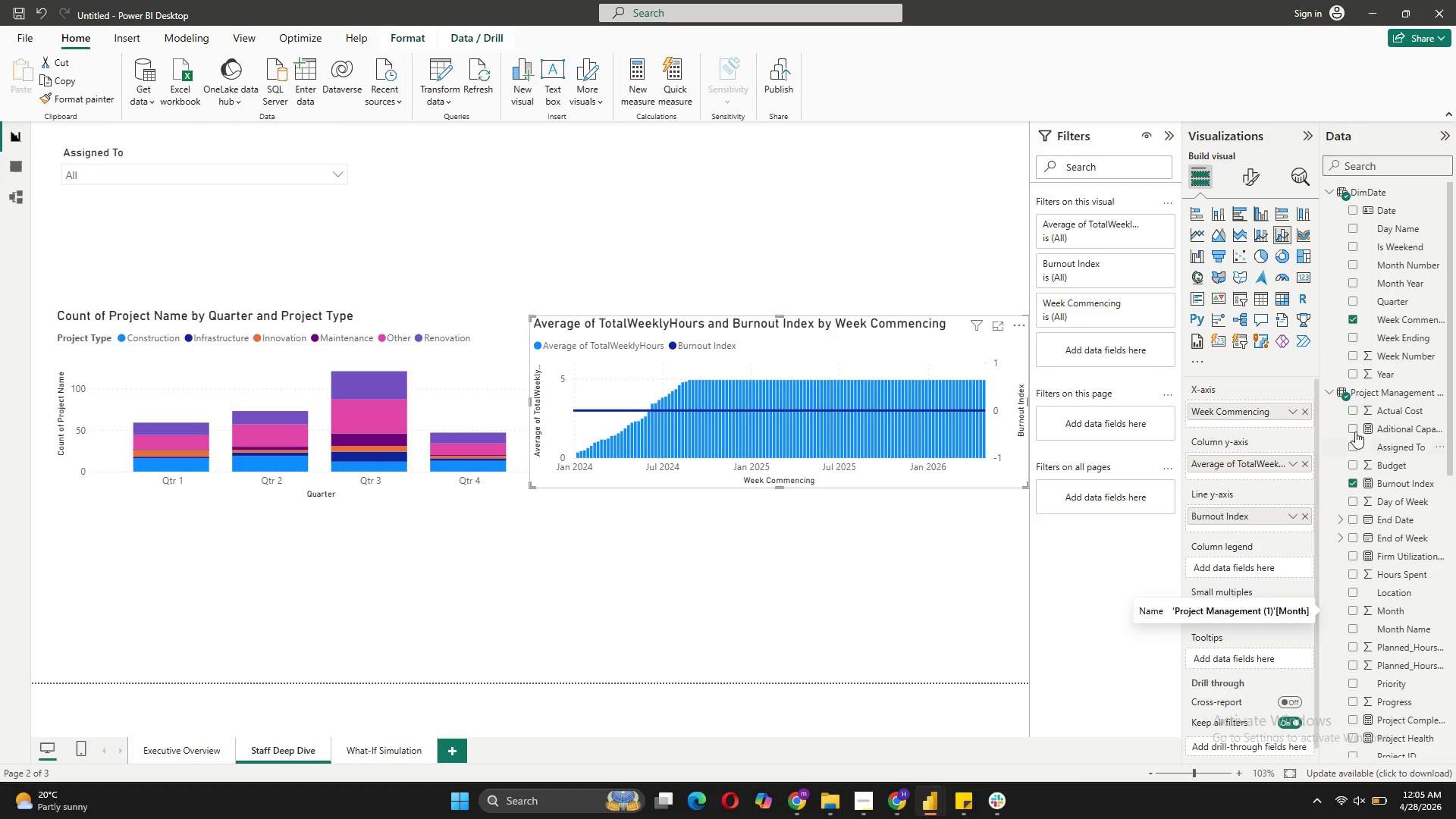 
left_click([1330, 394])
 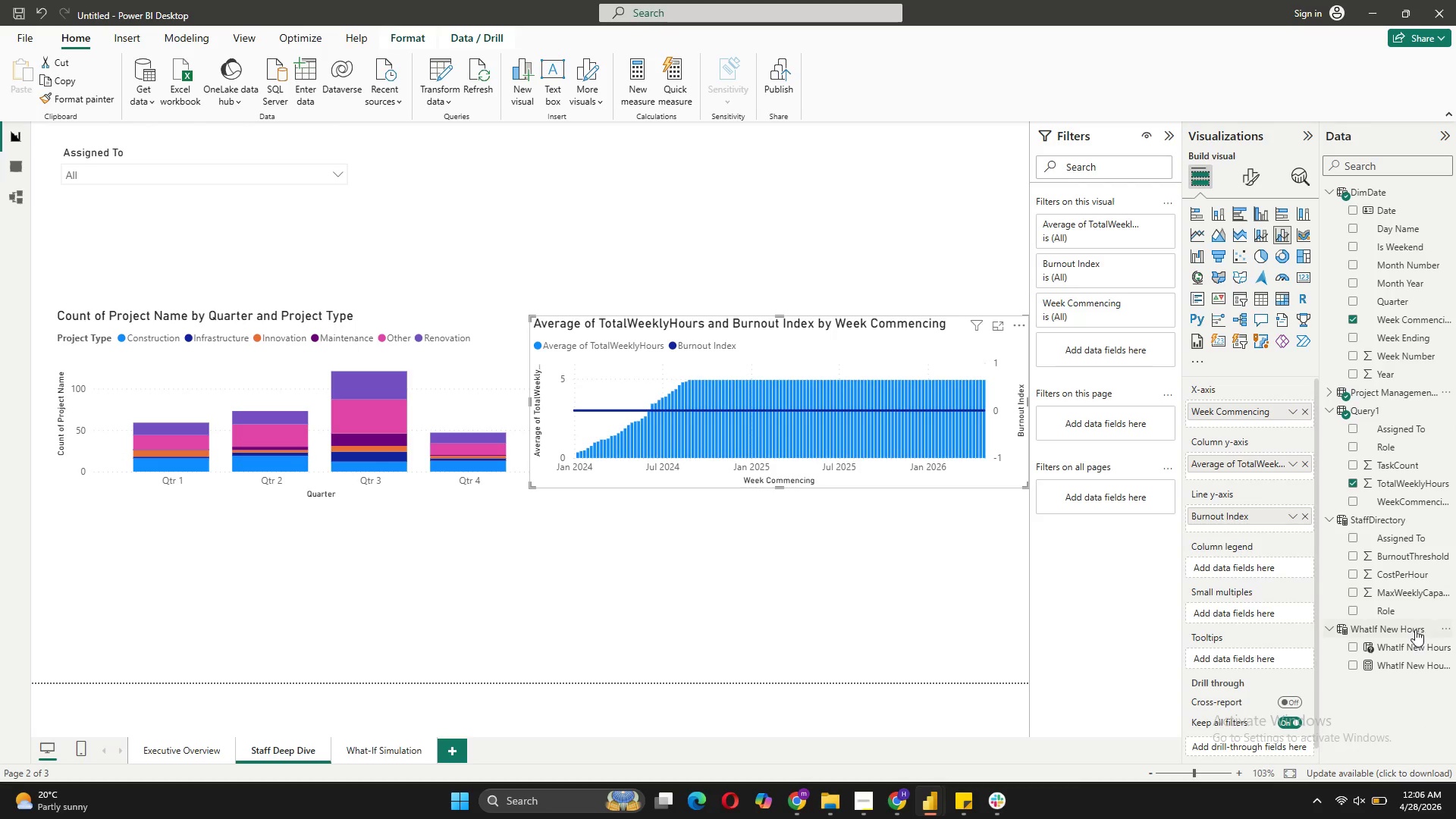 
mouse_move([1387, 582])
 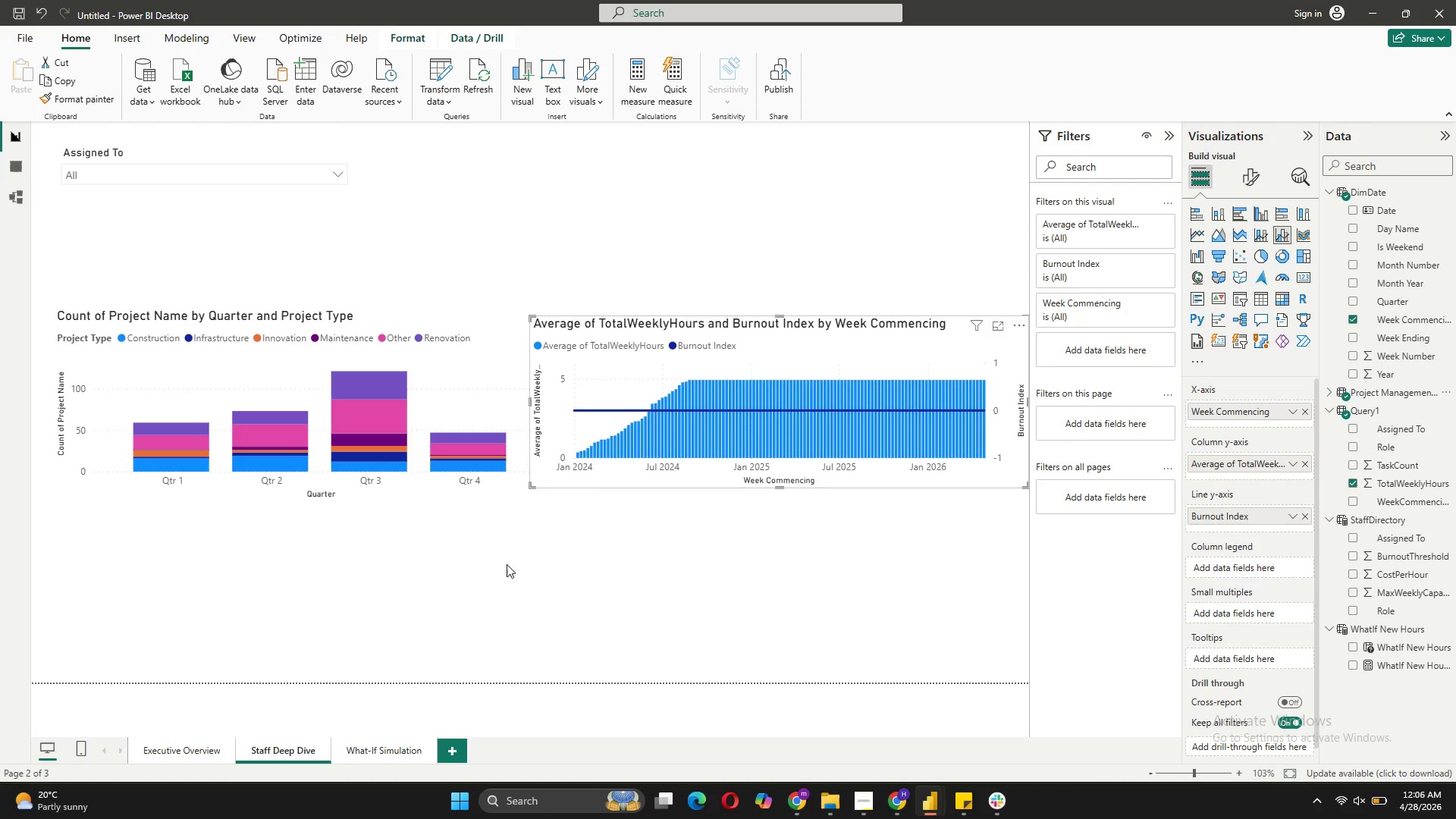 
left_click([504, 591])
 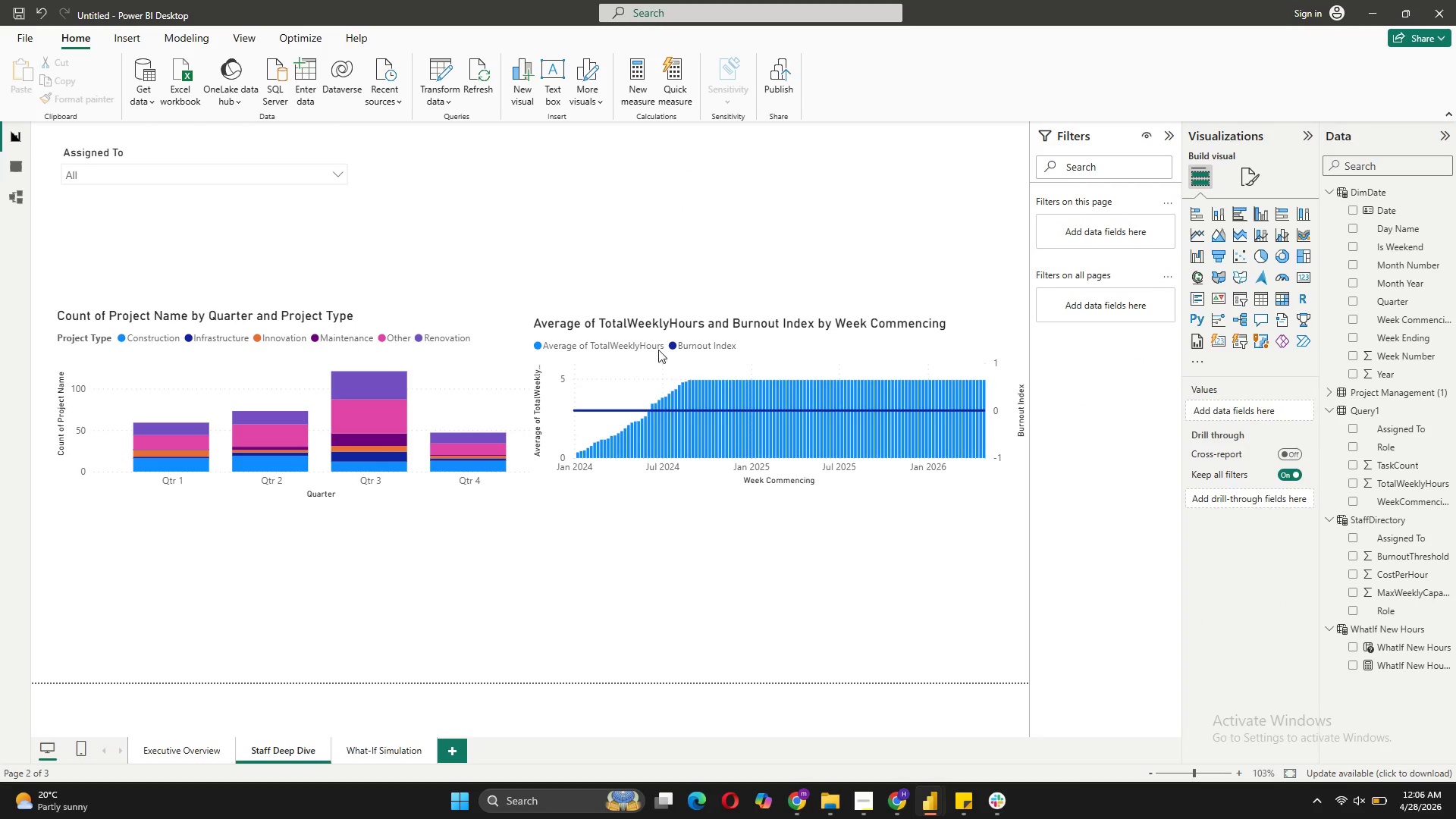 
left_click([685, 397])
 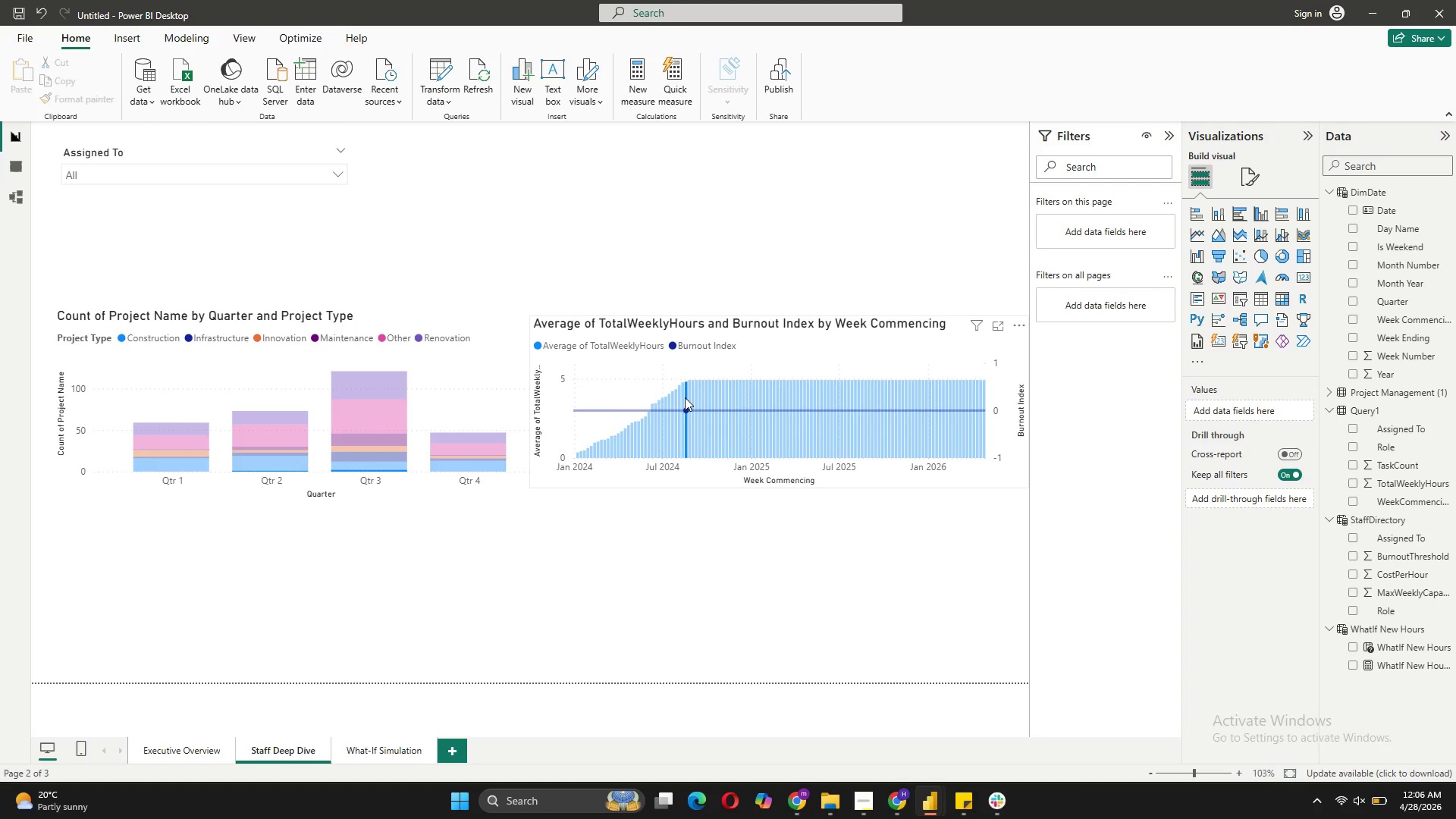 
left_click([733, 397])
 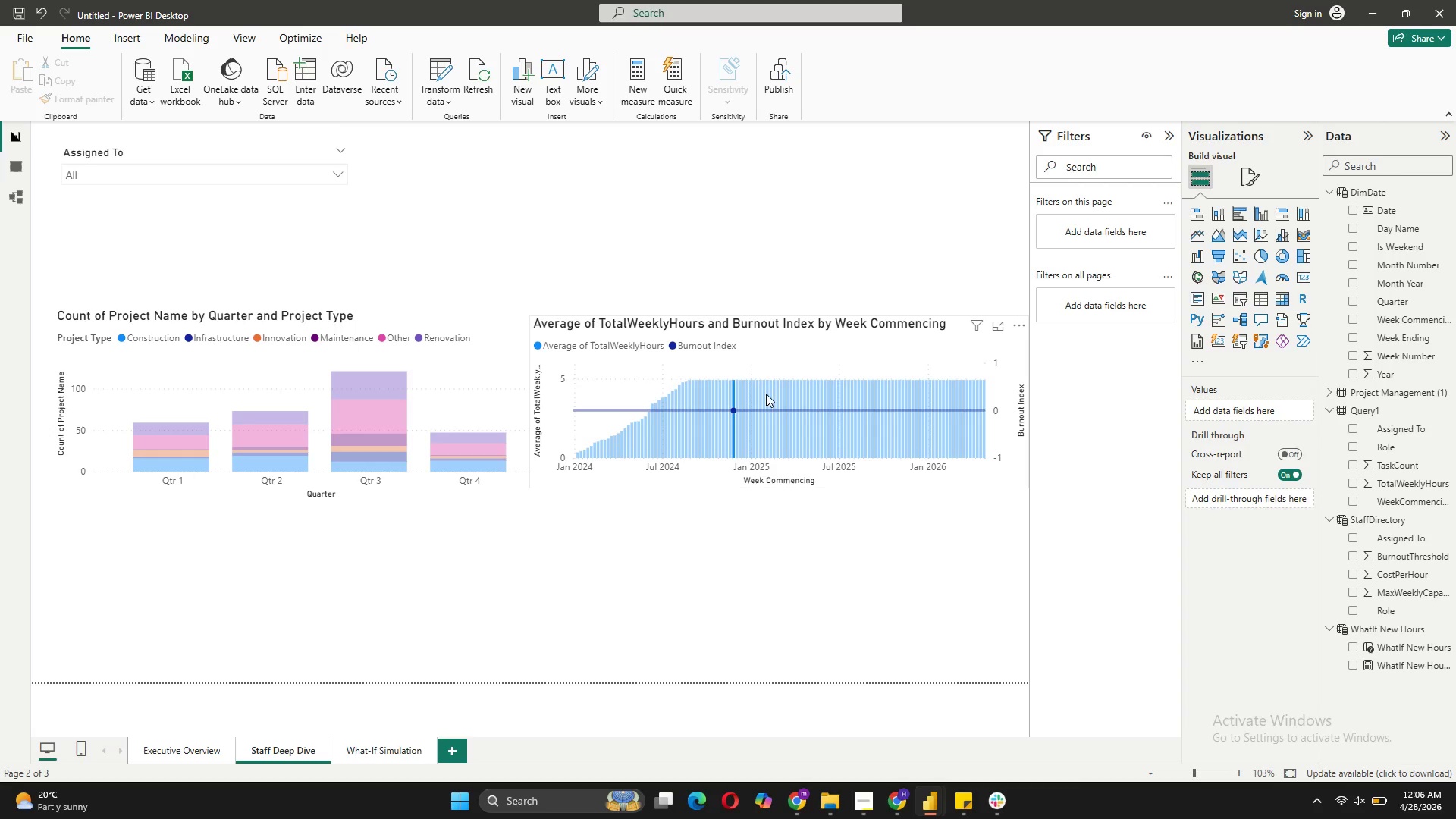 
left_click([773, 394])
 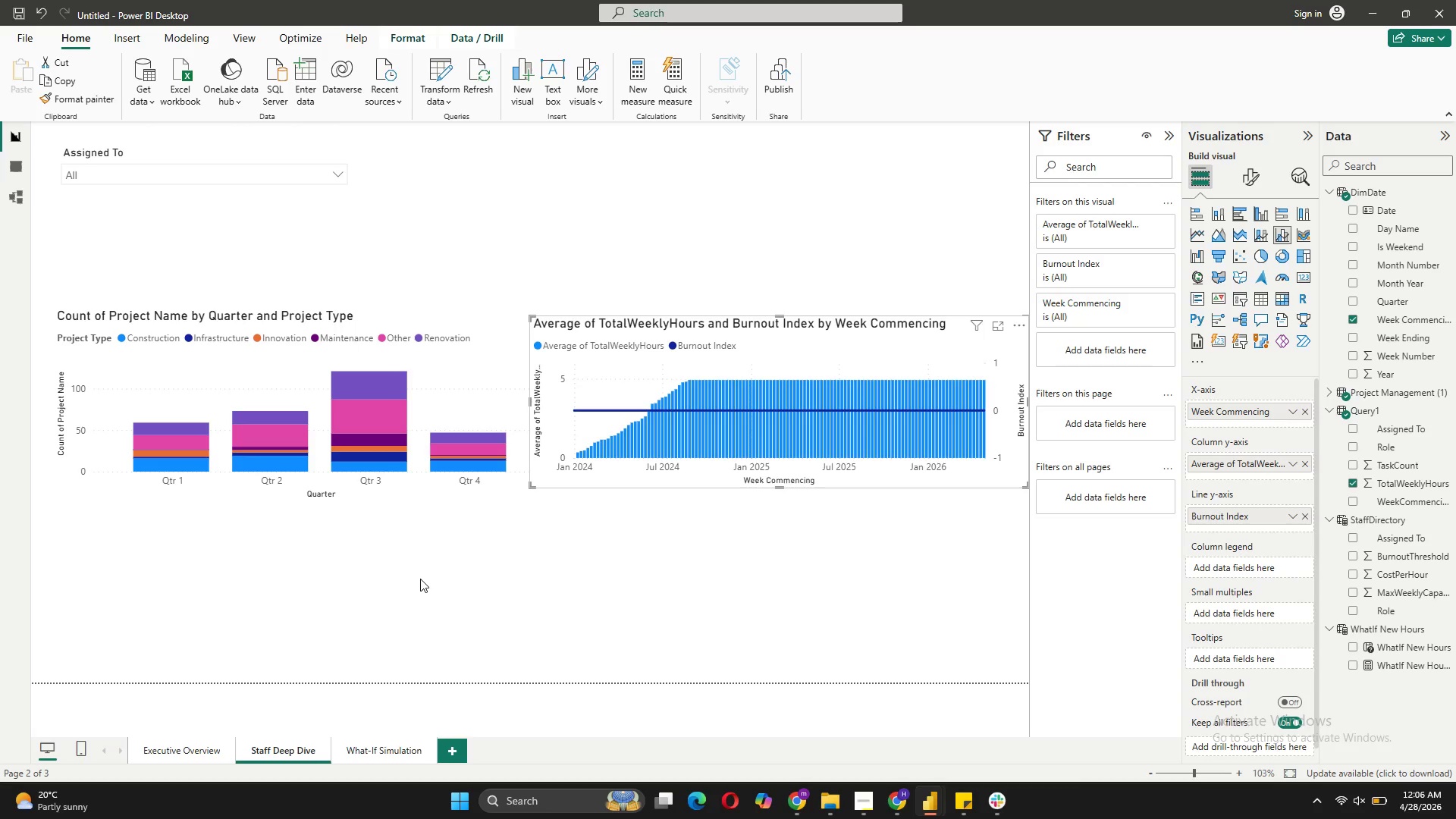 
wait(8.02)
 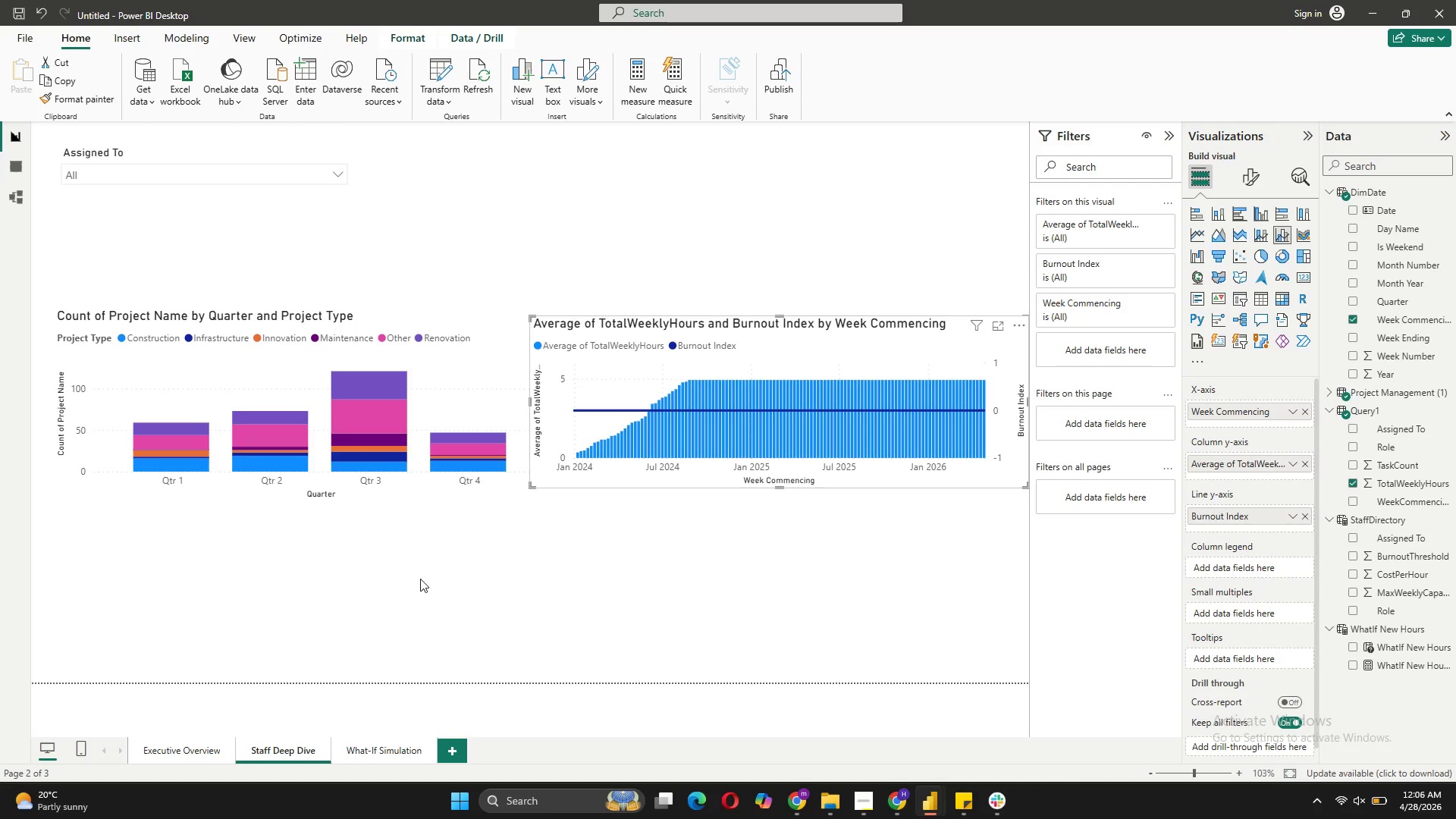 
left_click([482, 347])
 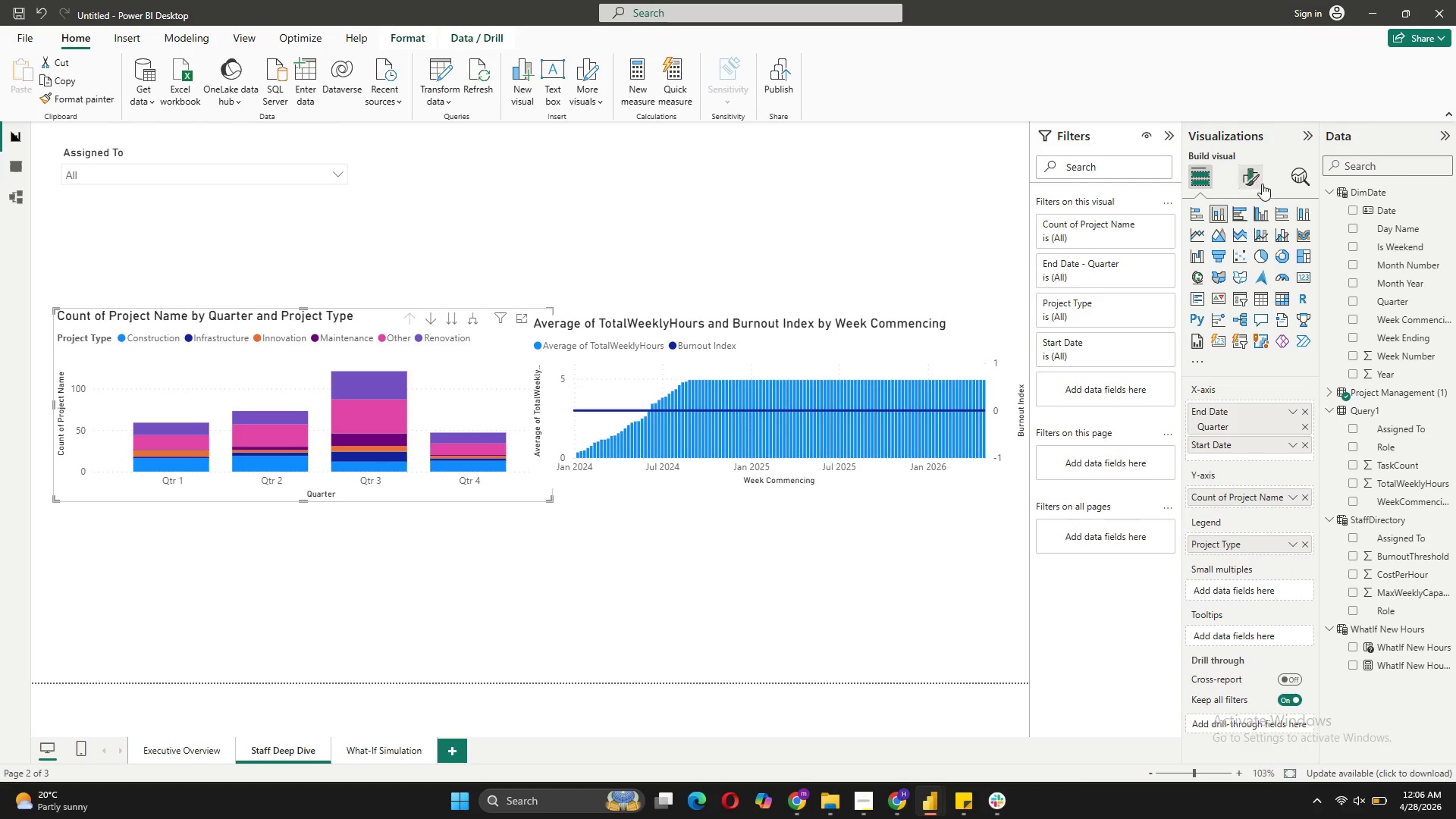 
double_click([1255, 174])
 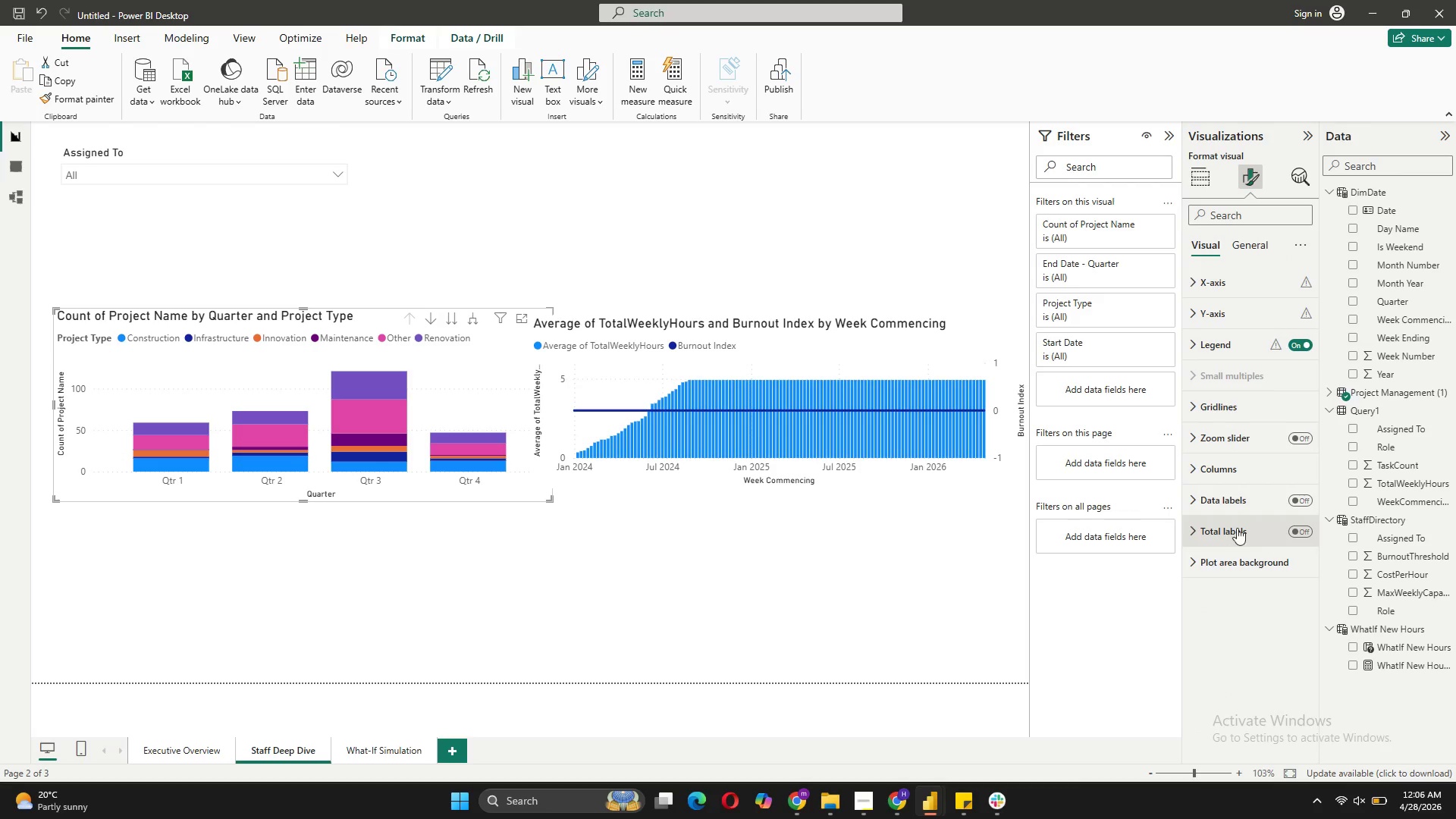 
left_click([1237, 475])
 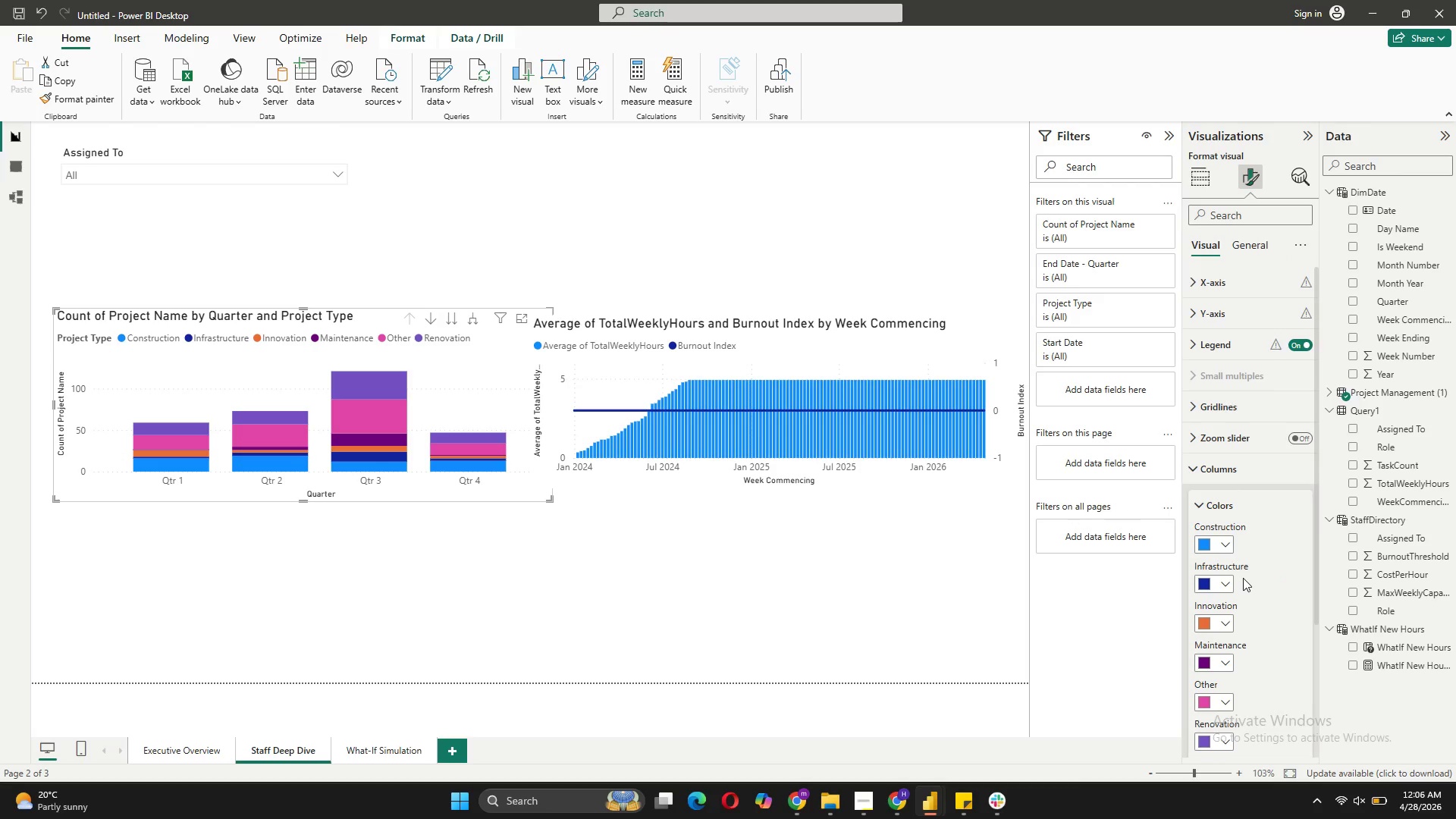 
scroll: coordinate [1243, 578], scroll_direction: down, amount: 2.0
 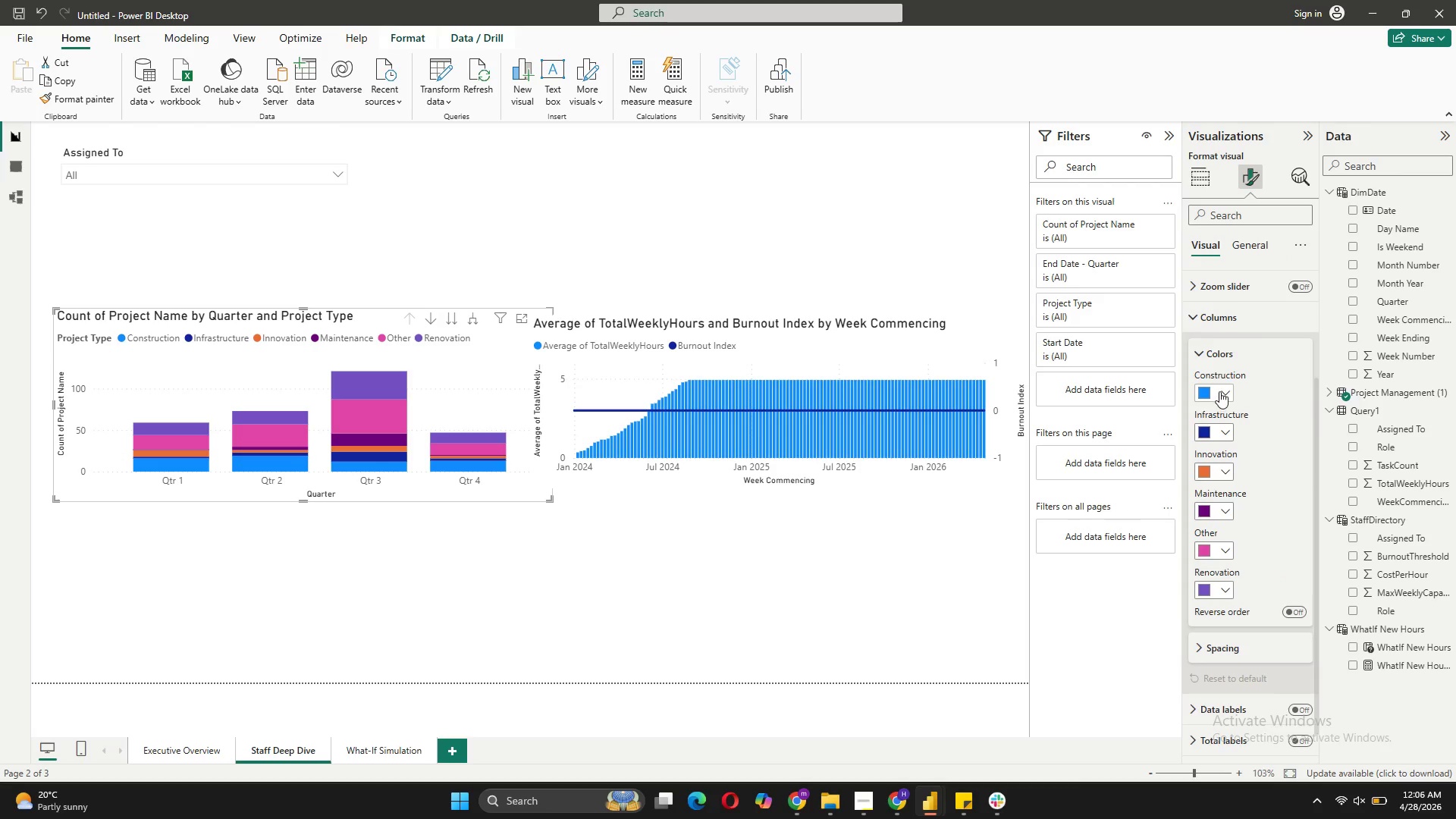 
left_click([1222, 390])
 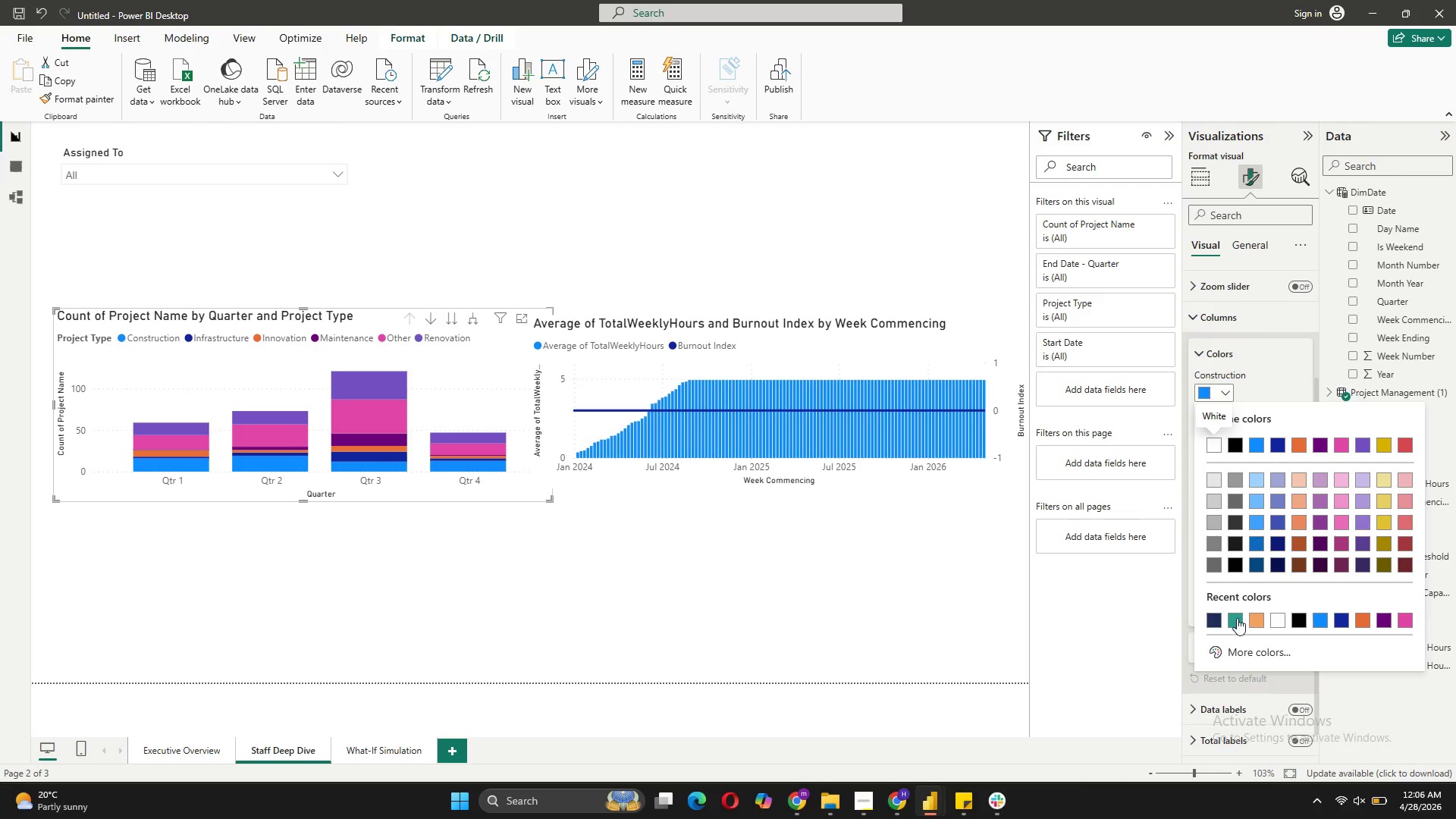 
left_click([1238, 623])
 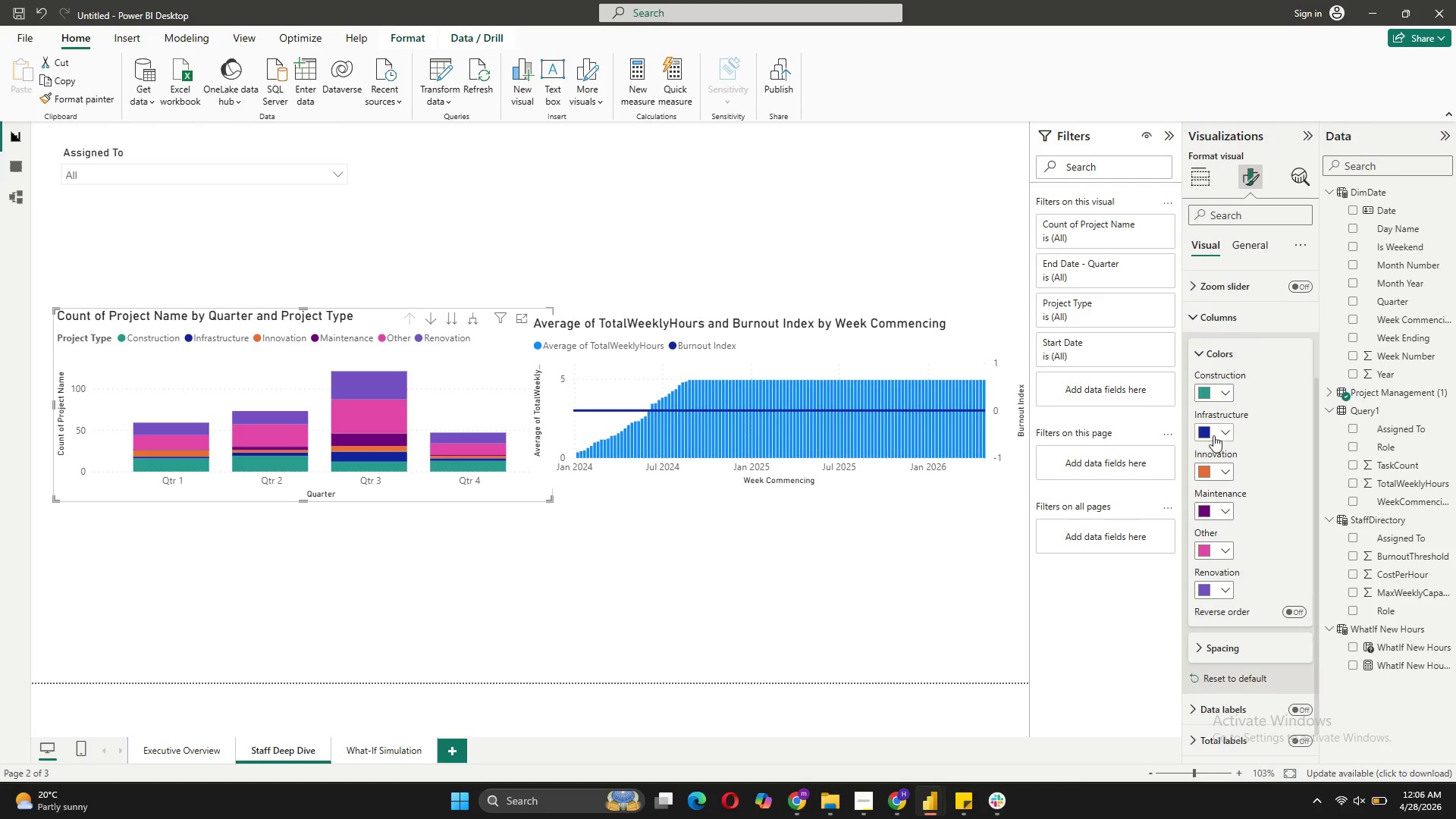 
left_click([1216, 431])
 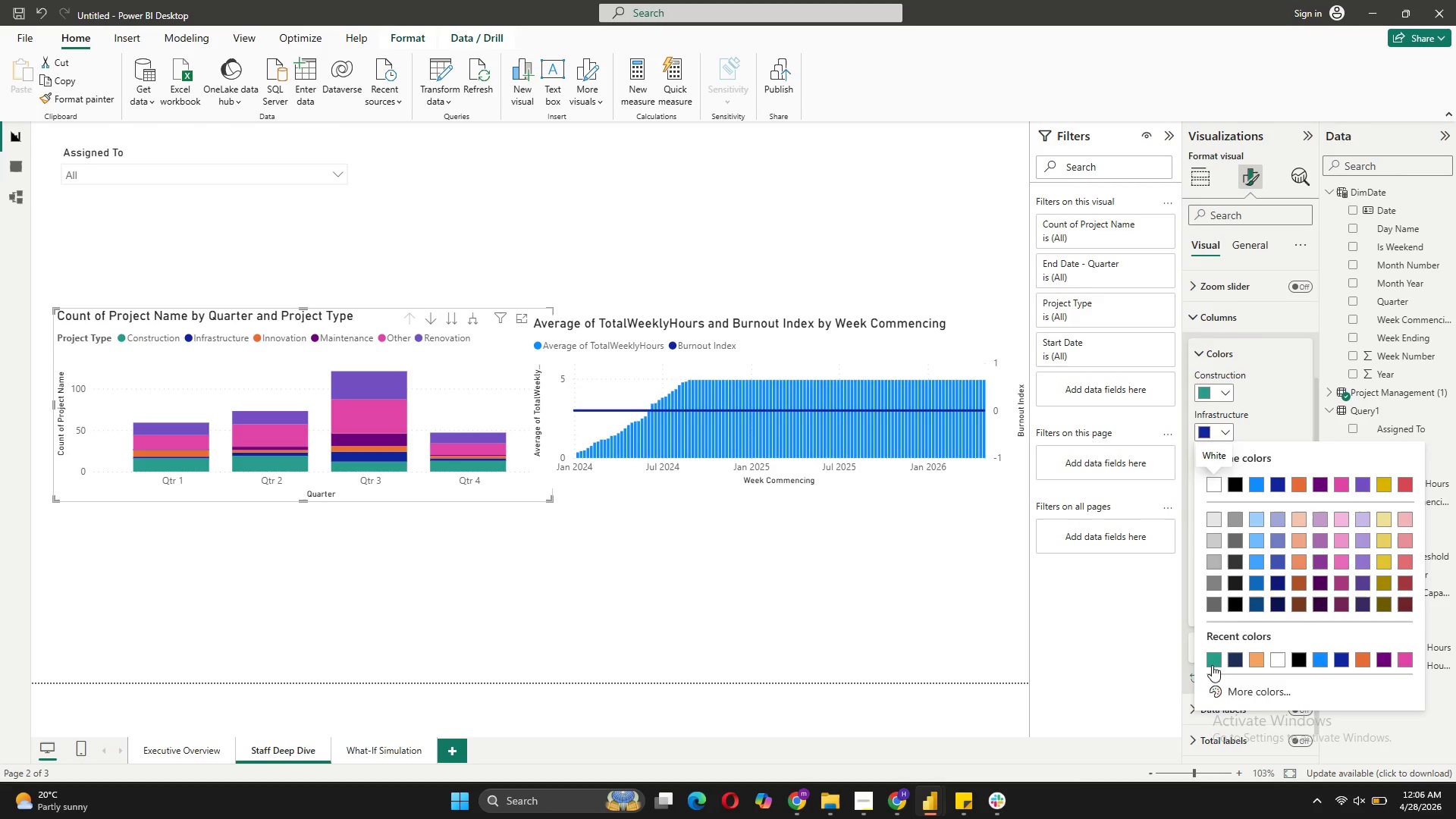 
left_click([1212, 660])
 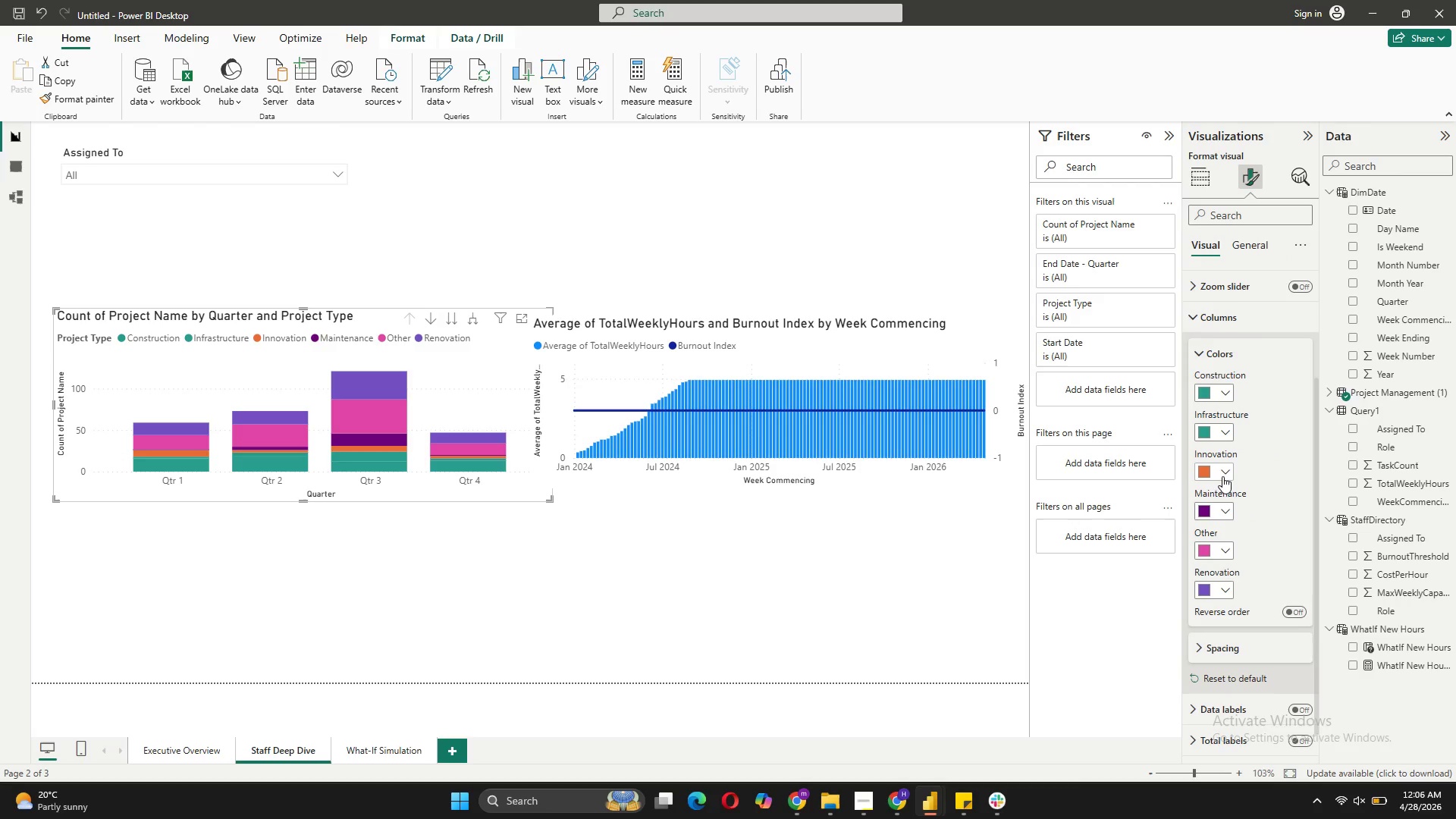 
left_click([1224, 473])
 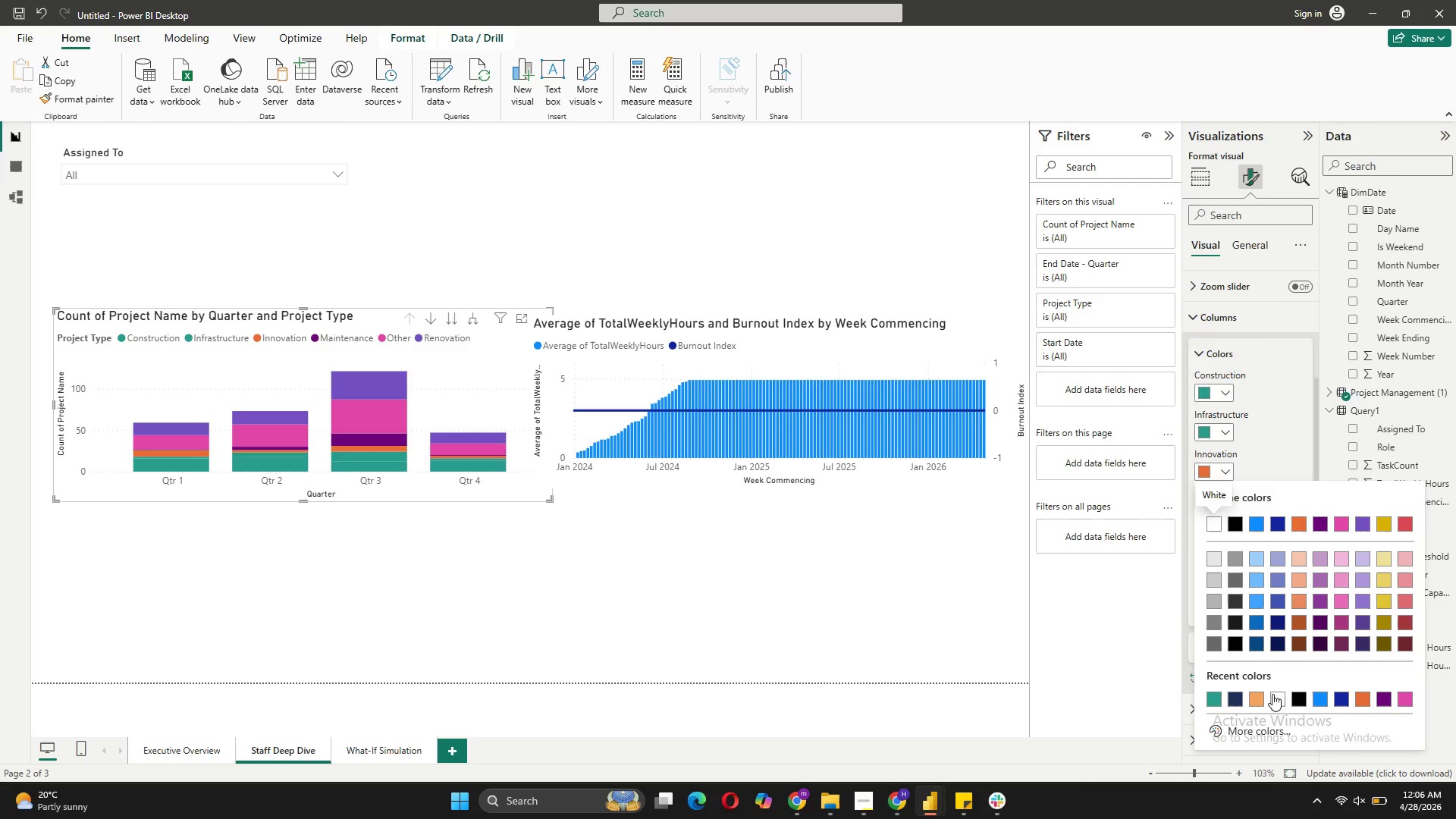 
left_click([1263, 697])
 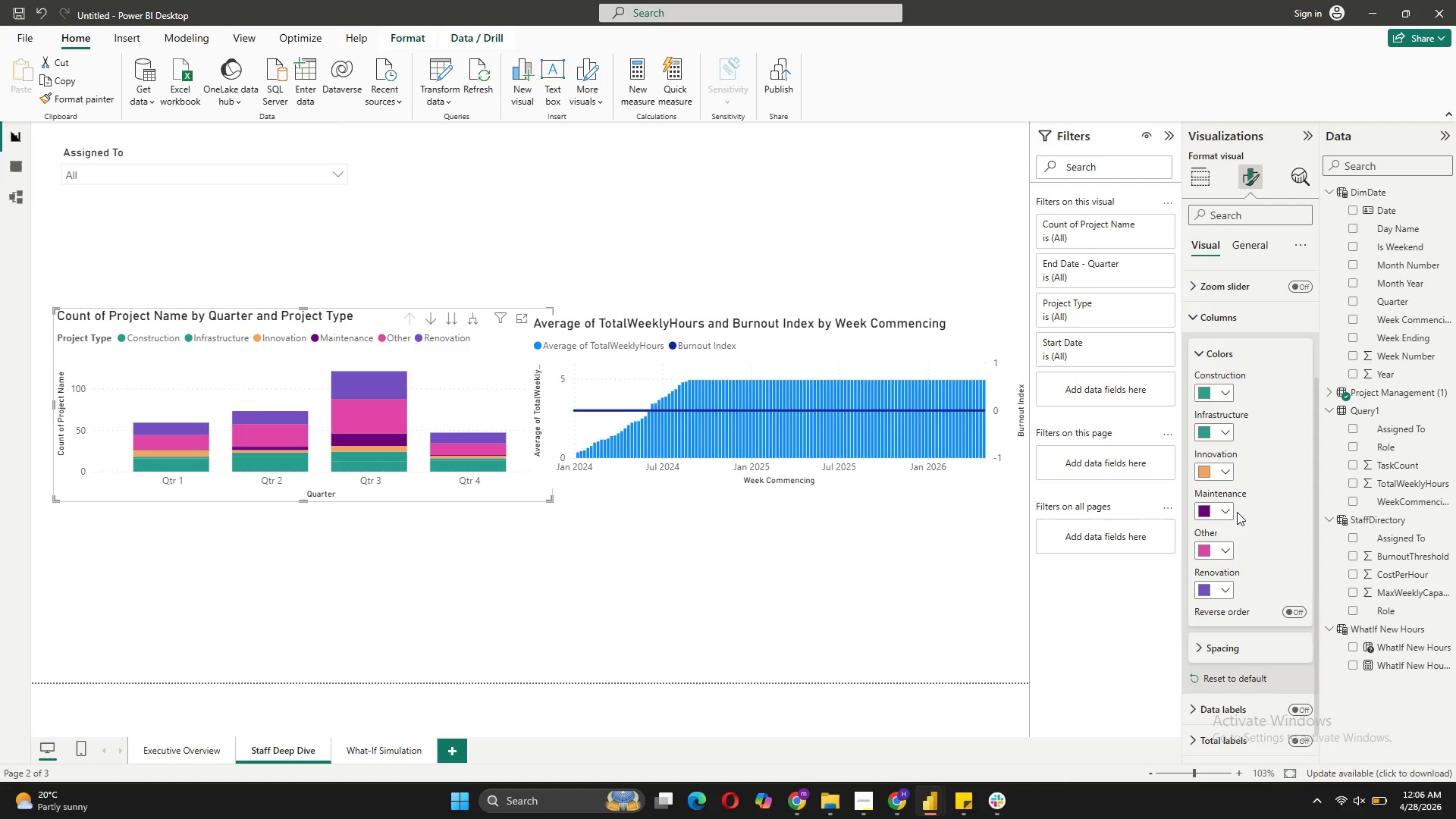 
left_click([1232, 510])
 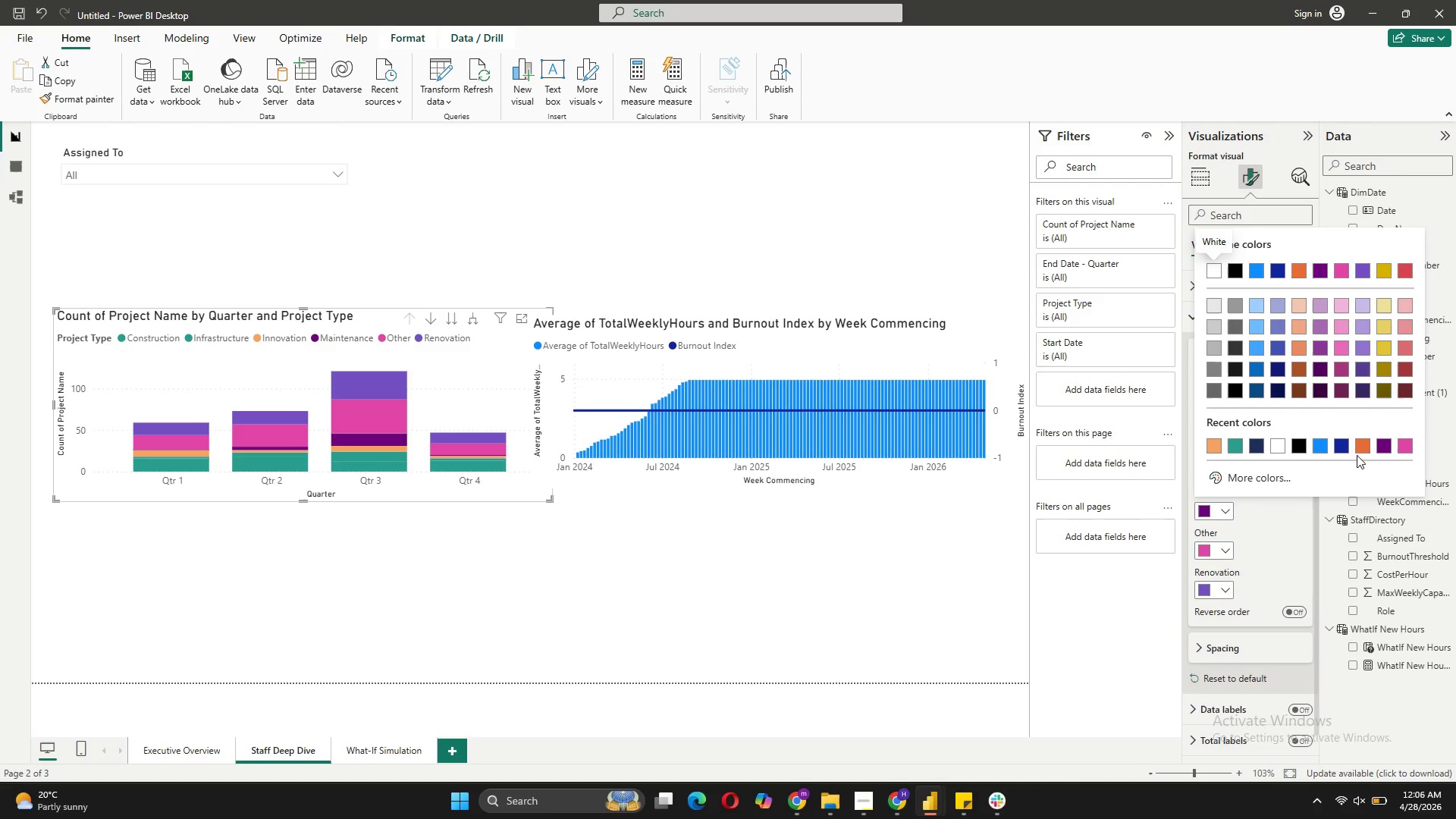 
left_click([1364, 446])
 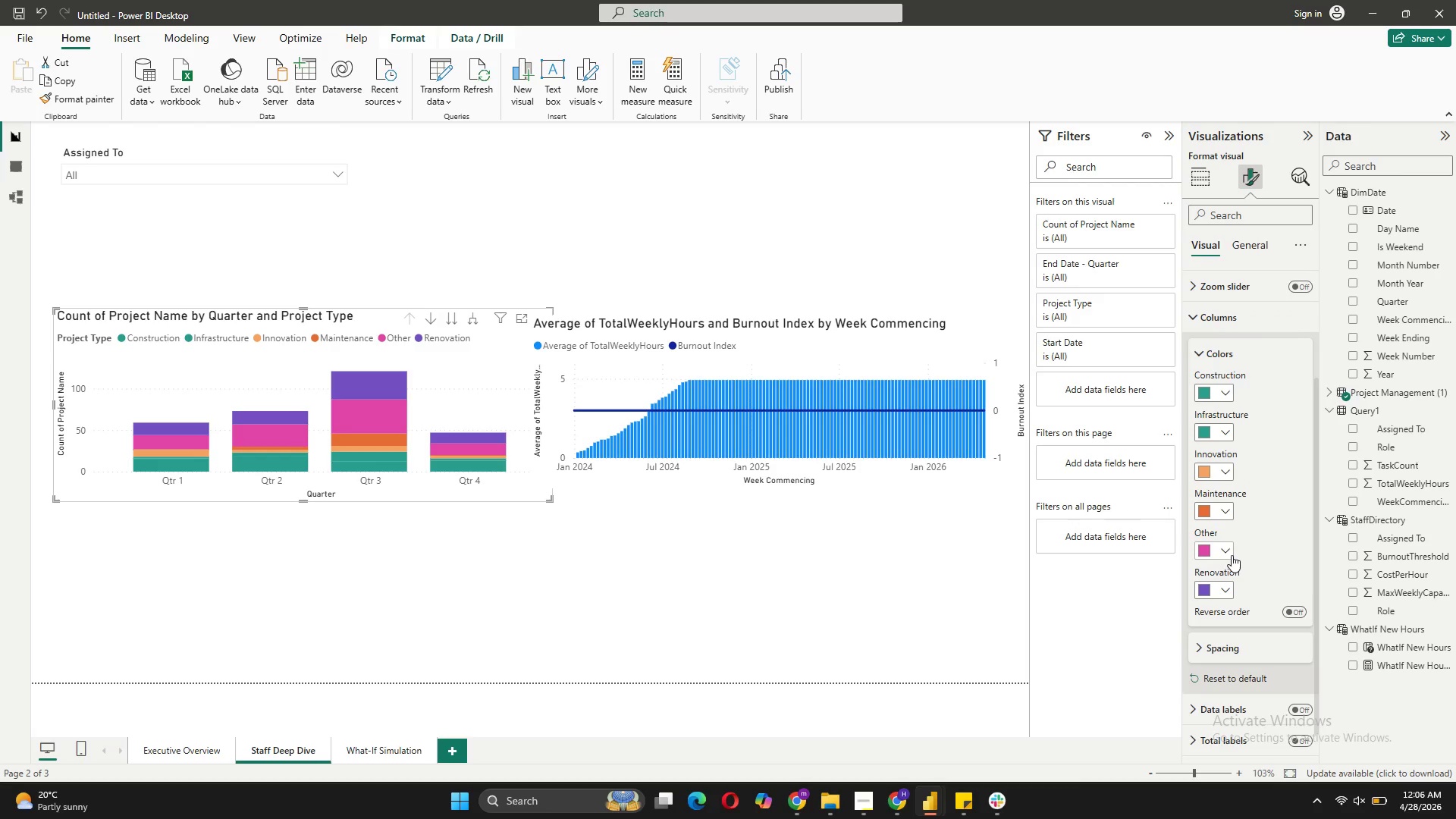 
left_click([1232, 555])
 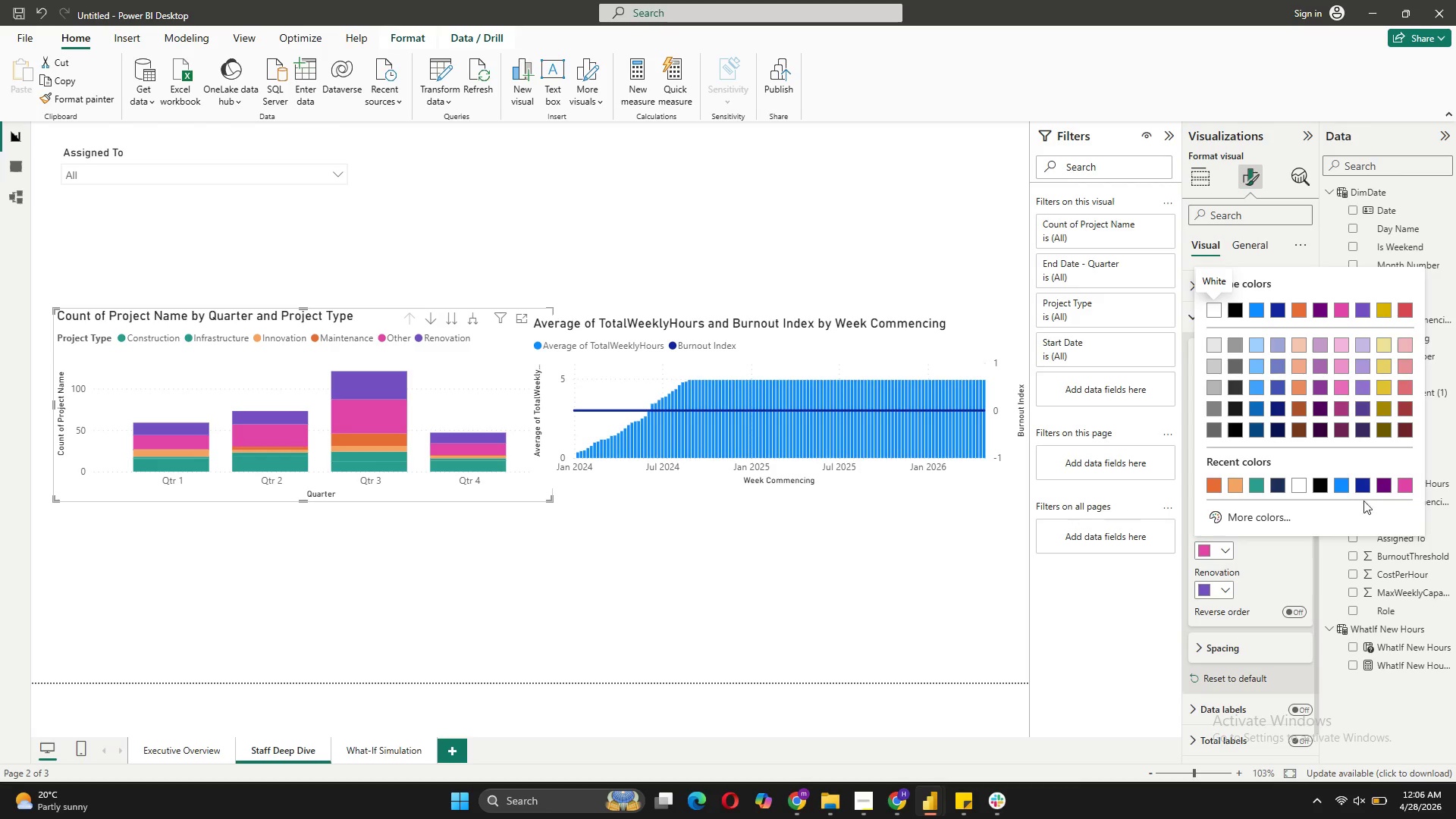 
left_click([1404, 483])
 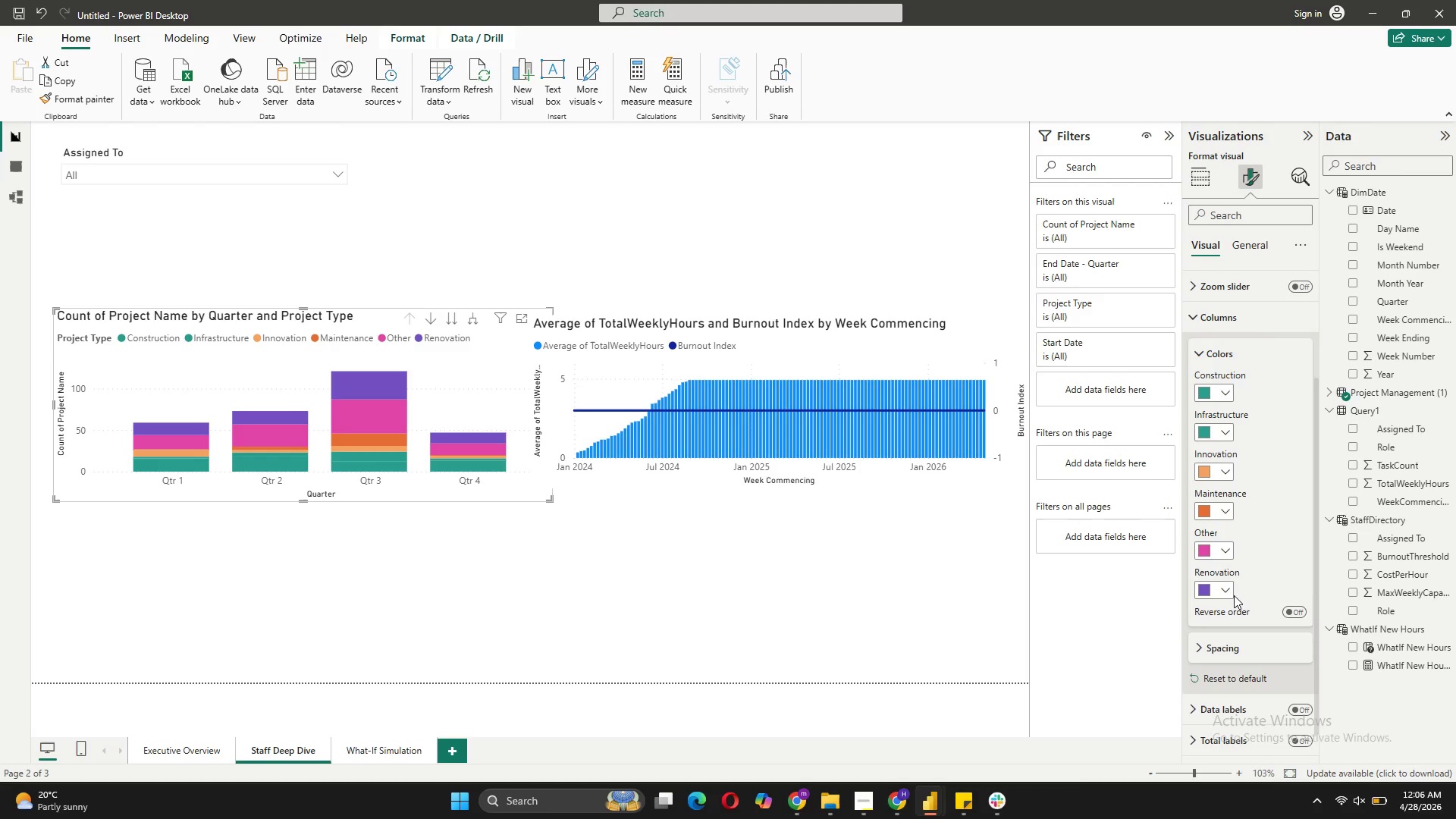 
left_click([1223, 591])
 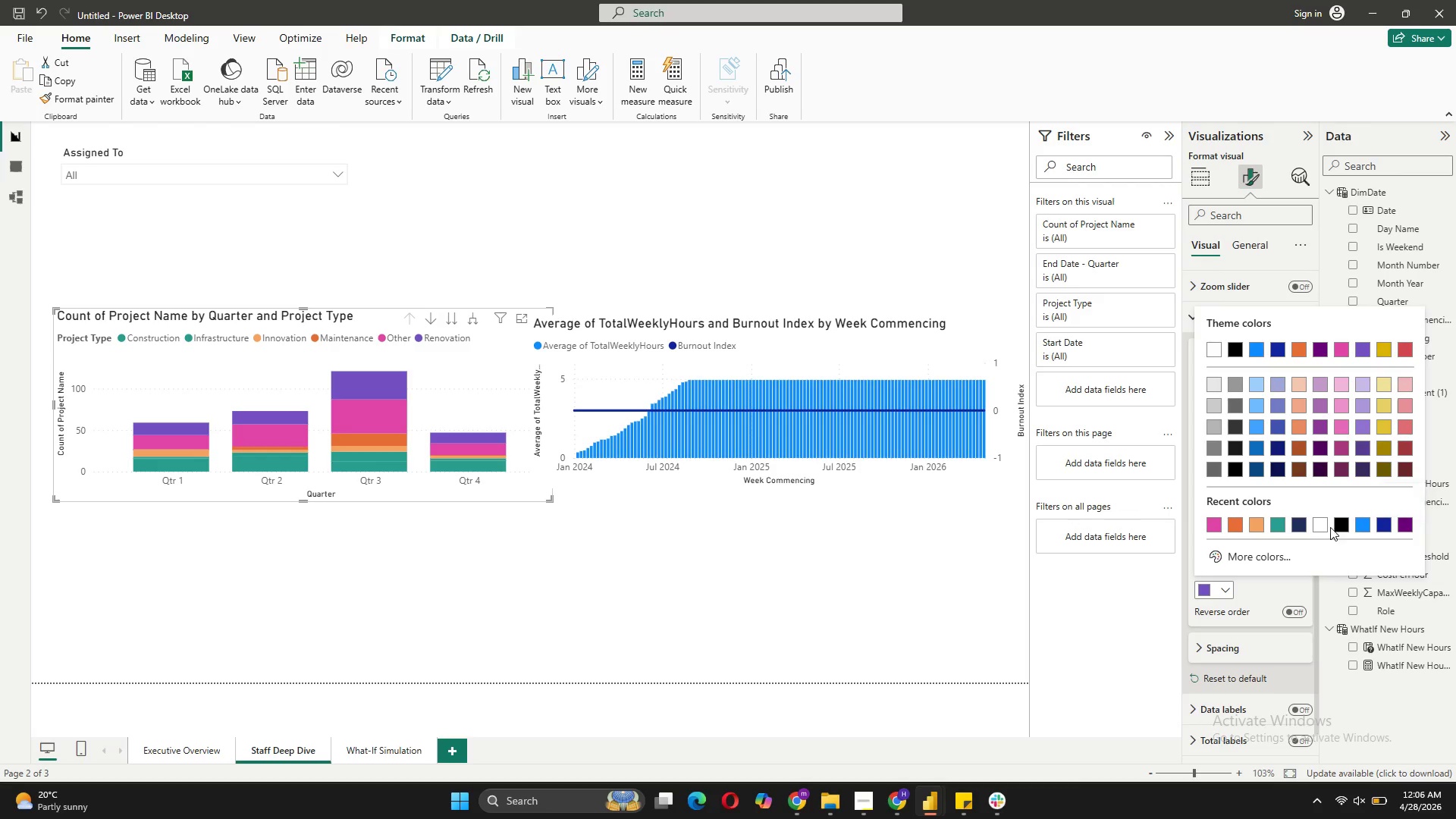 
left_click([1313, 526])
 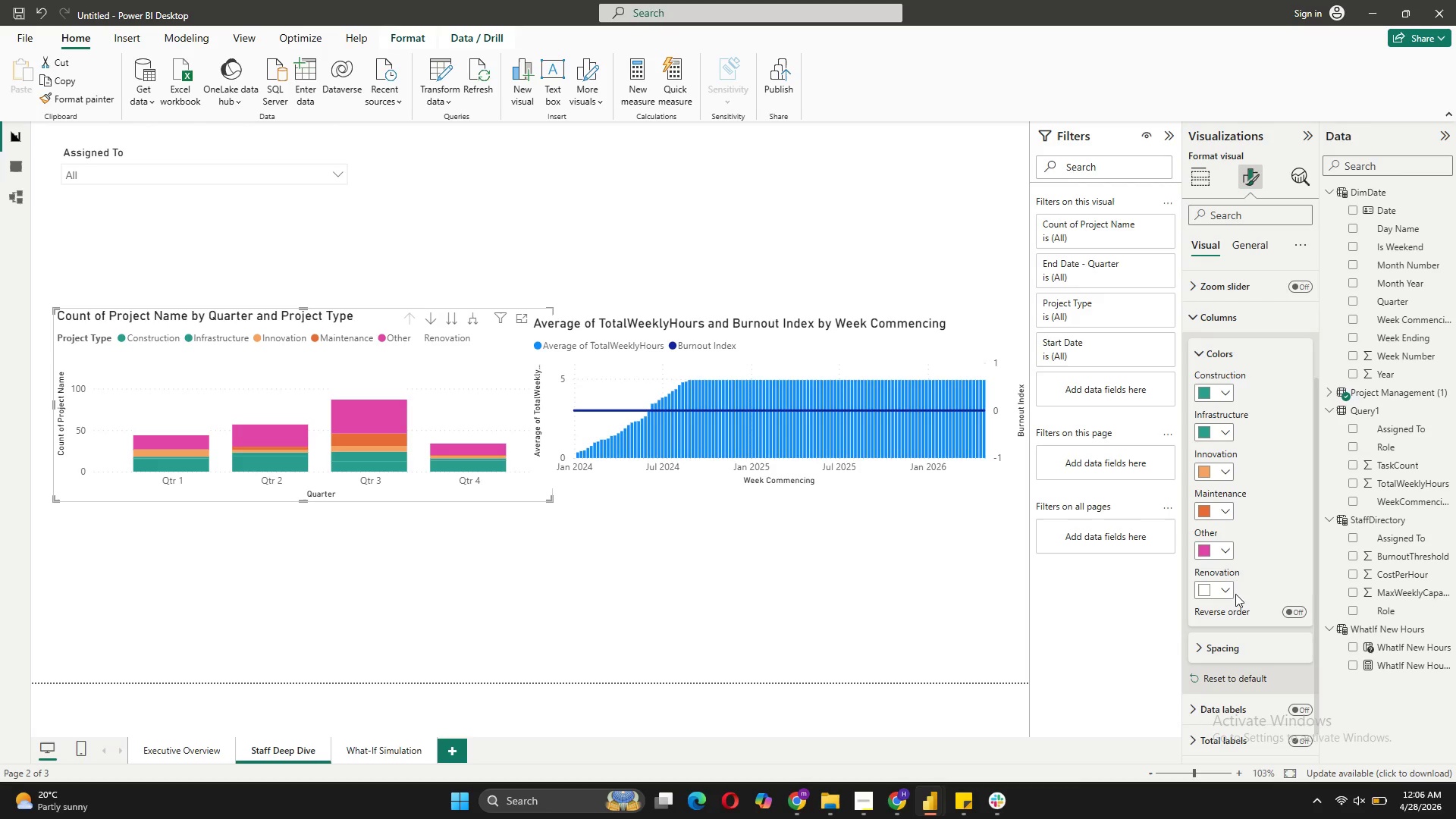 
left_click([1231, 590])
 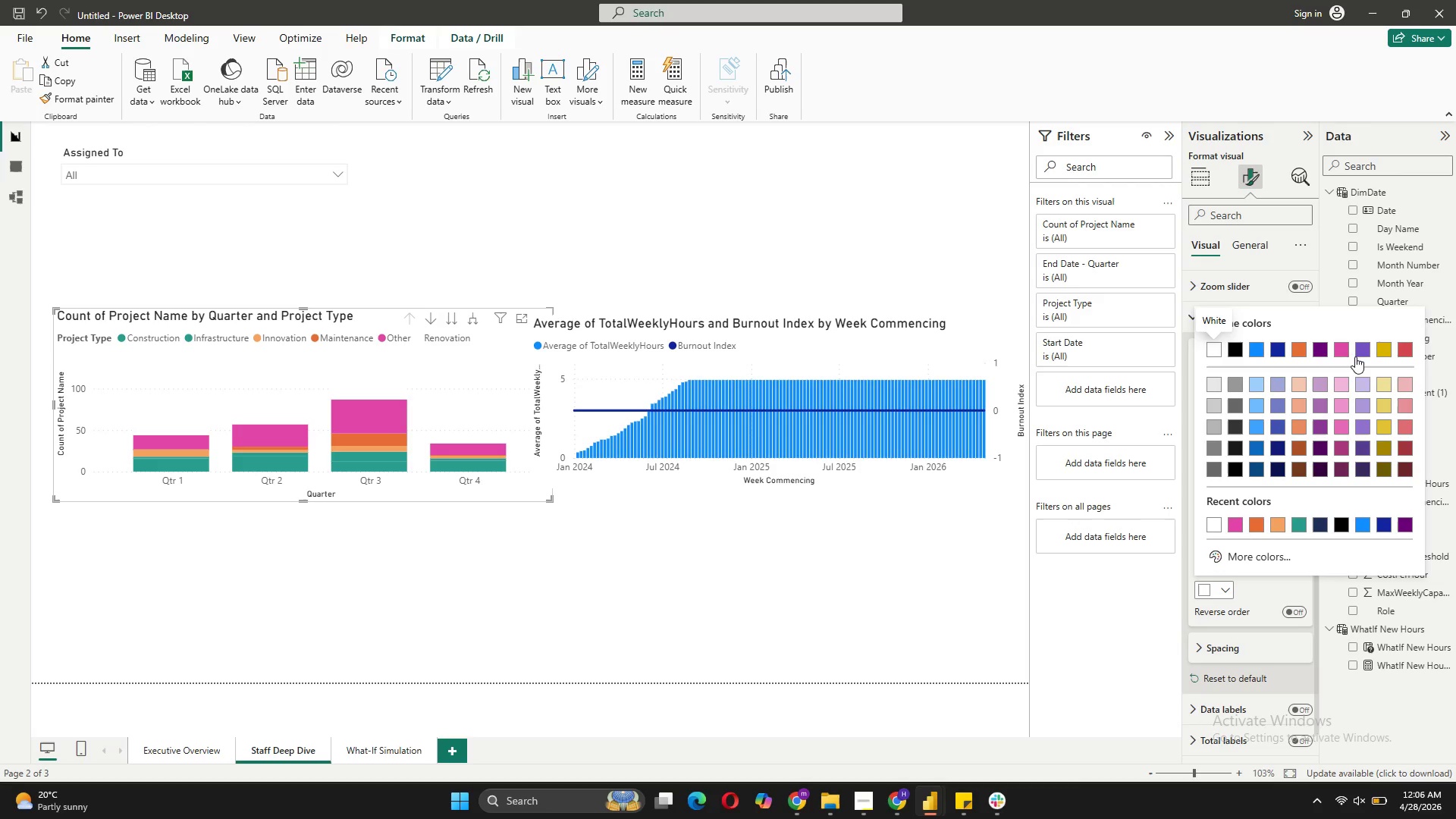 
left_click([1305, 352])
 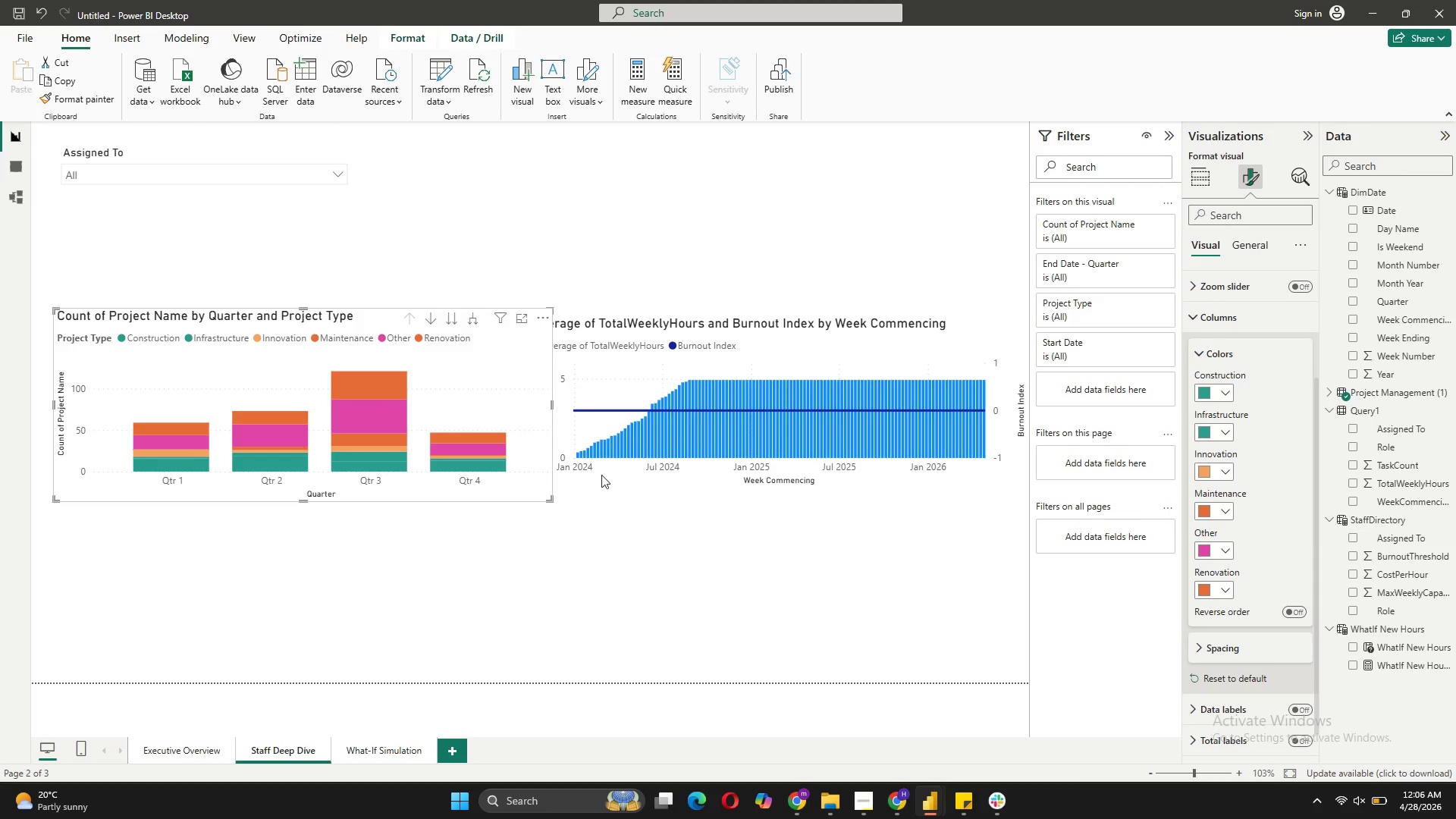 
wait(5.06)
 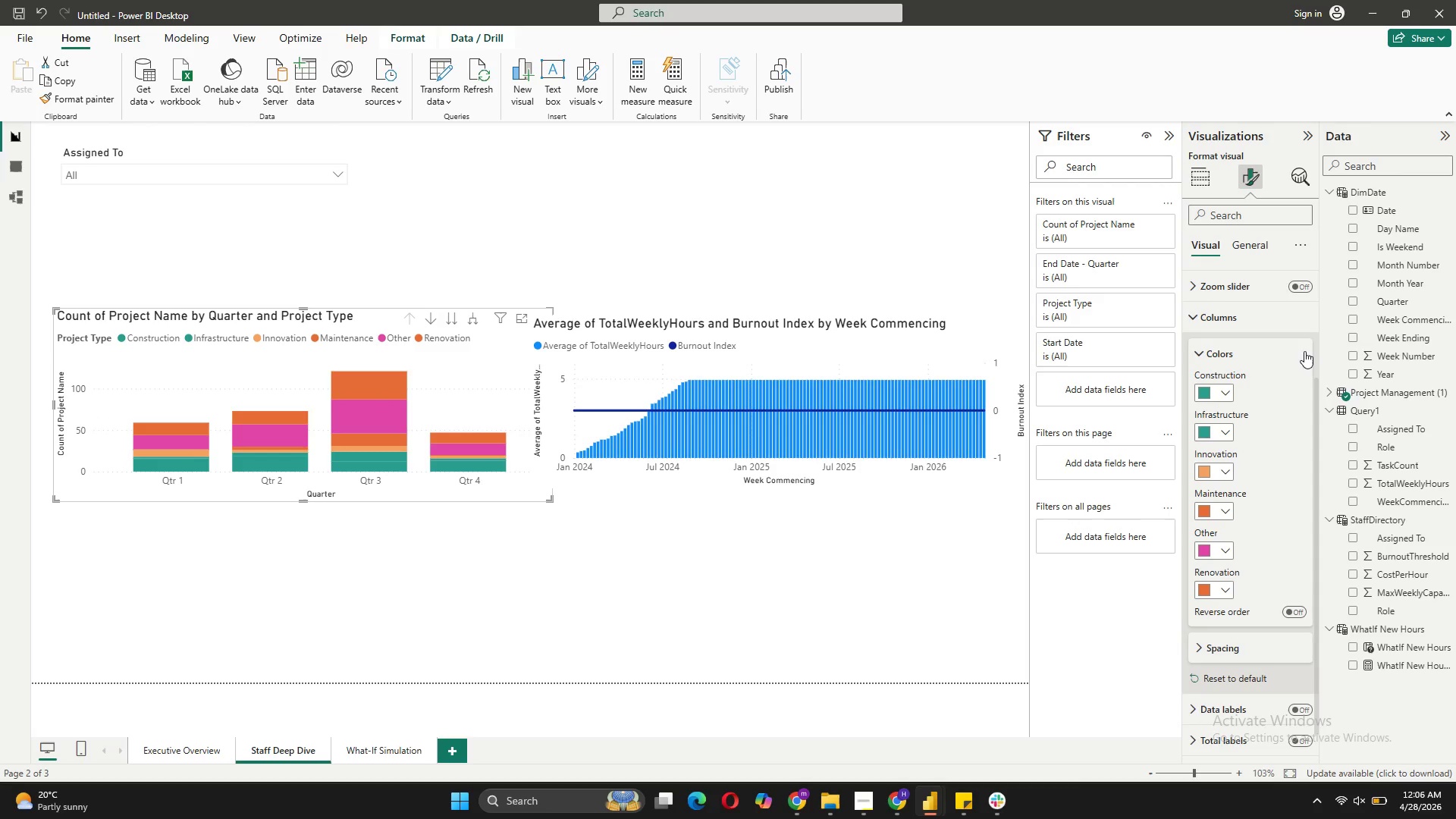 
left_click([599, 334])
 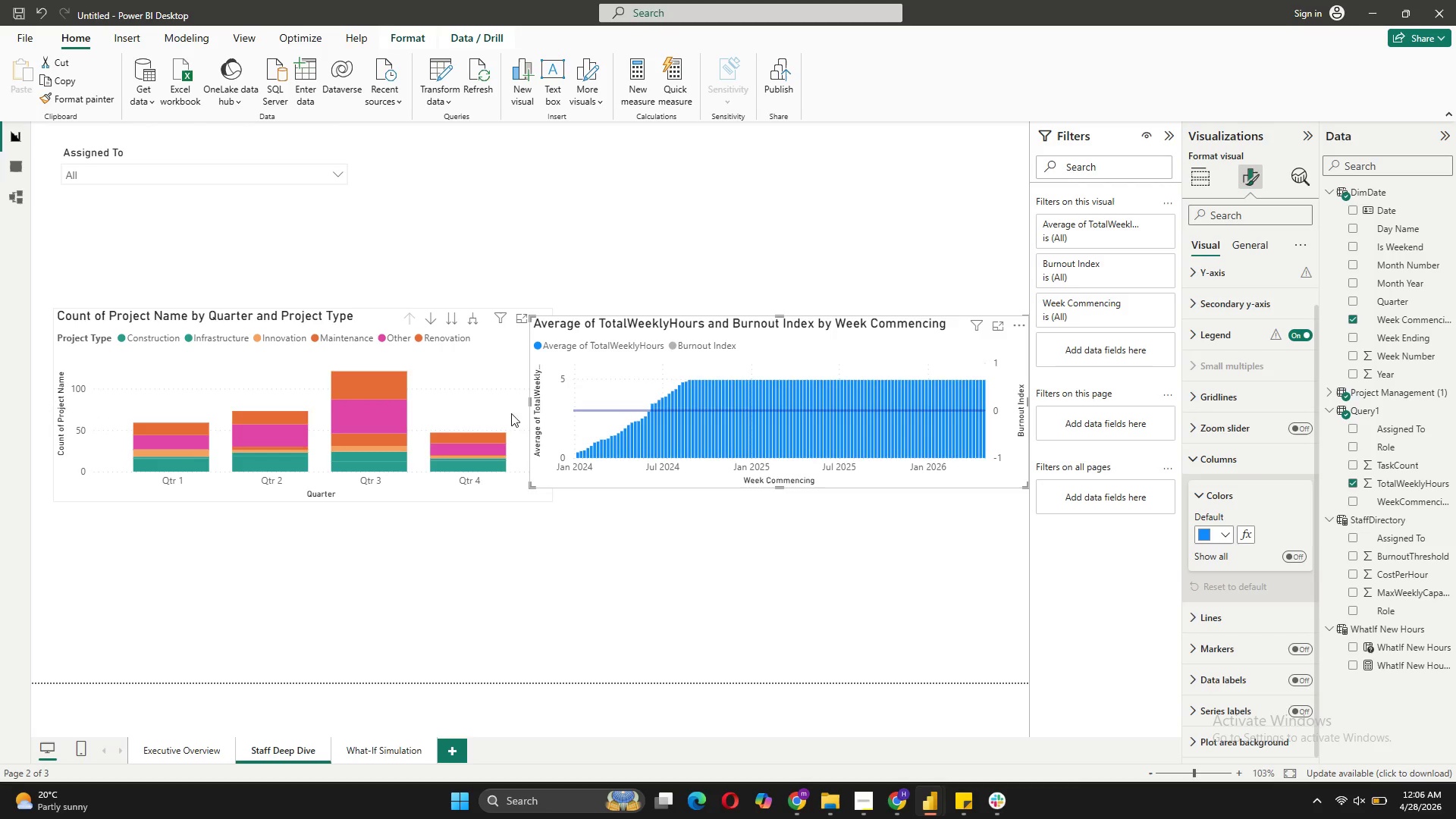 
left_click([504, 349])
 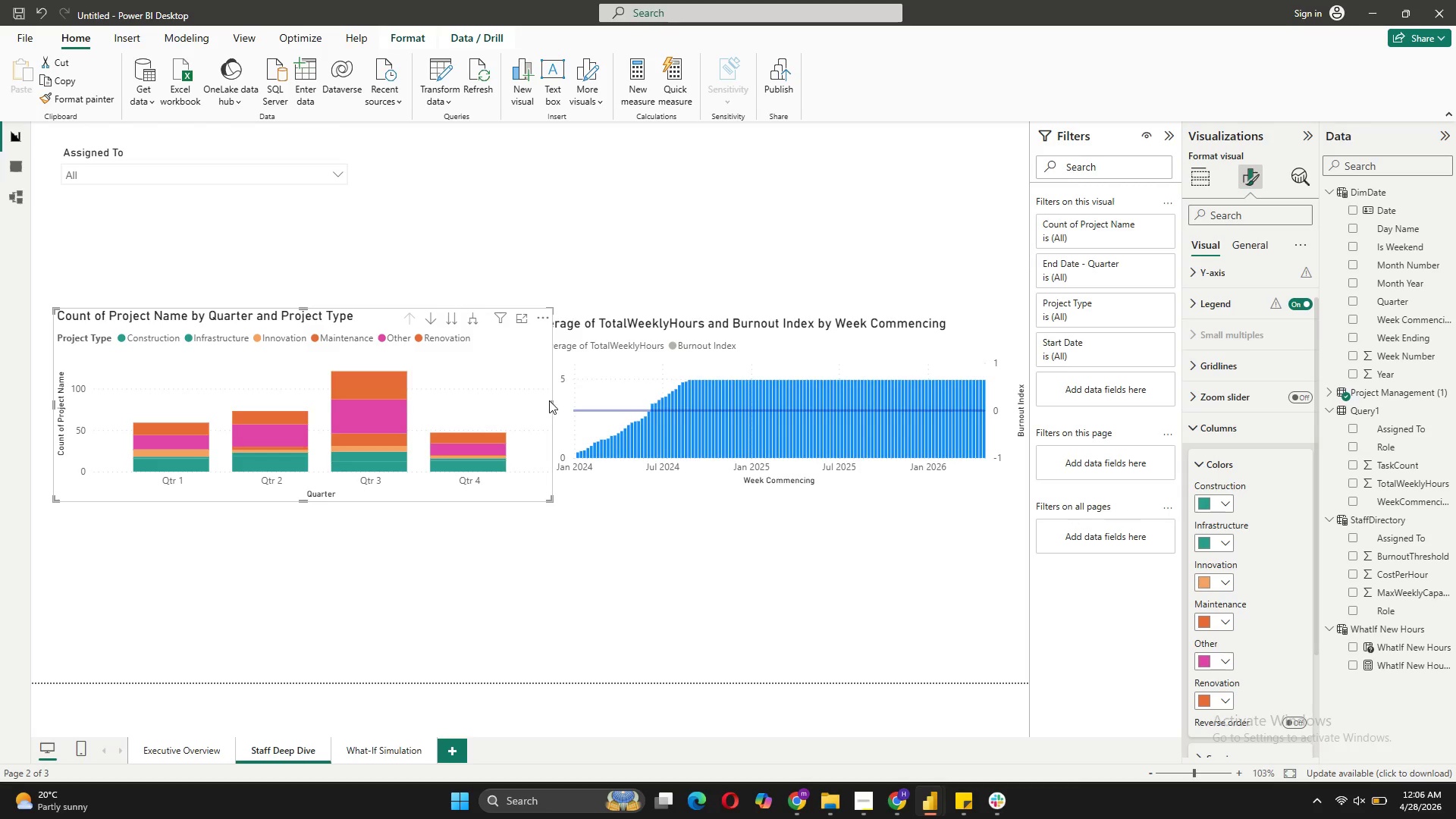 
left_click([554, 400])
 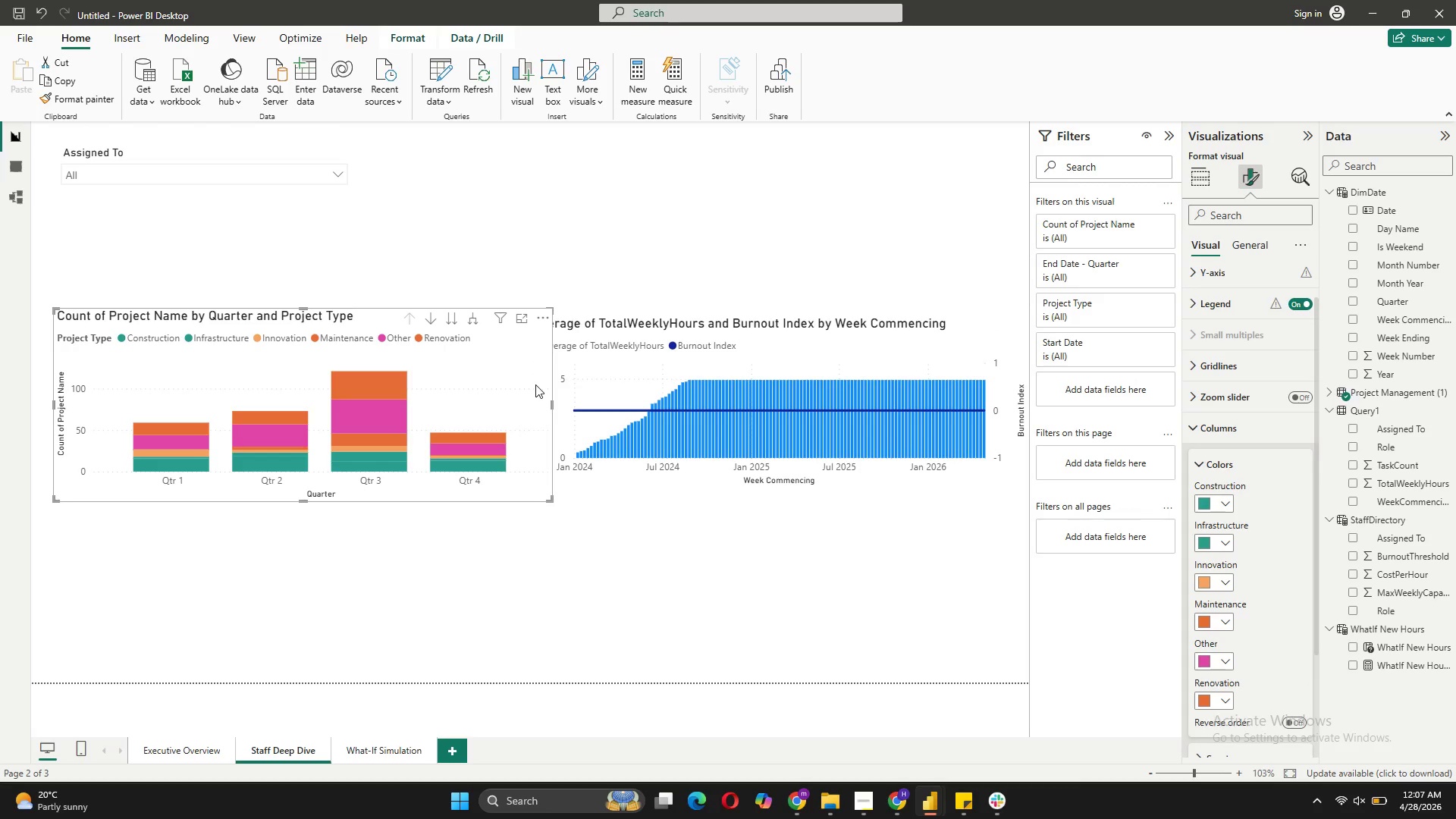 
left_click_drag(start_coordinate=[551, 401], to_coordinate=[513, 399])
 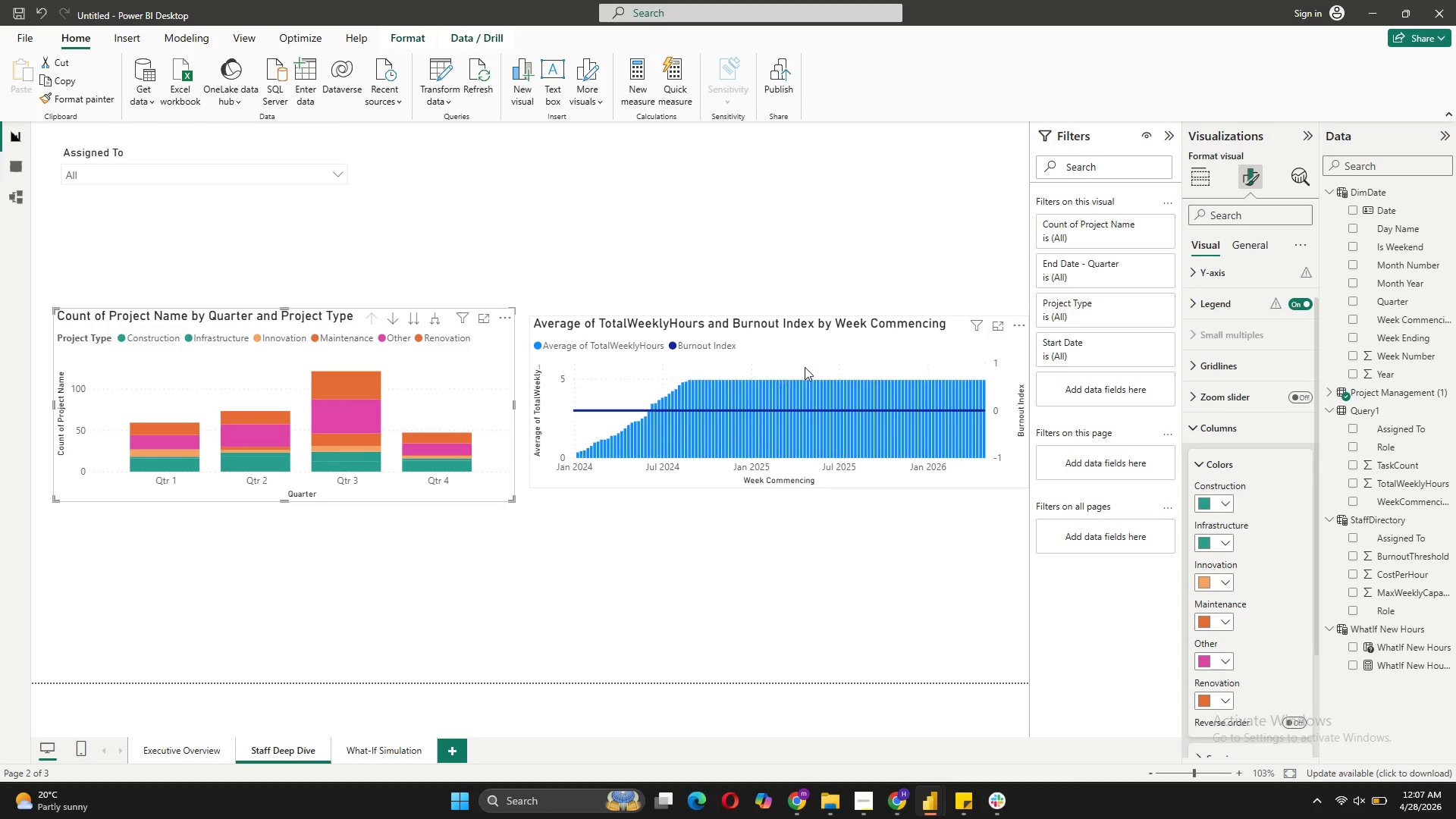 
left_click([824, 362])
 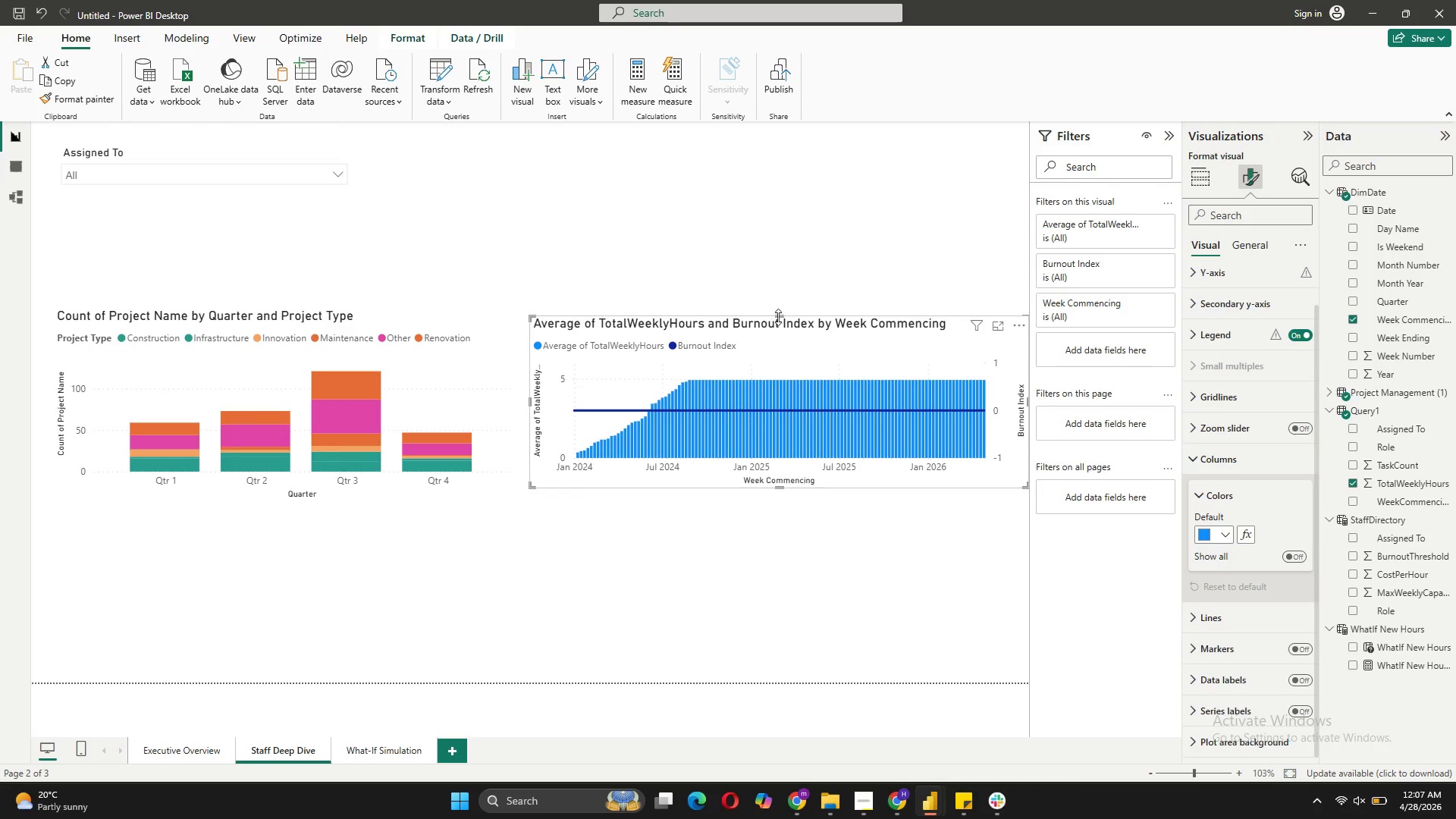 
left_click_drag(start_coordinate=[779, 318], to_coordinate=[779, 309])
 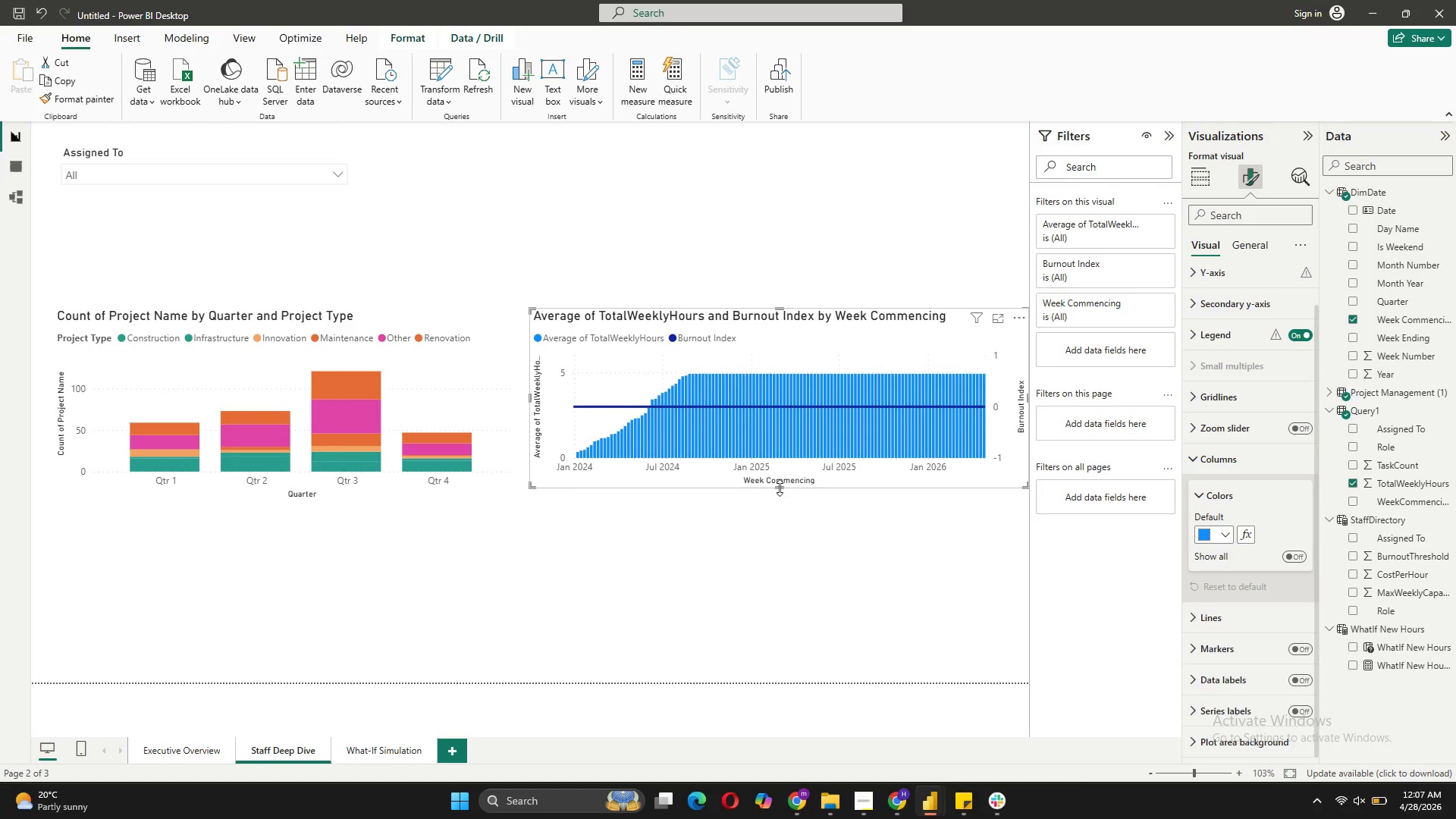 
left_click_drag(start_coordinate=[780, 487], to_coordinate=[789, 499])
 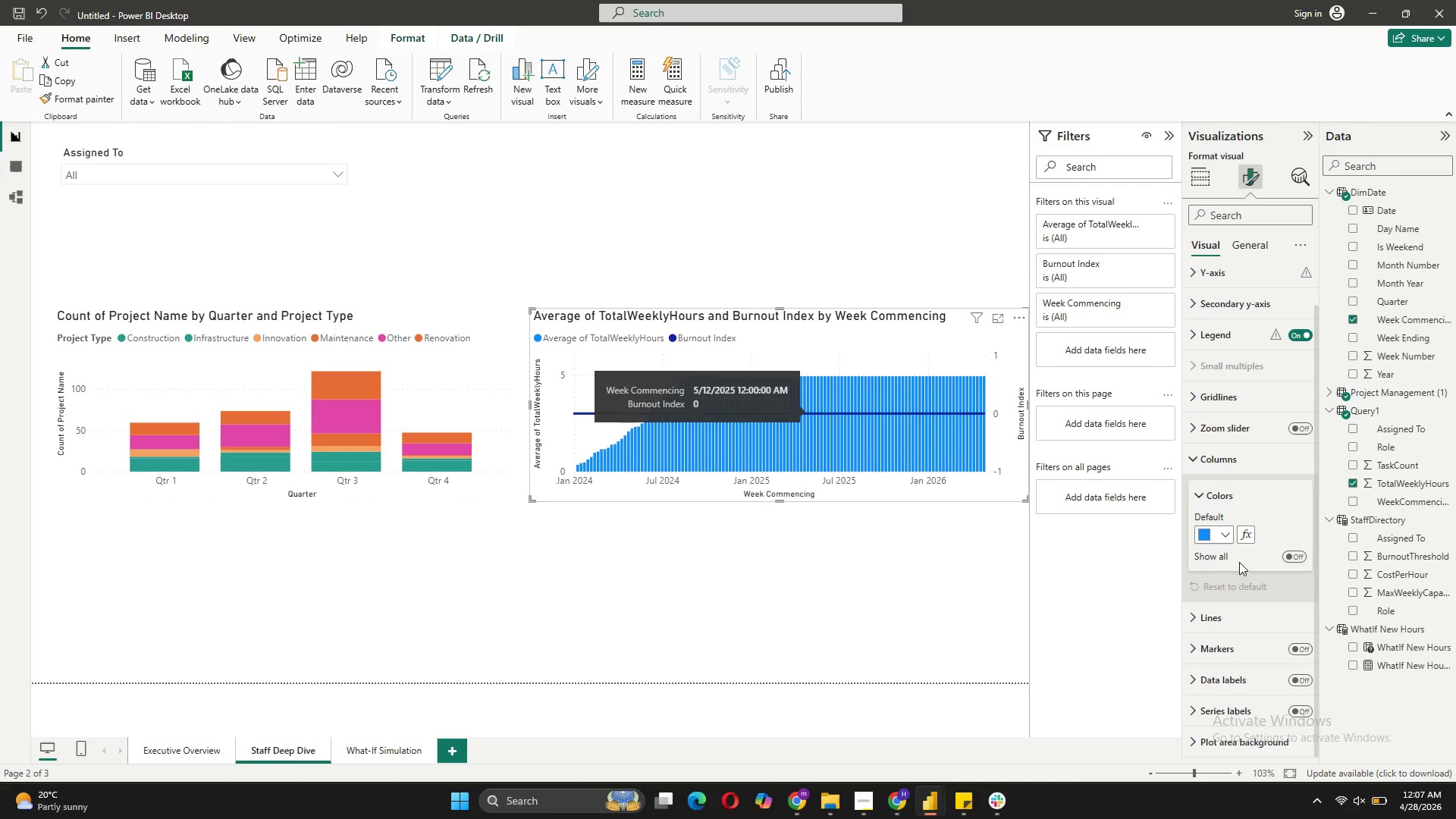 
left_click([1223, 535])
 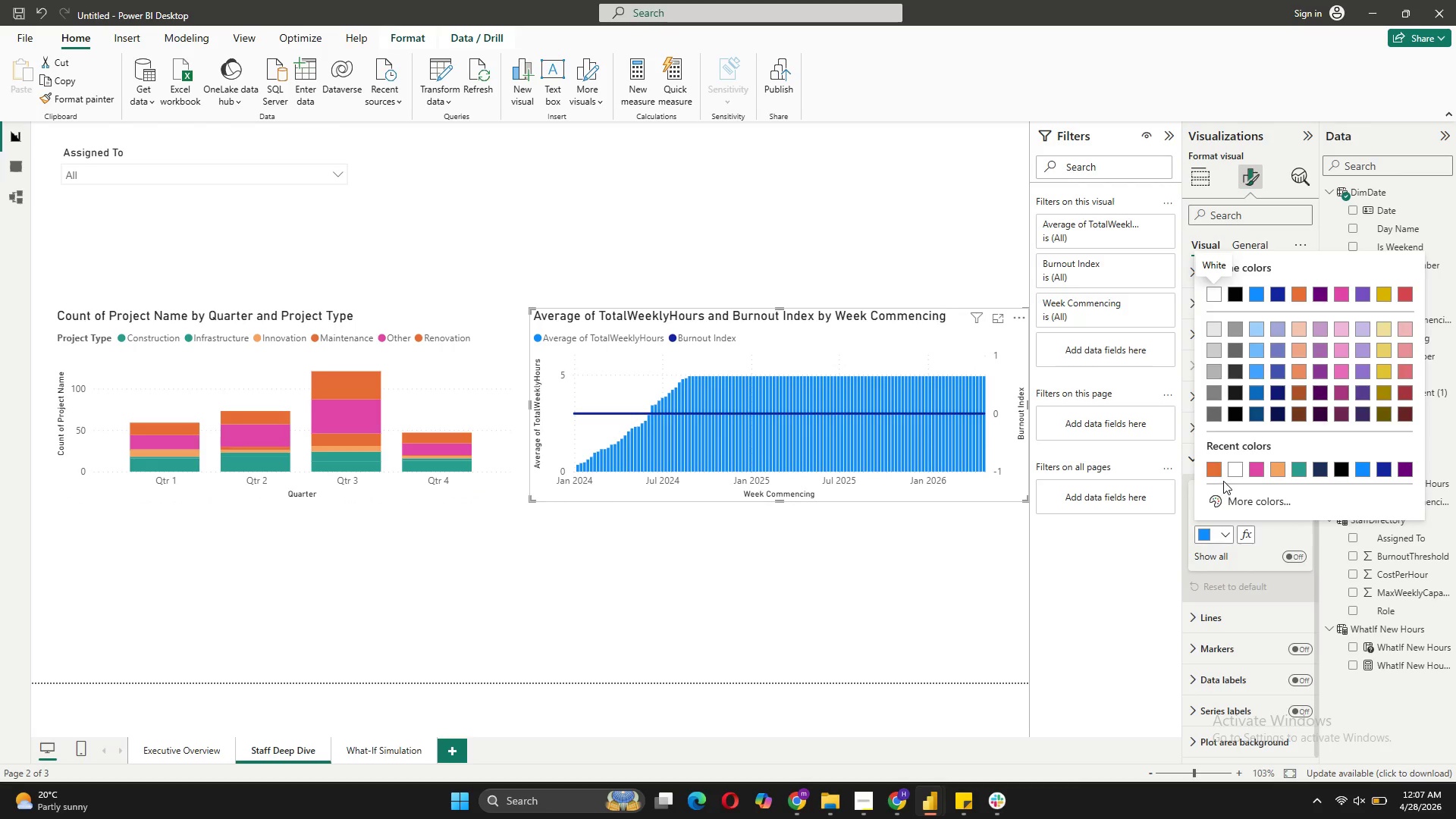 
left_click([1219, 474])
 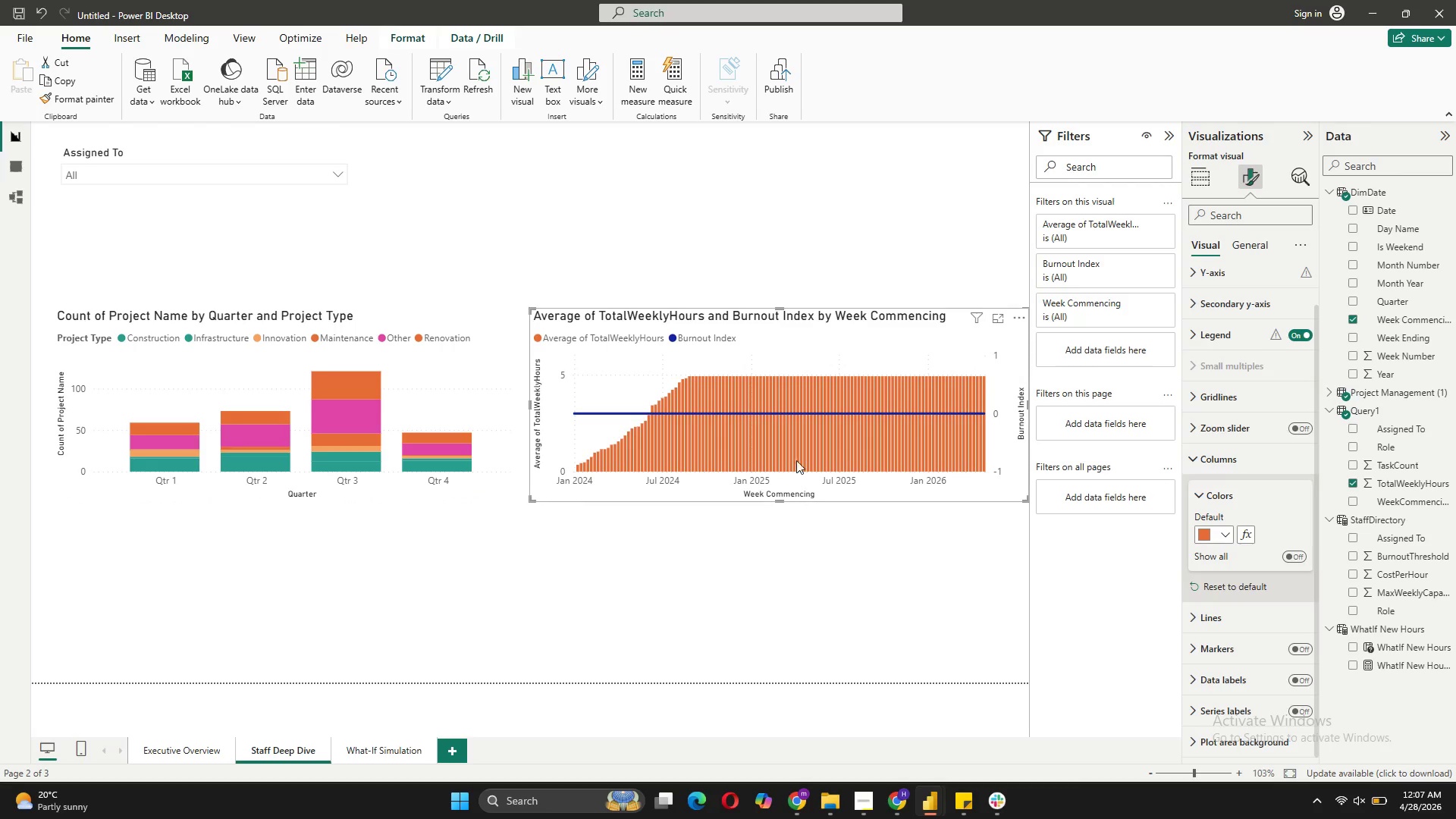 
left_click([278, 582])
 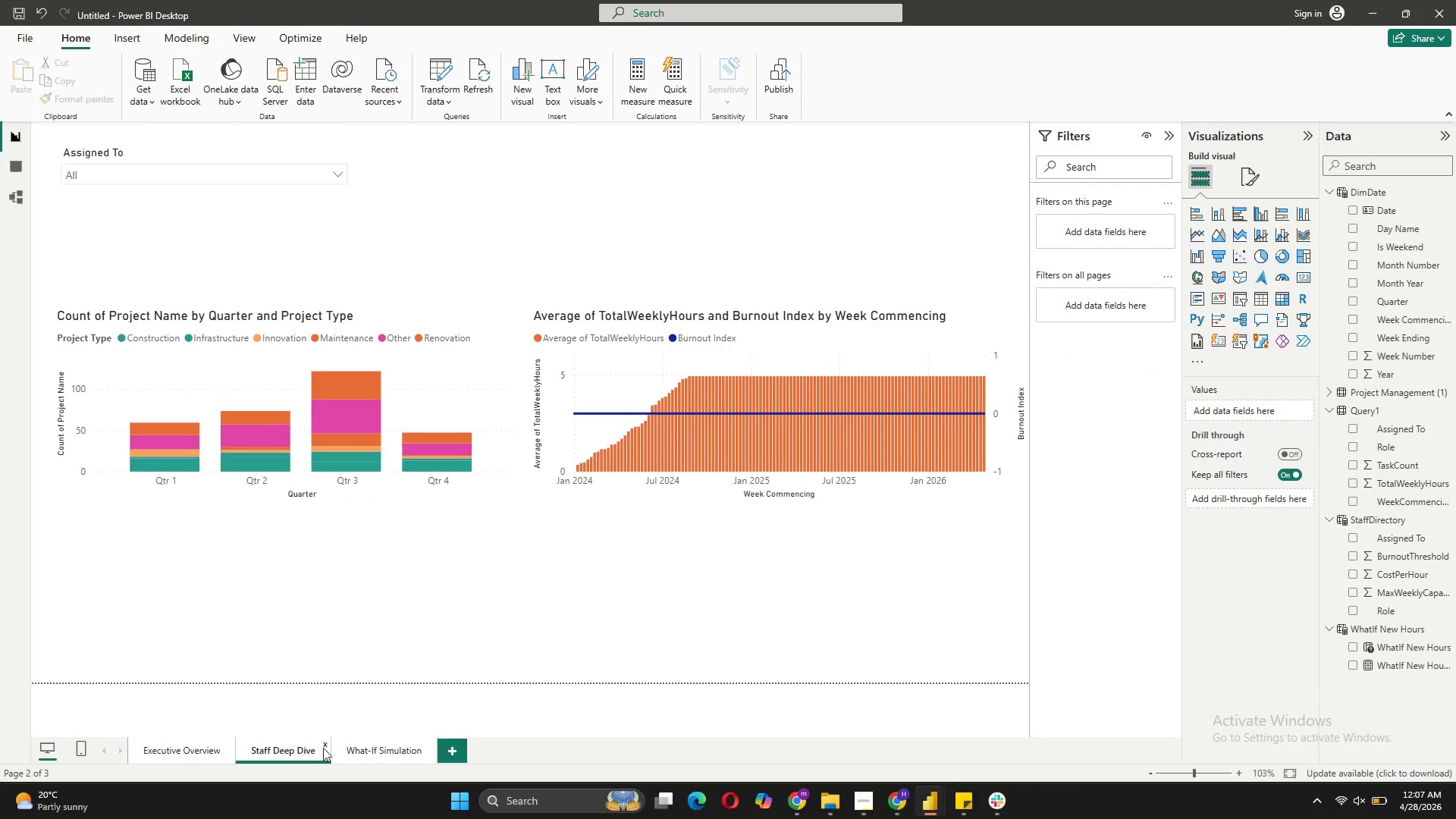 
left_click([372, 748])
 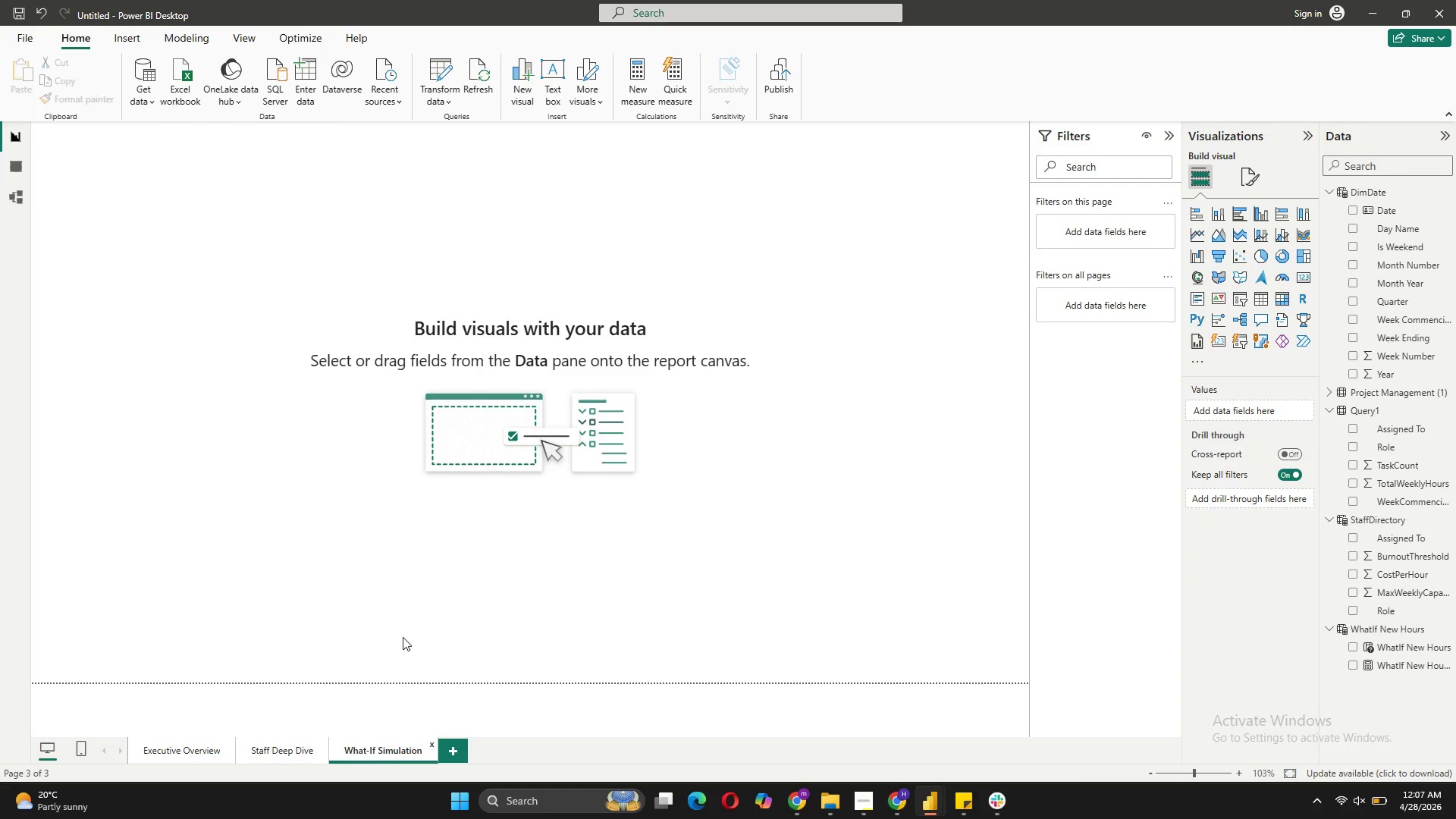 
wait(10.83)
 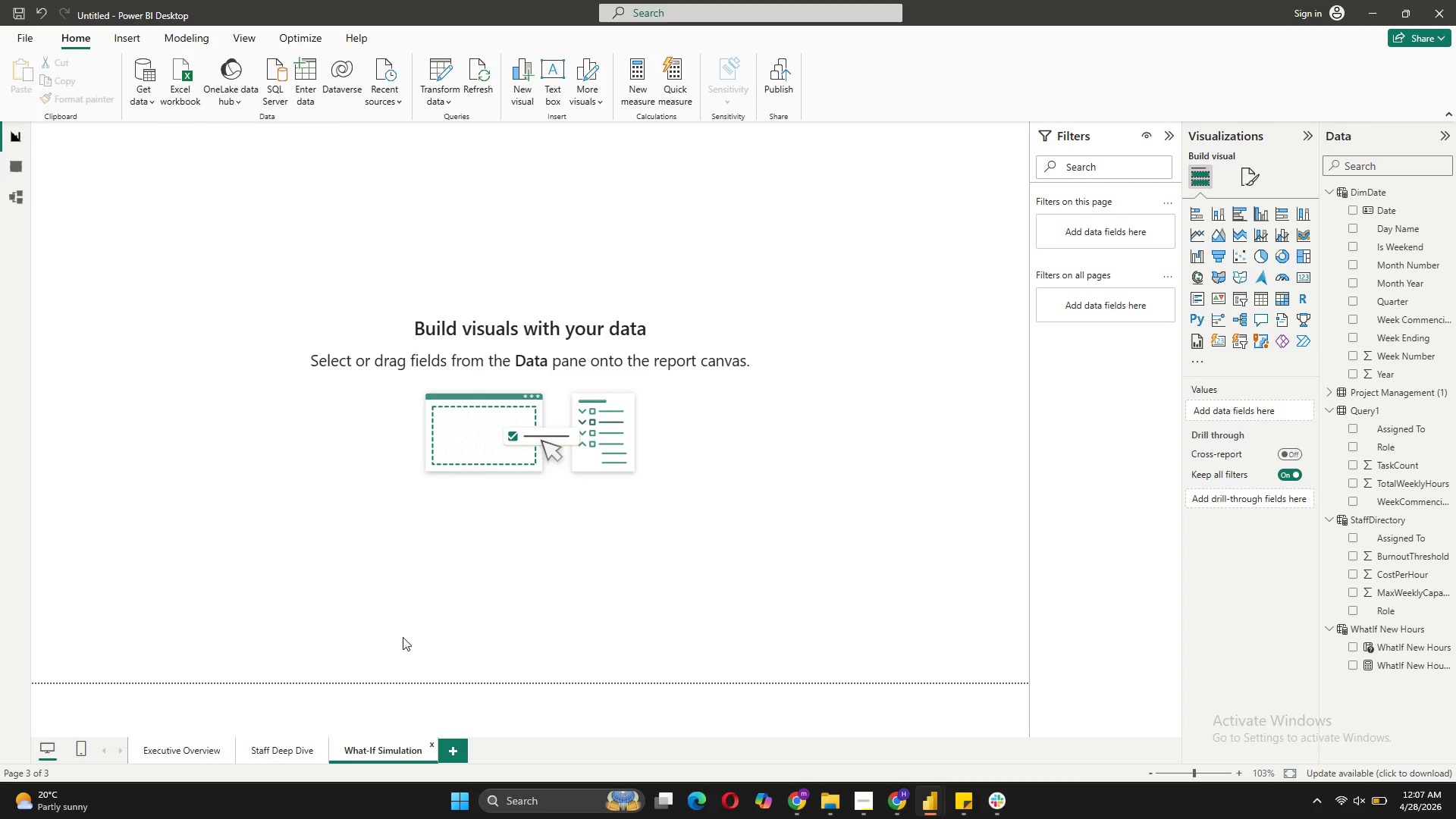 
left_click([202, 750])
 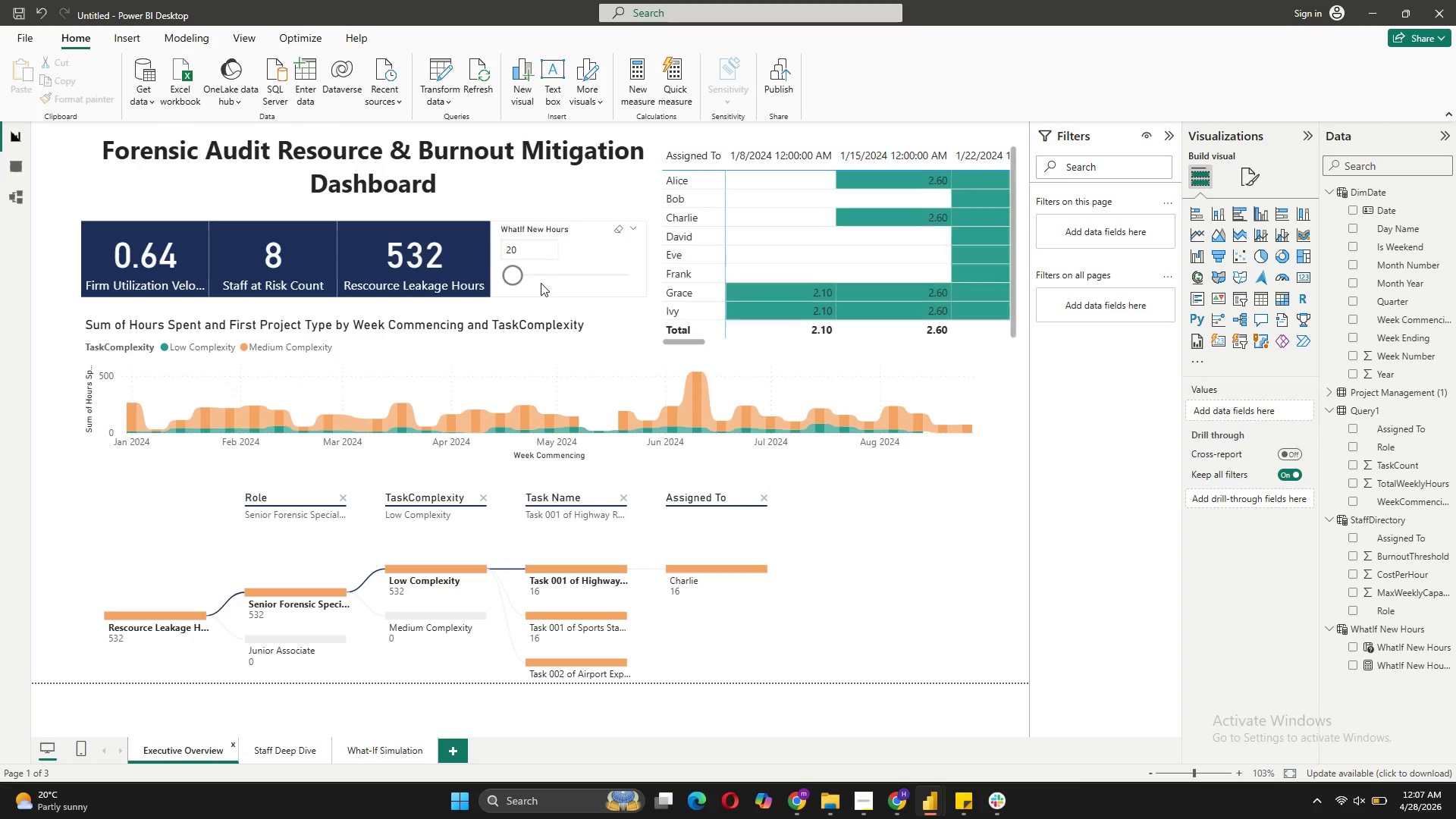 
right_click([551, 261])
 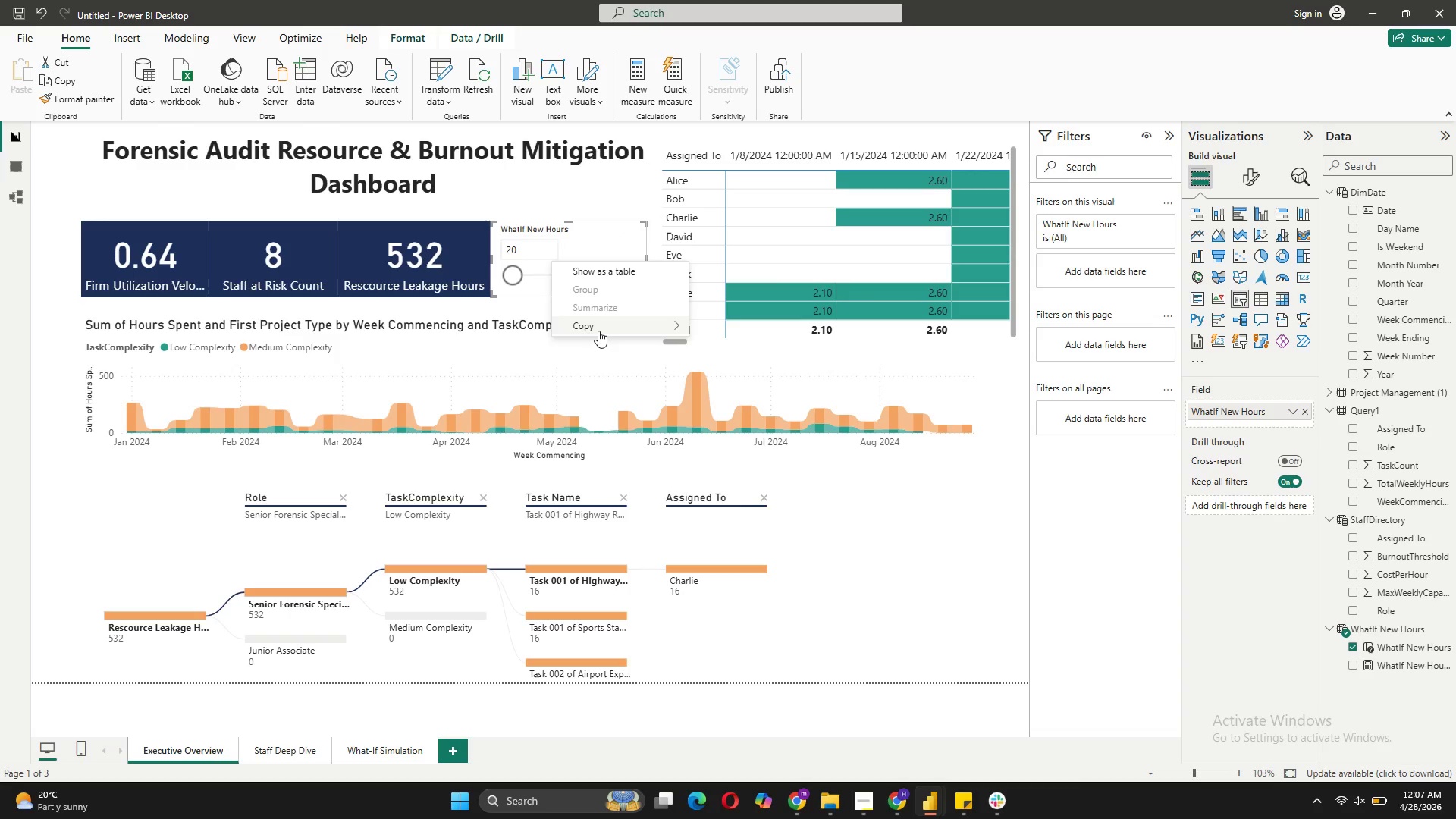 
left_click([599, 329])
 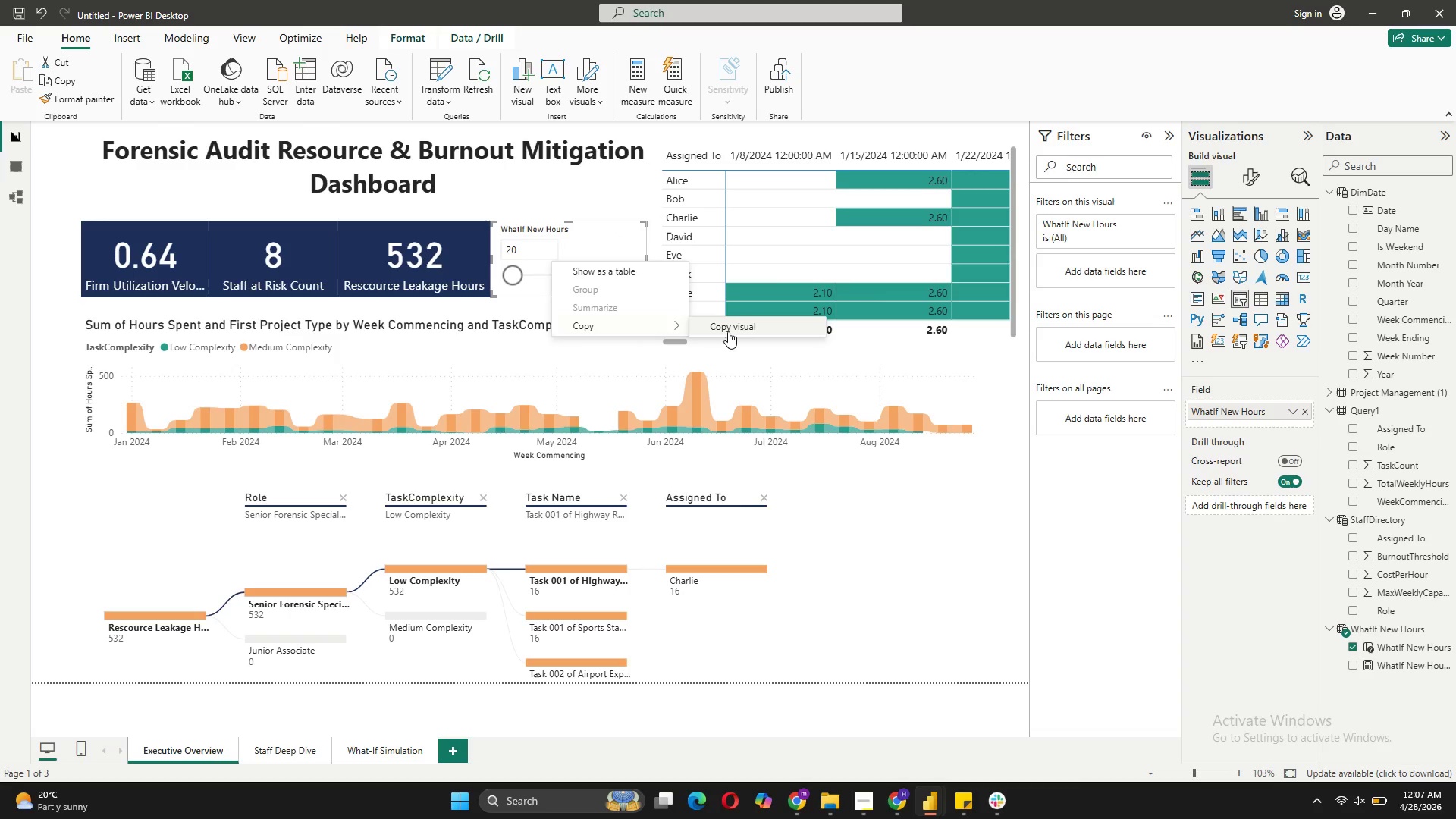 
left_click([728, 331])
 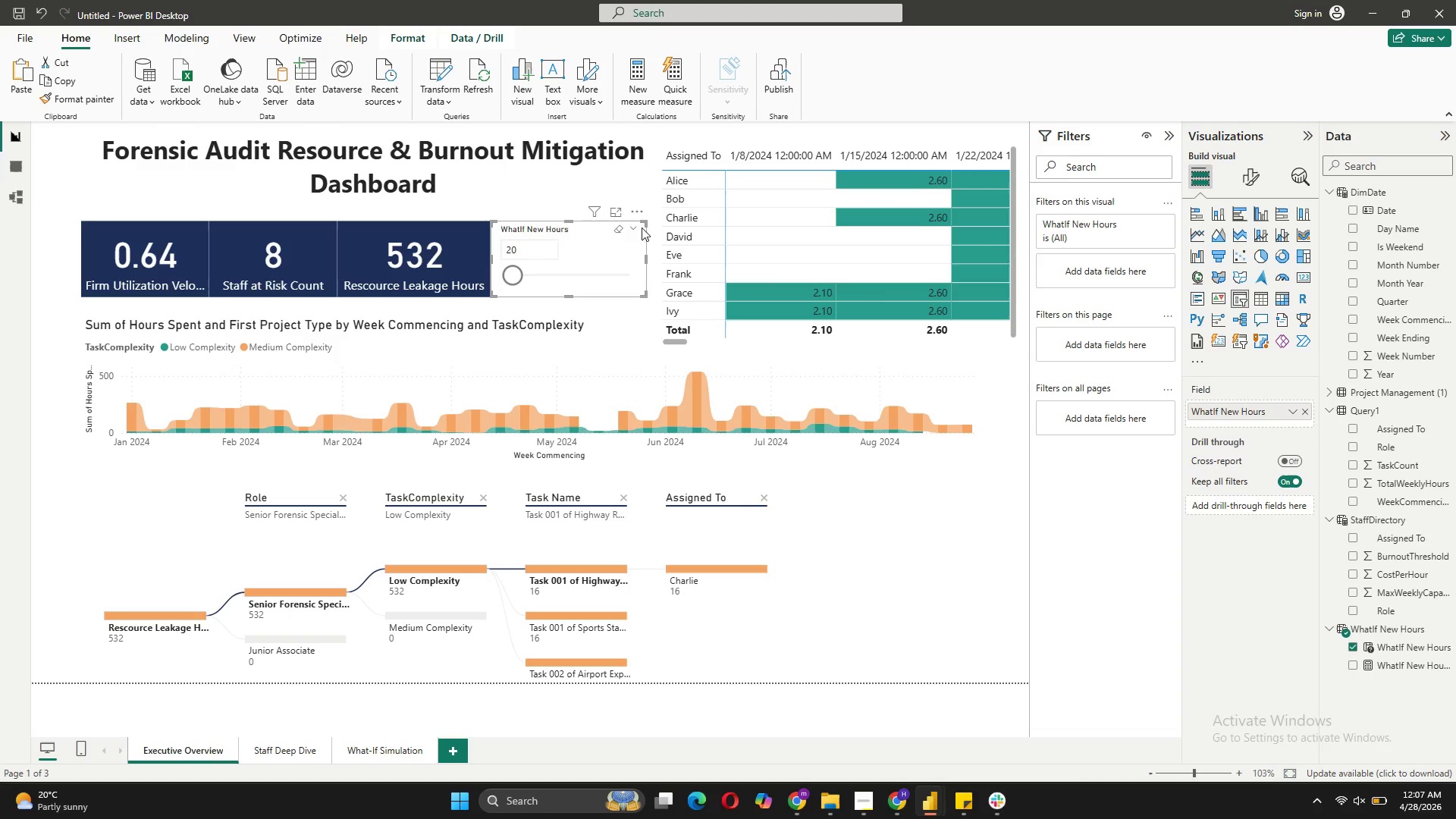 
left_click([640, 211])
 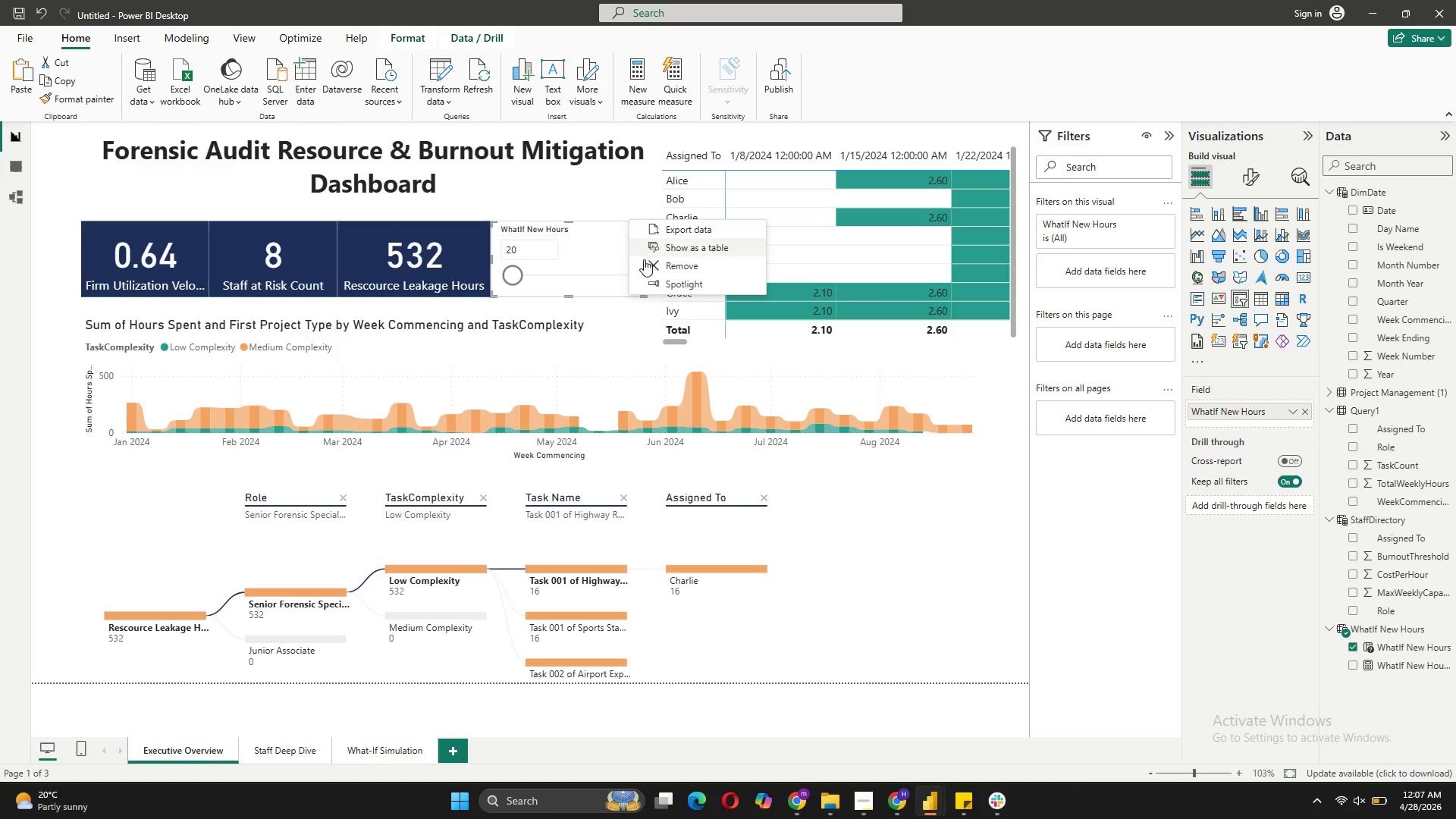 
left_click([645, 265])
 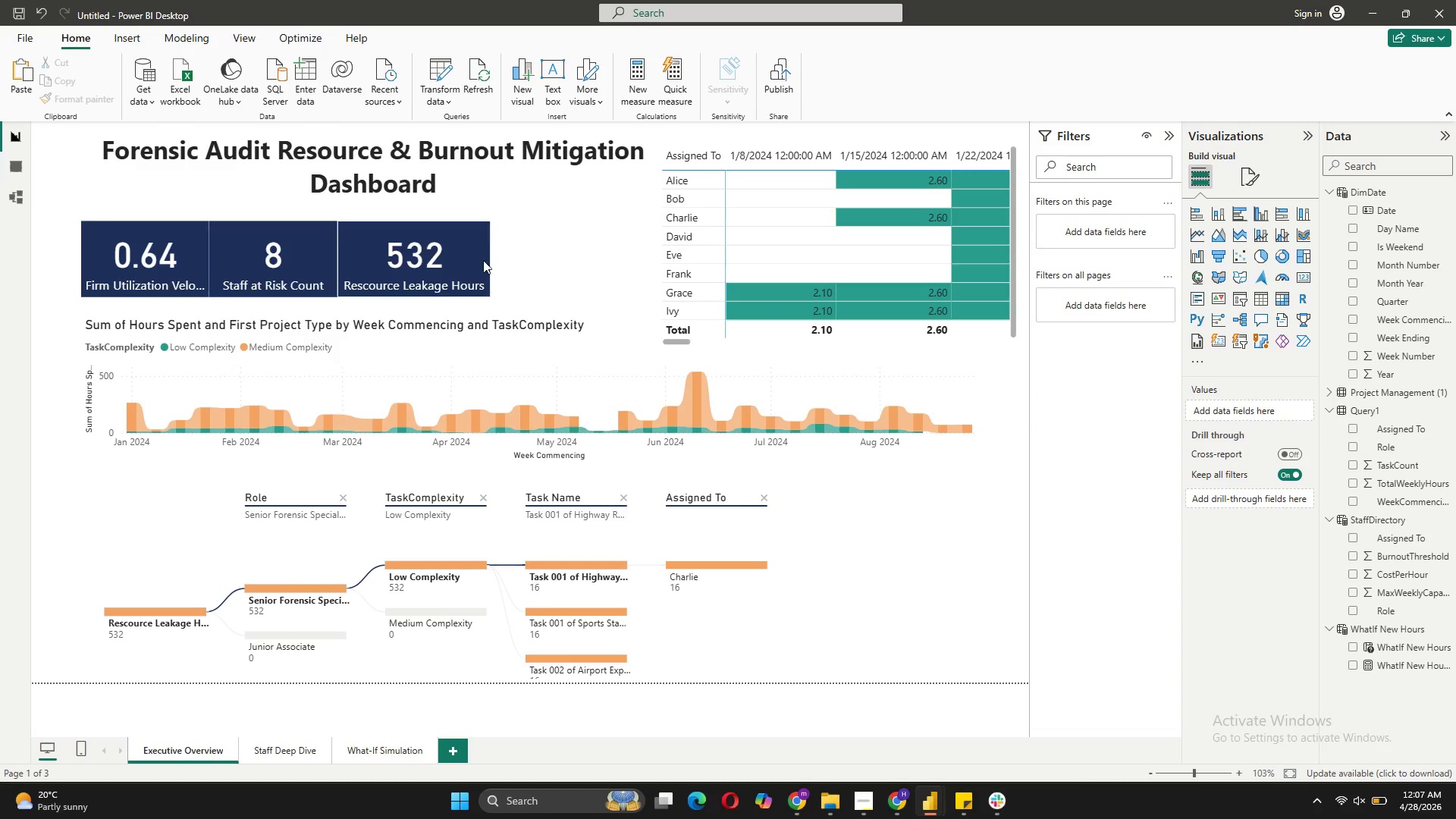 
left_click_drag(start_coordinate=[472, 256], to_coordinate=[610, 256])
 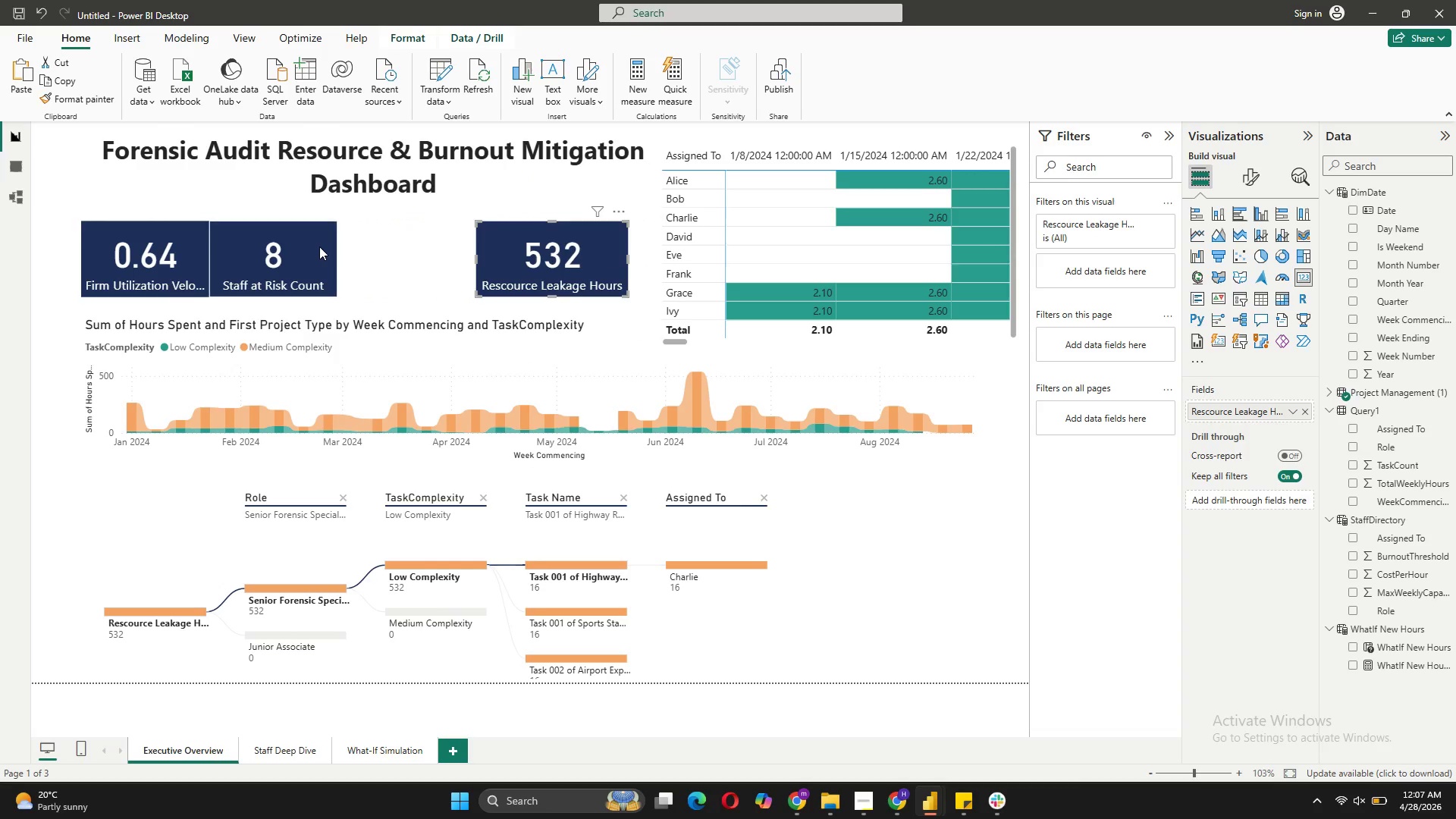 
left_click_drag(start_coordinate=[319, 246], to_coordinate=[388, 245])
 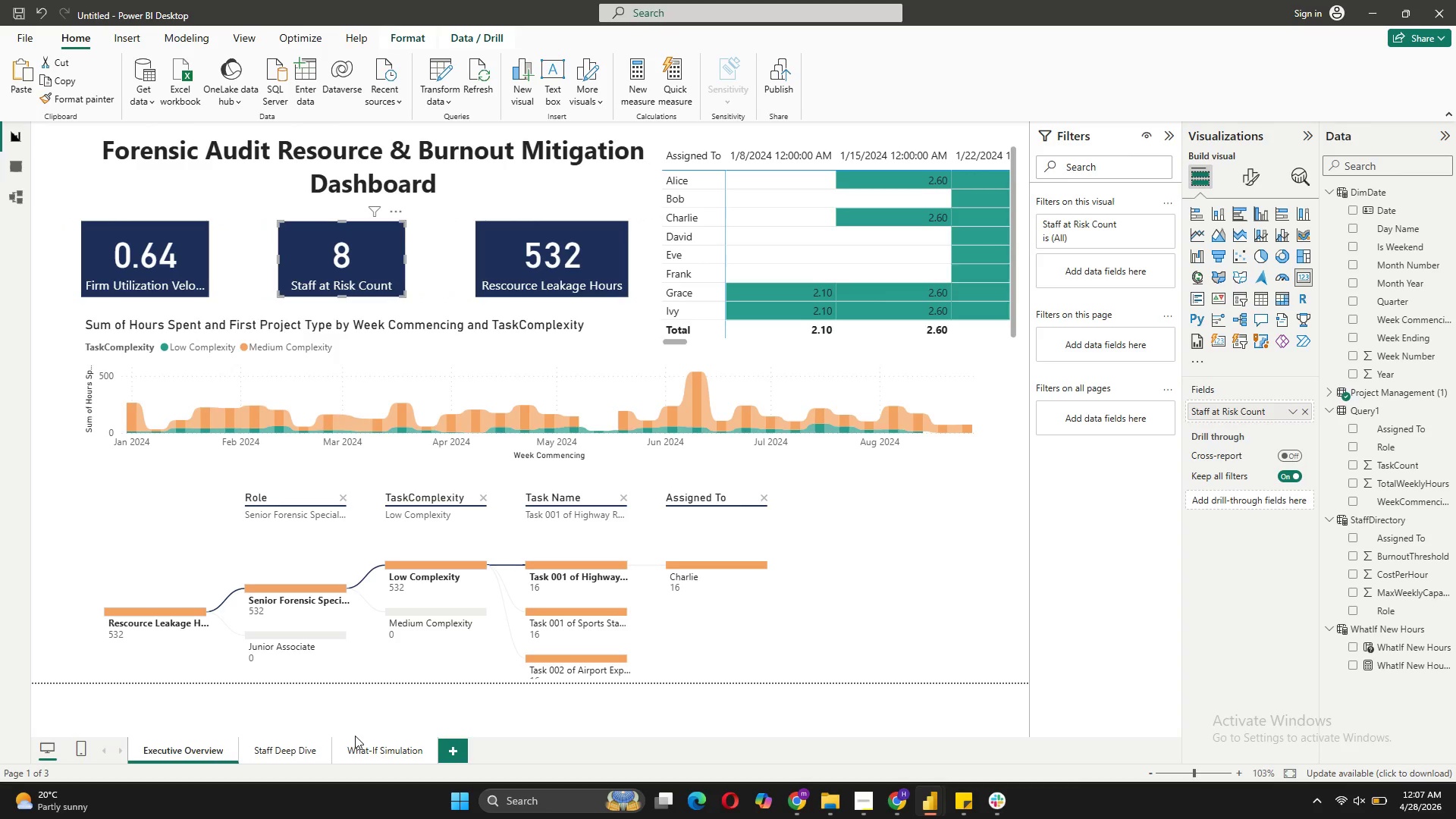 
left_click([366, 749])
 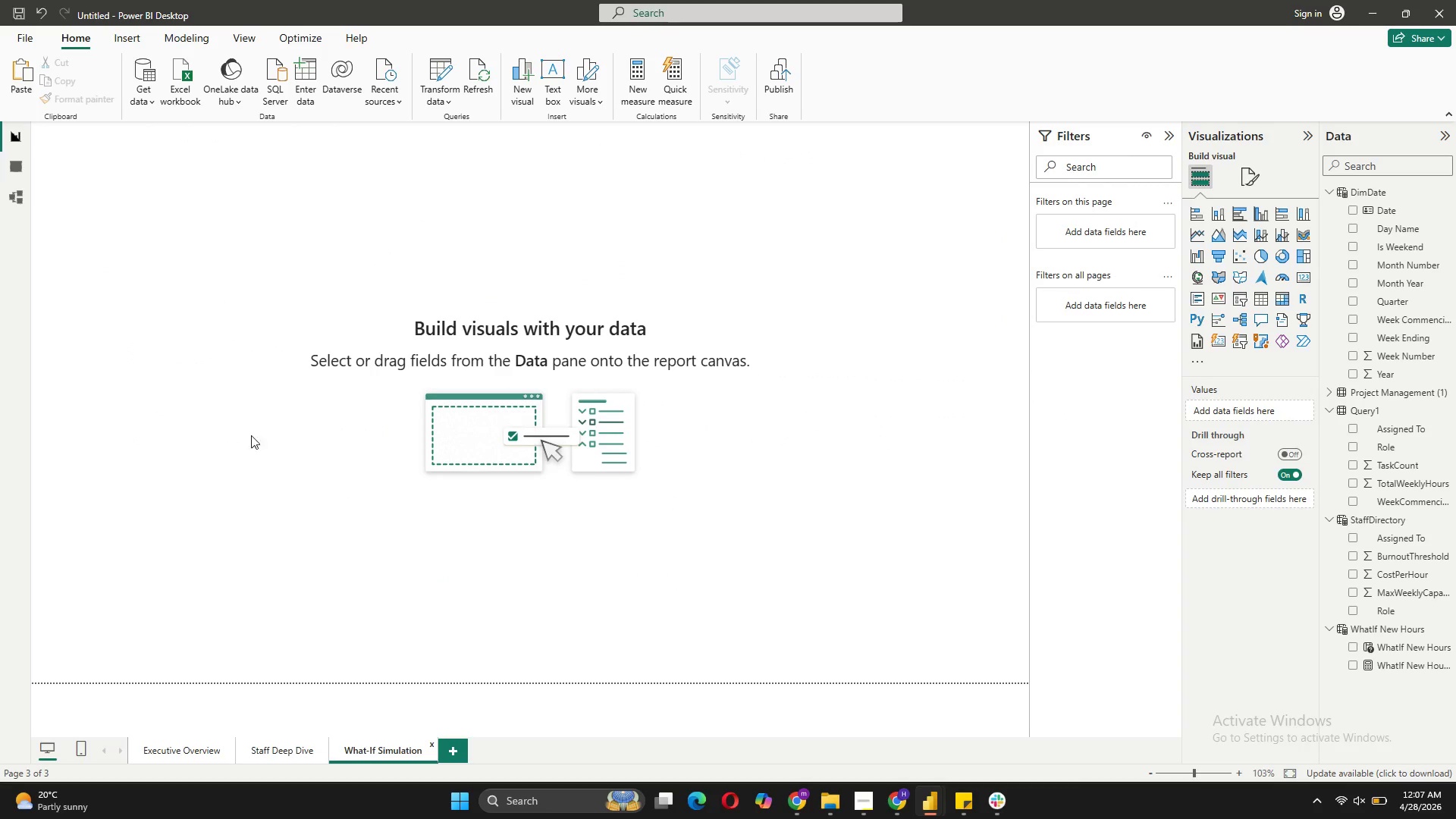 
right_click([262, 340])
 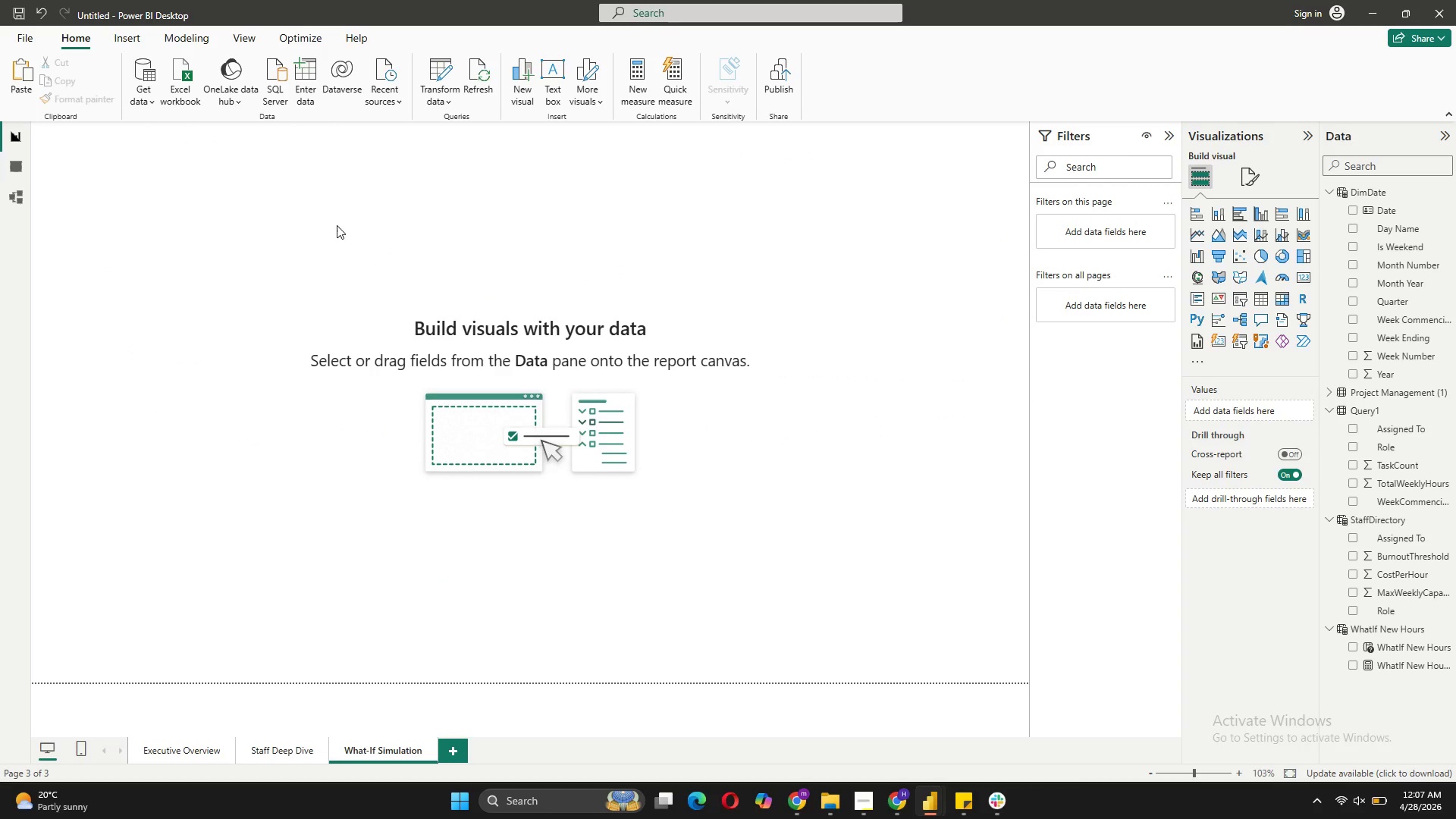 
right_click([339, 223])
 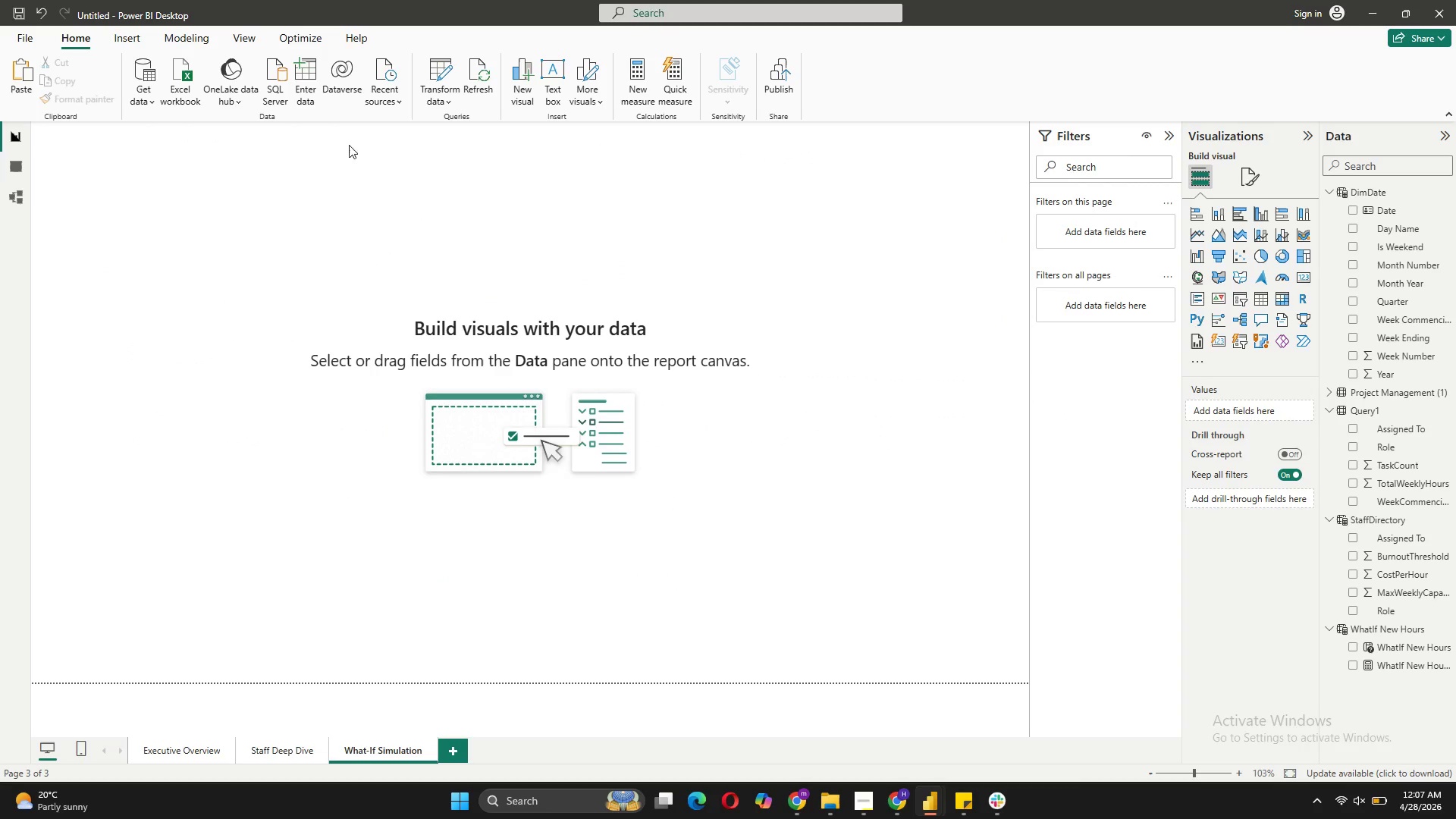 
right_click([348, 202])
 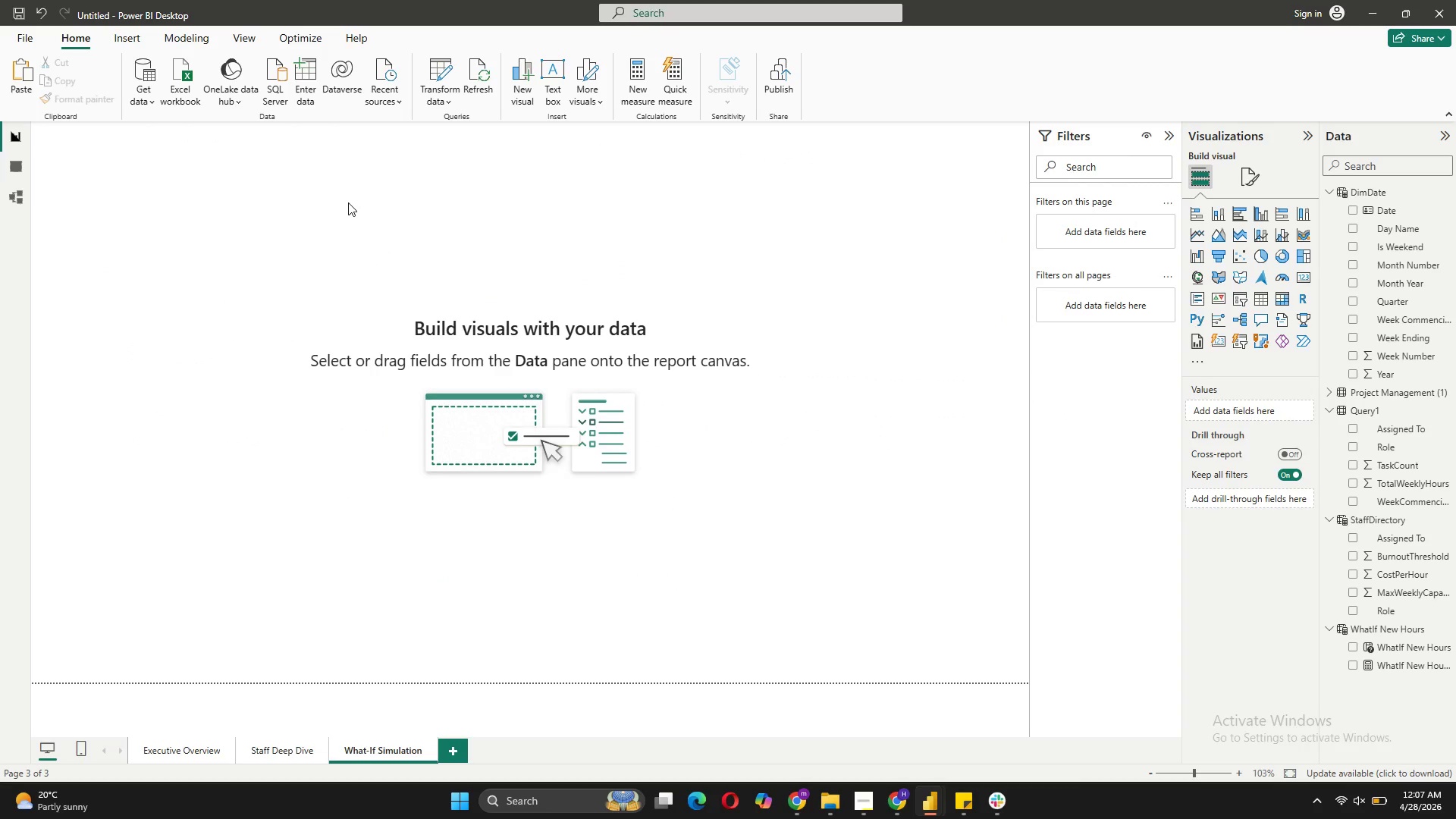 
key(Control+V)
 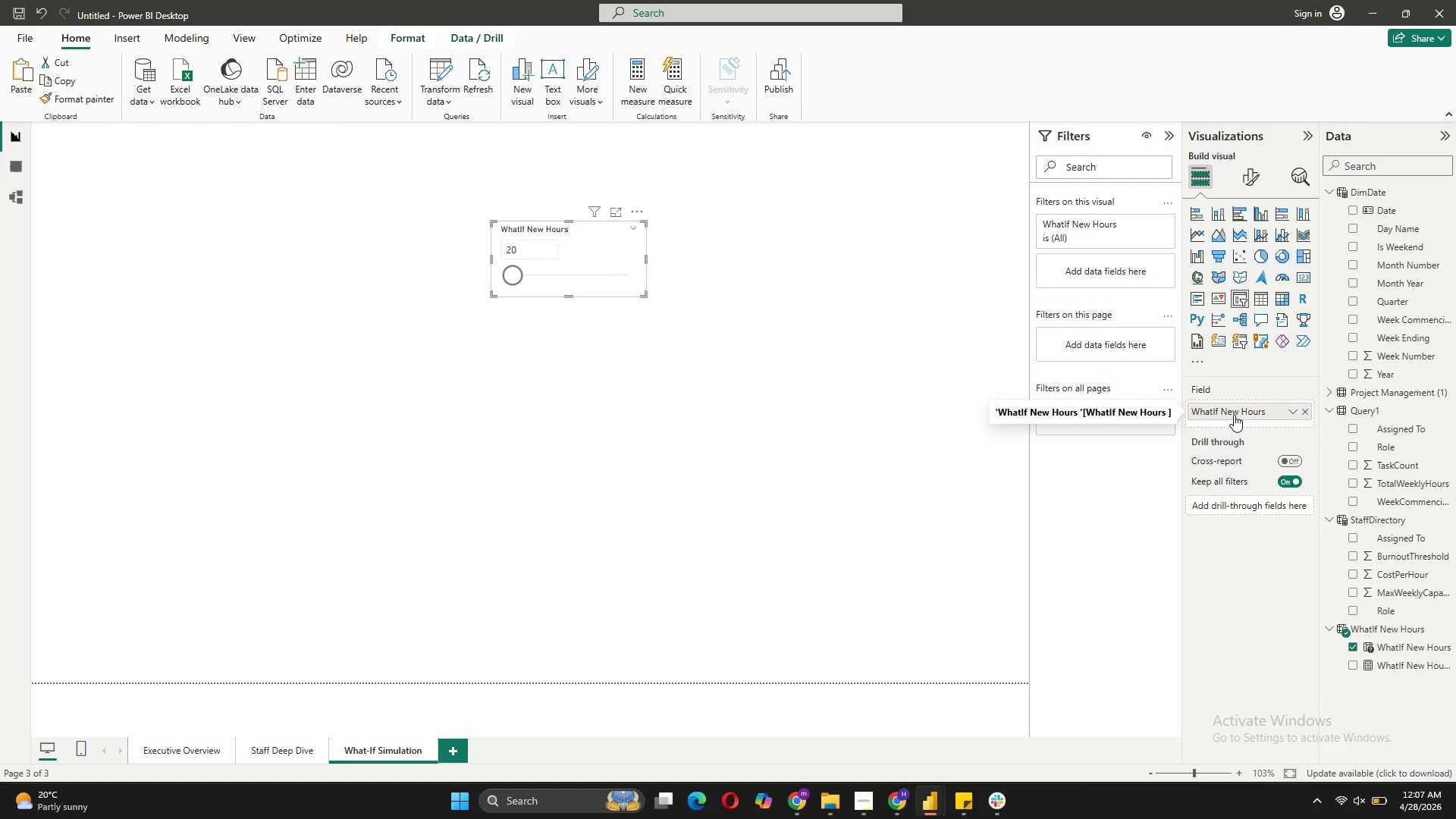 
wait(5.47)
 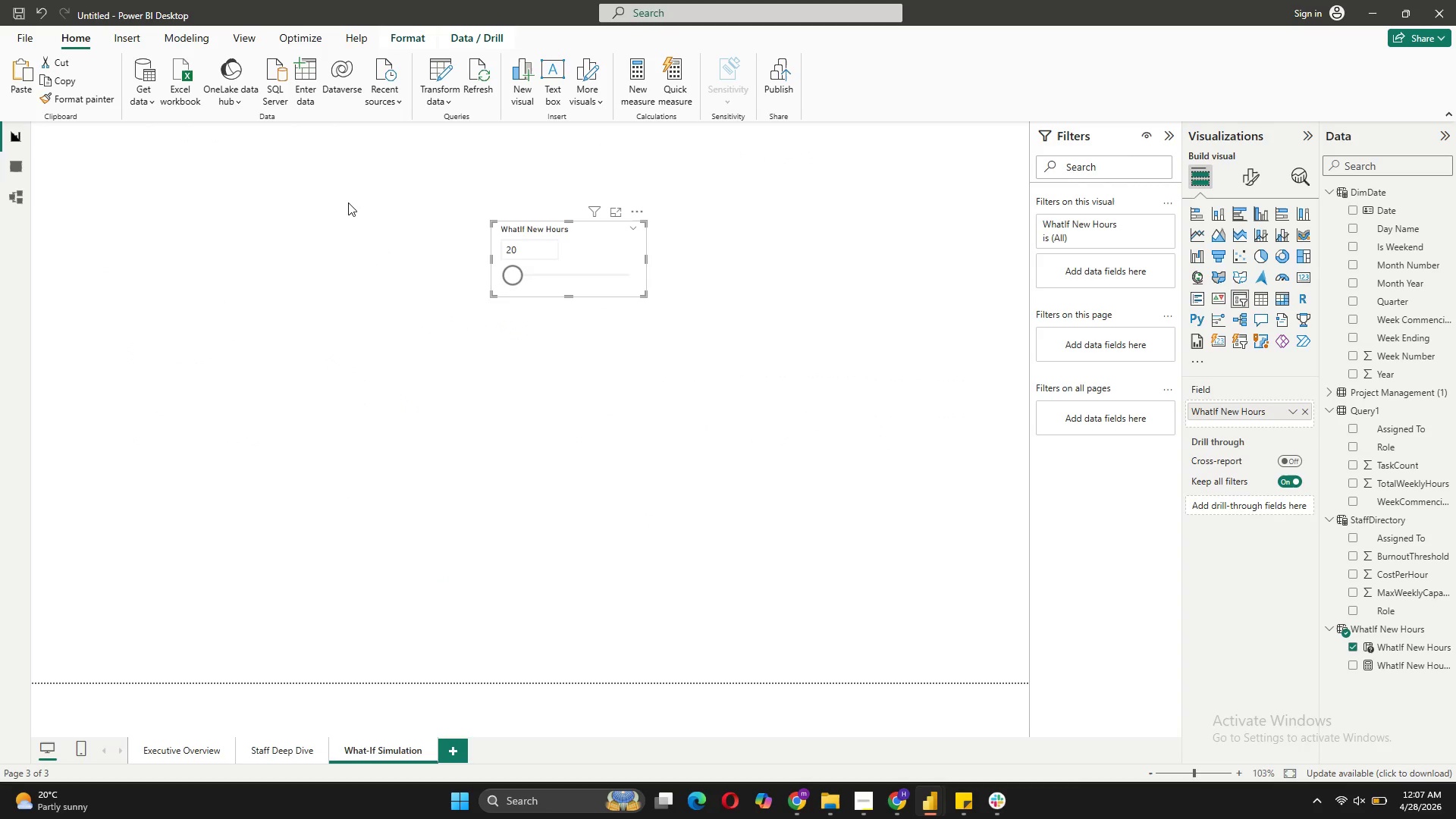 
left_click_drag(start_coordinate=[607, 225], to_coordinate=[224, 161])
 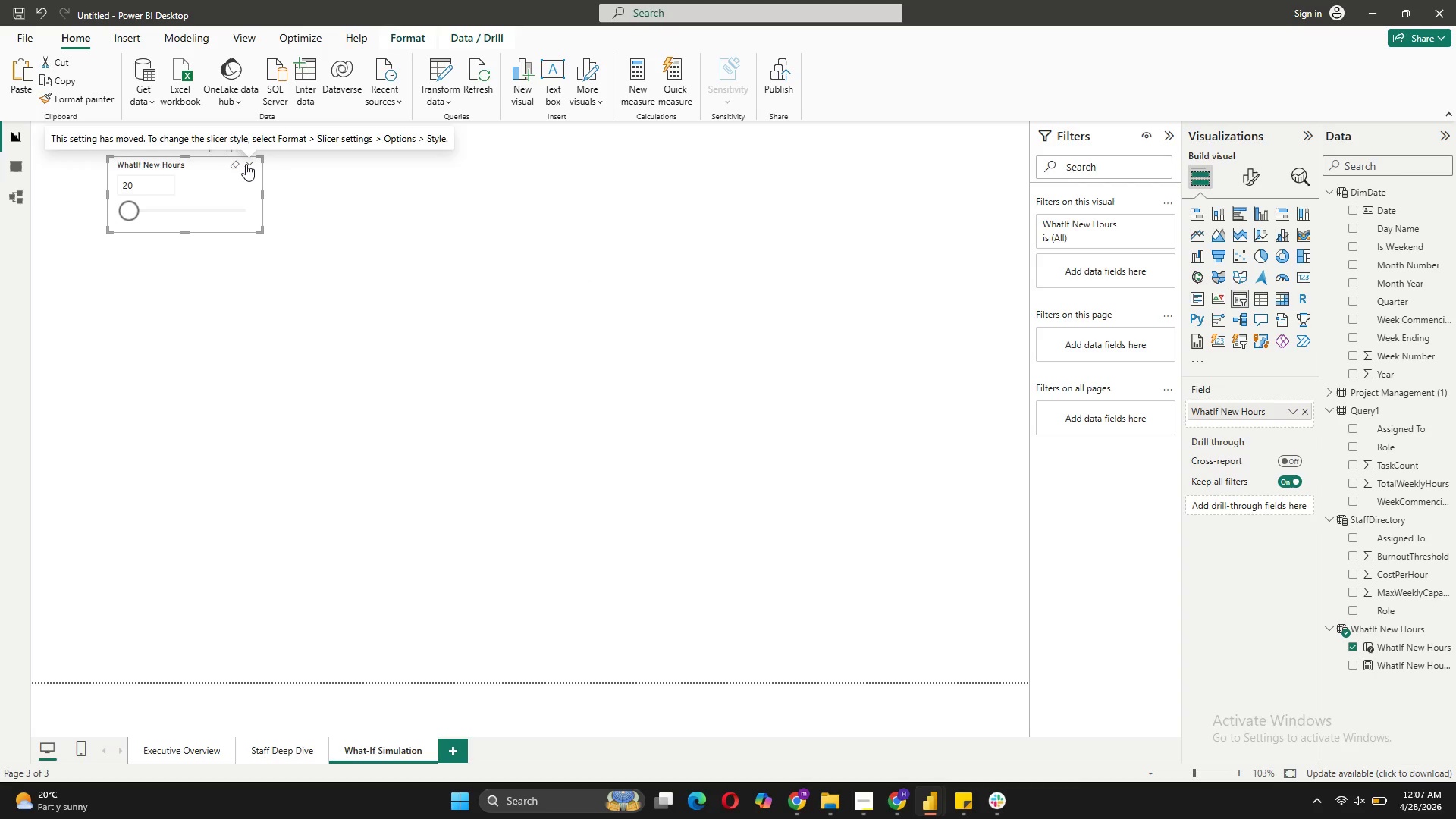 
left_click([246, 164])
 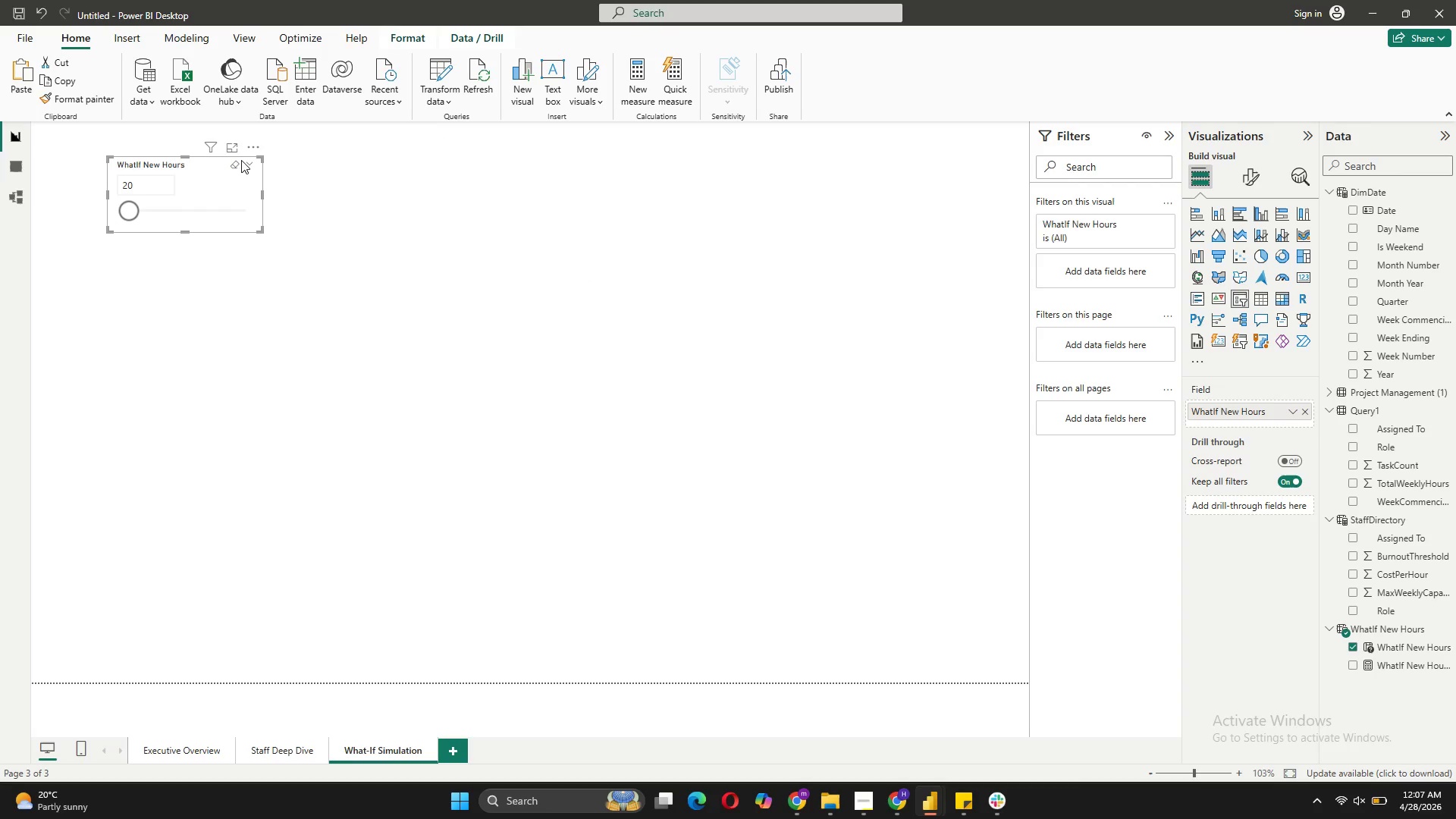 
left_click([237, 162])
 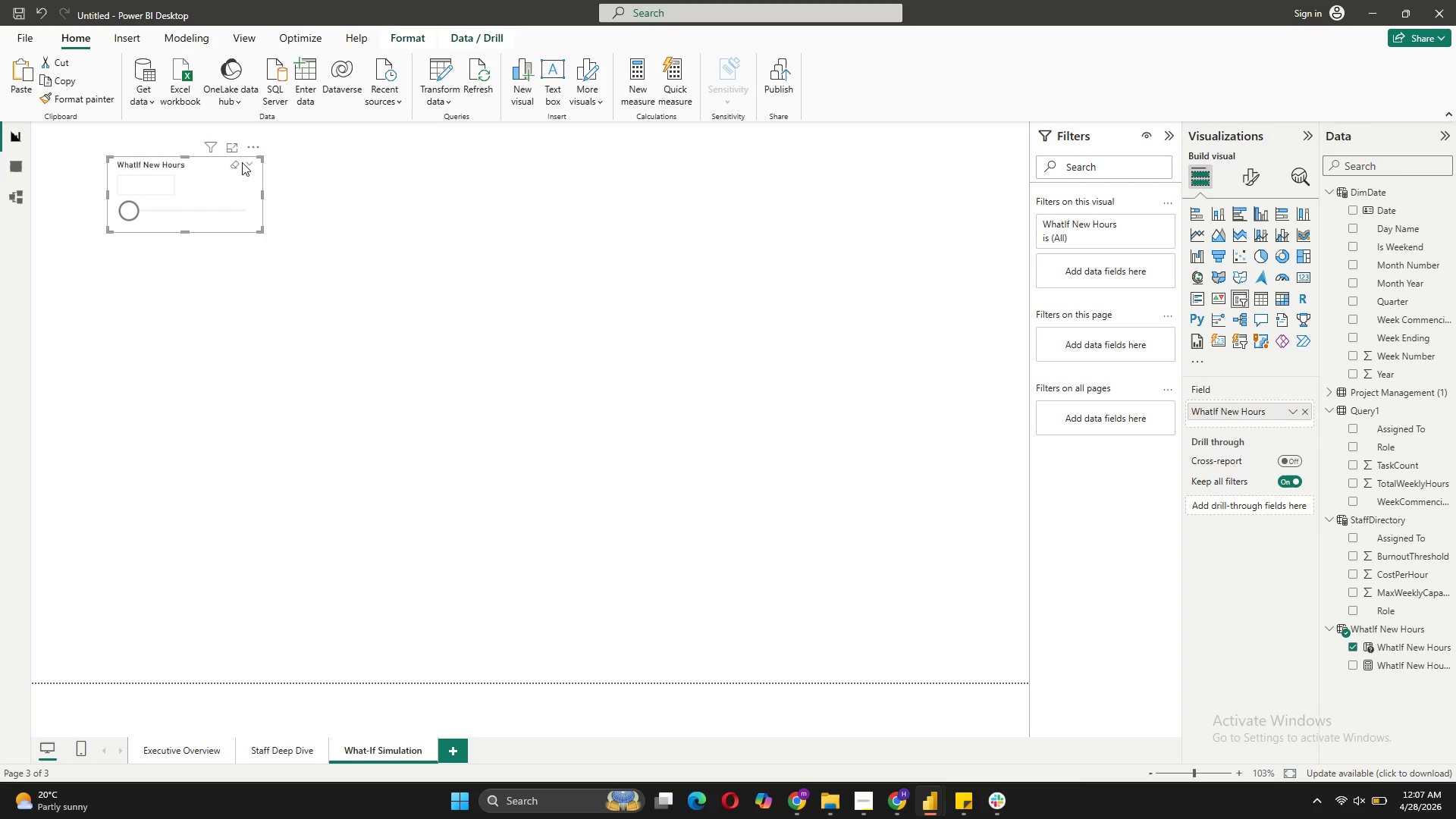 
left_click([232, 194])
 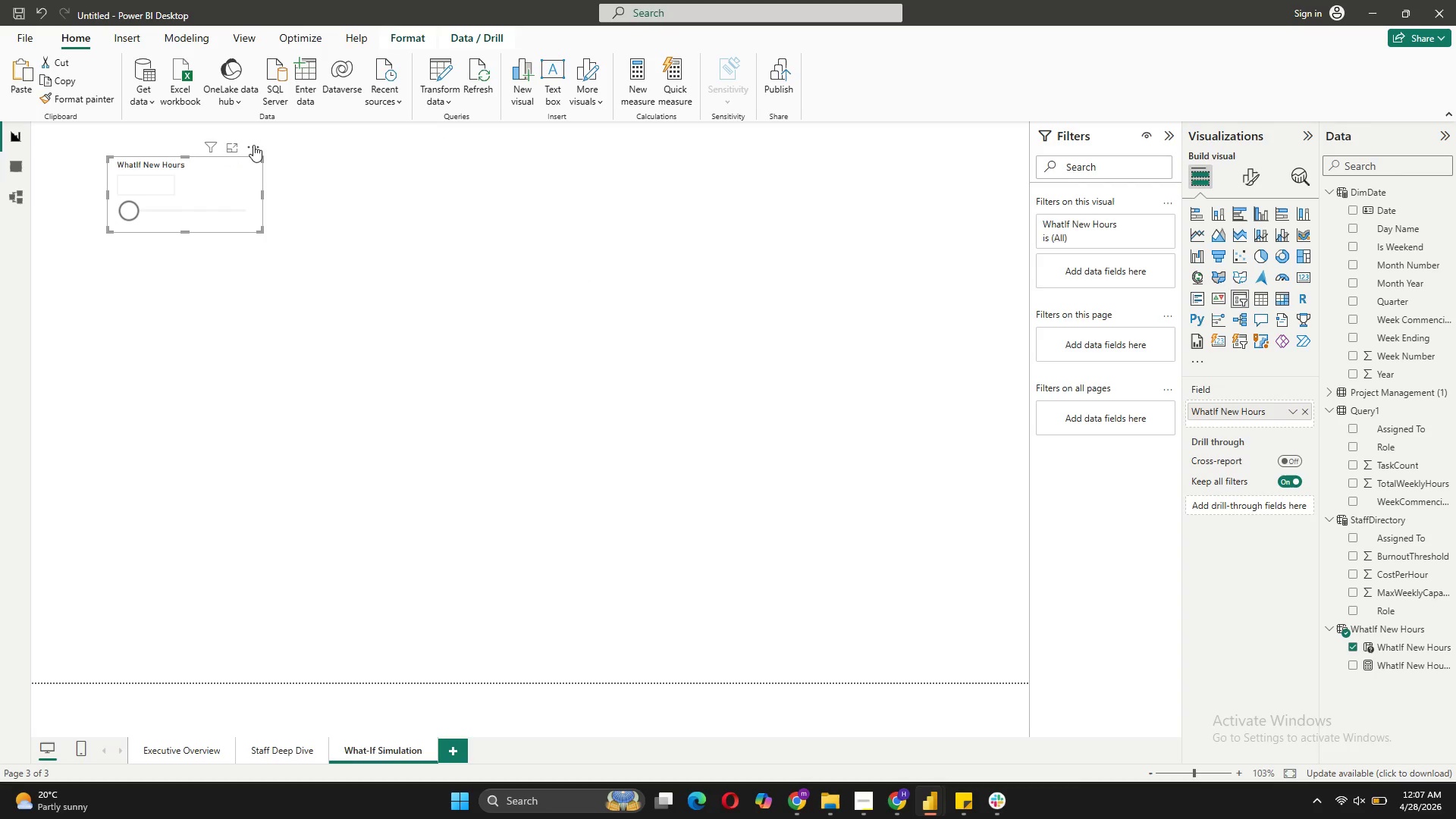 
left_click([253, 145])
 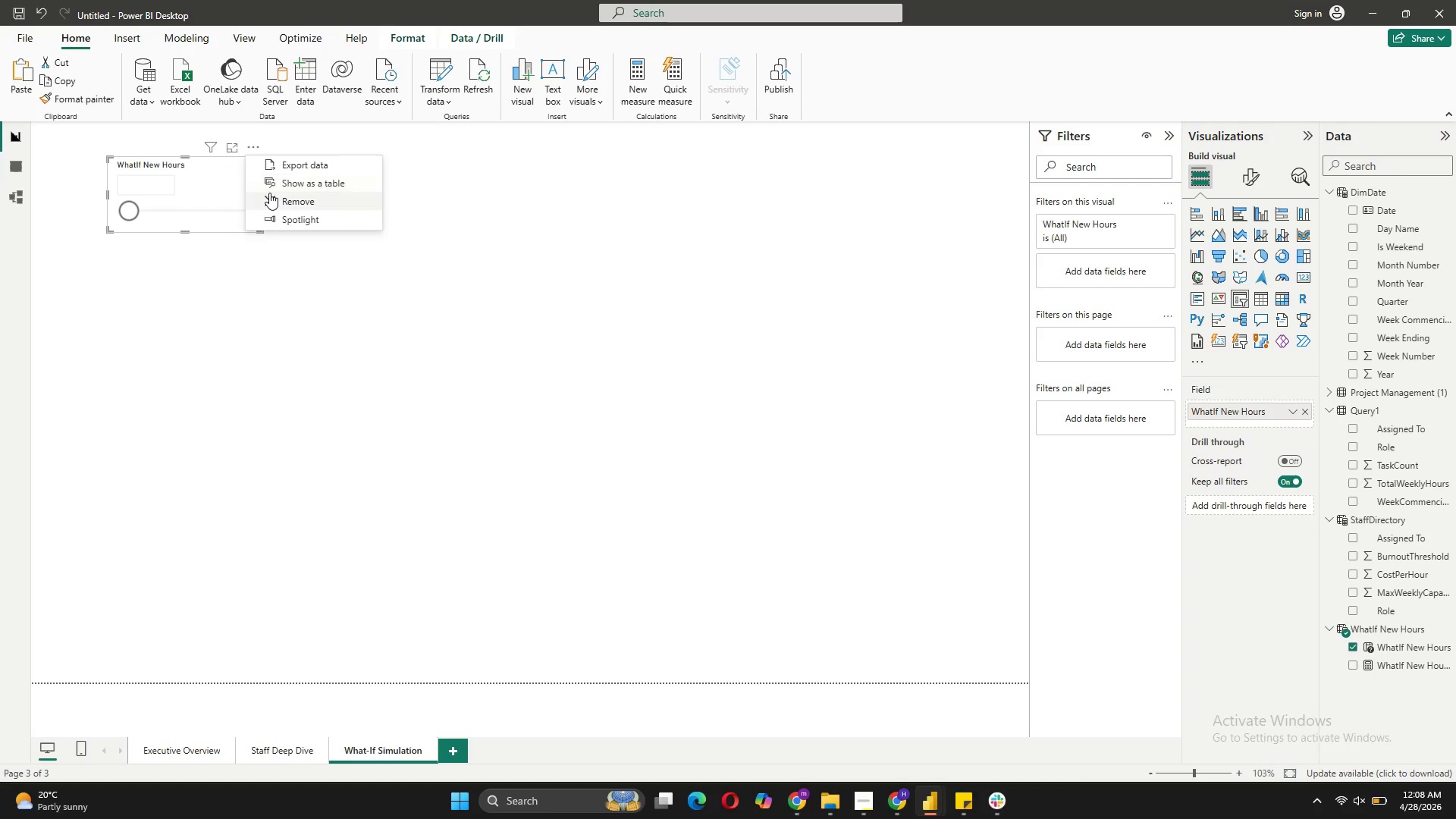 
left_click([269, 193])
 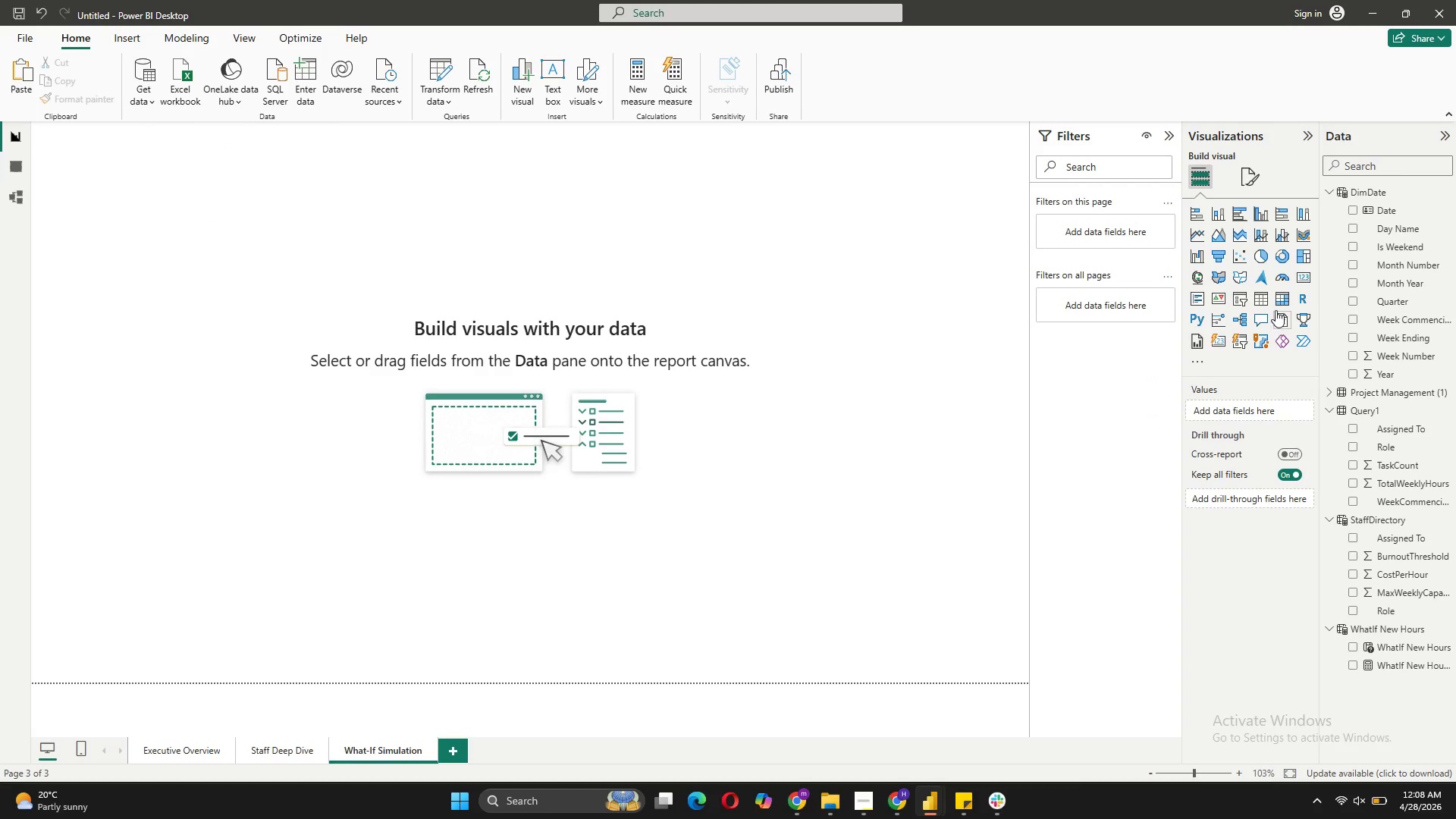 
left_click([1237, 296])
 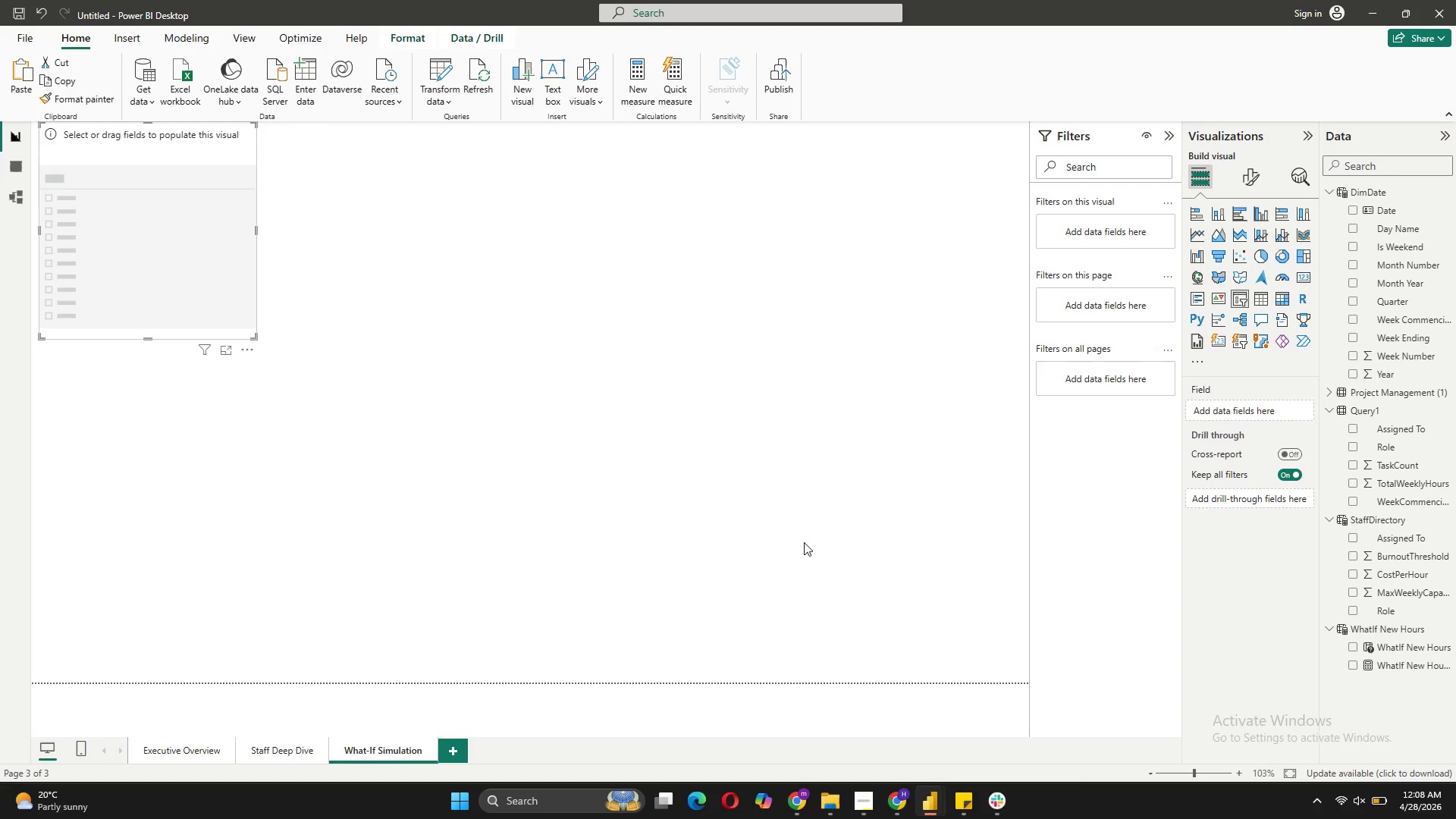 
wait(7.02)
 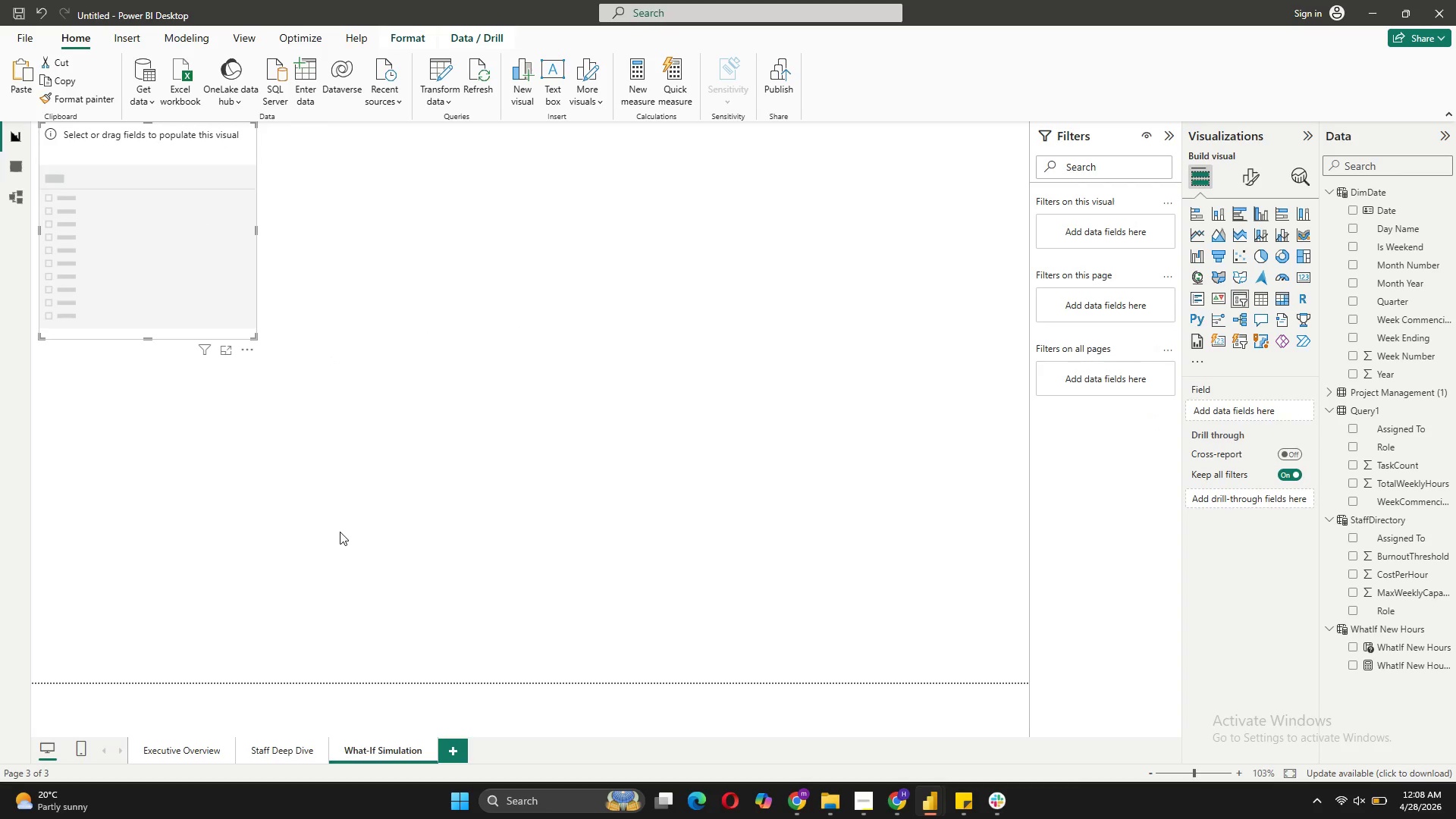 
left_click_drag(start_coordinate=[1401, 667], to_coordinate=[1265, 415])
 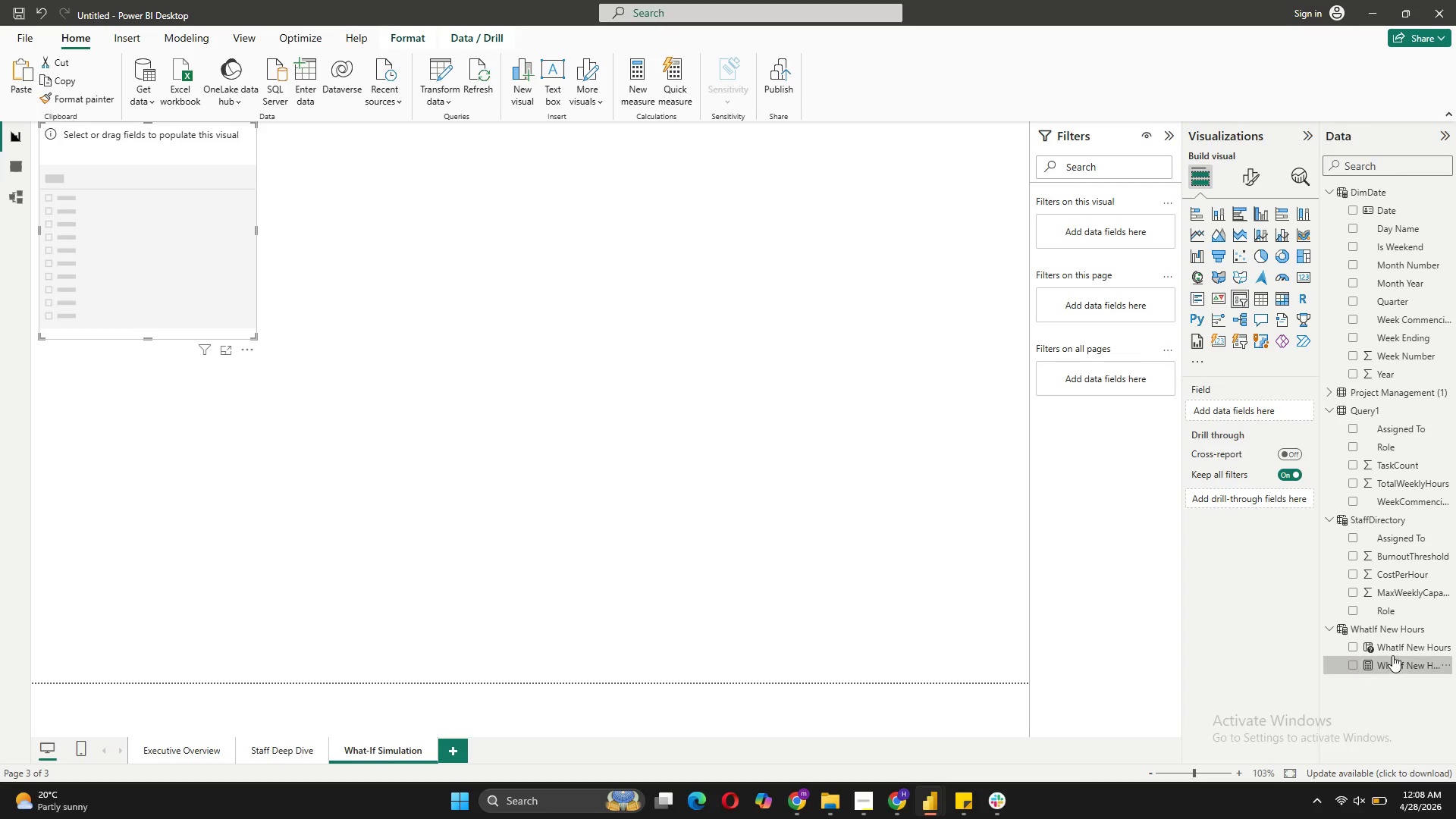 
left_click_drag(start_coordinate=[1400, 641], to_coordinate=[1235, 401])
 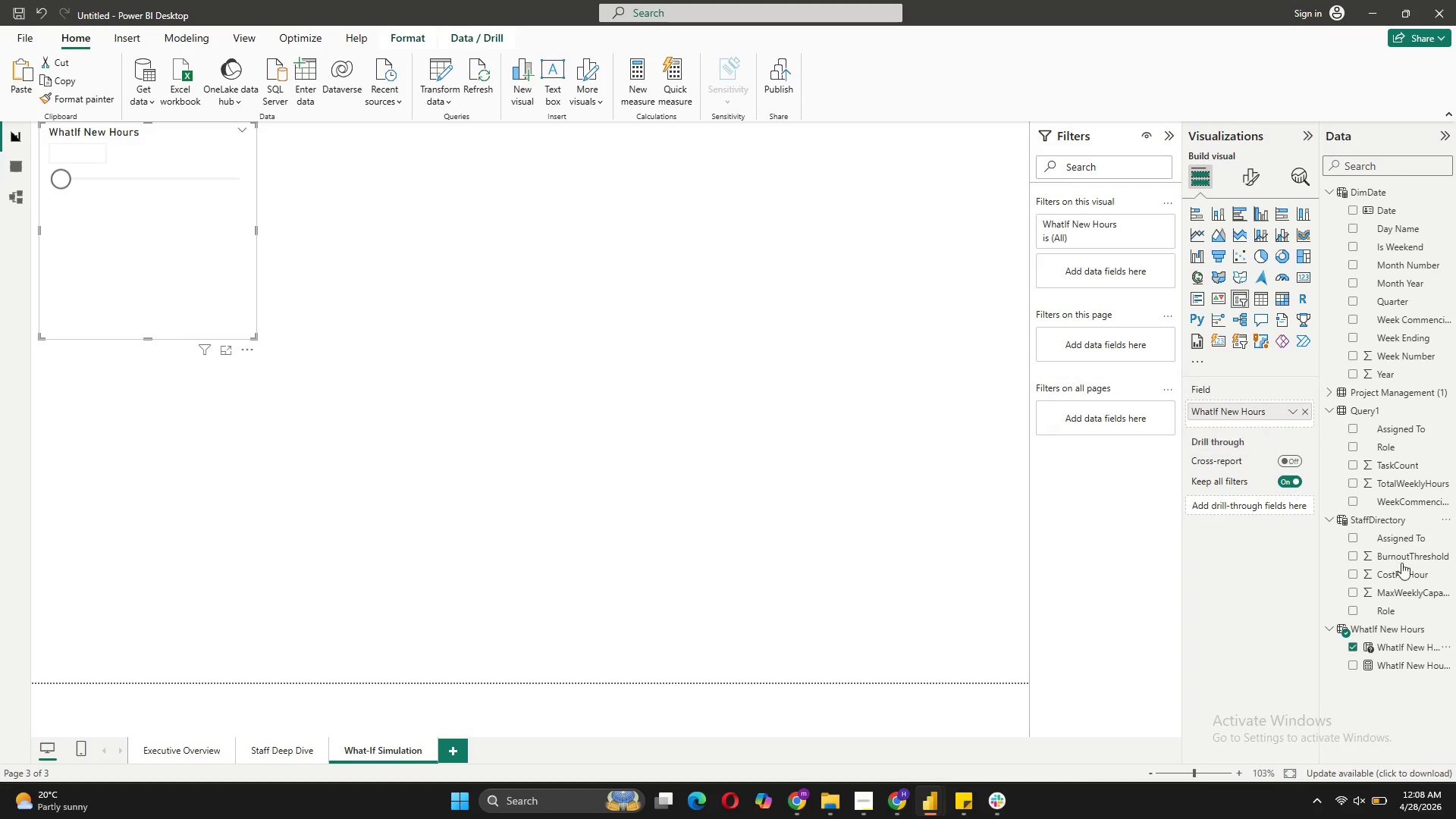 
left_click([1369, 642])
 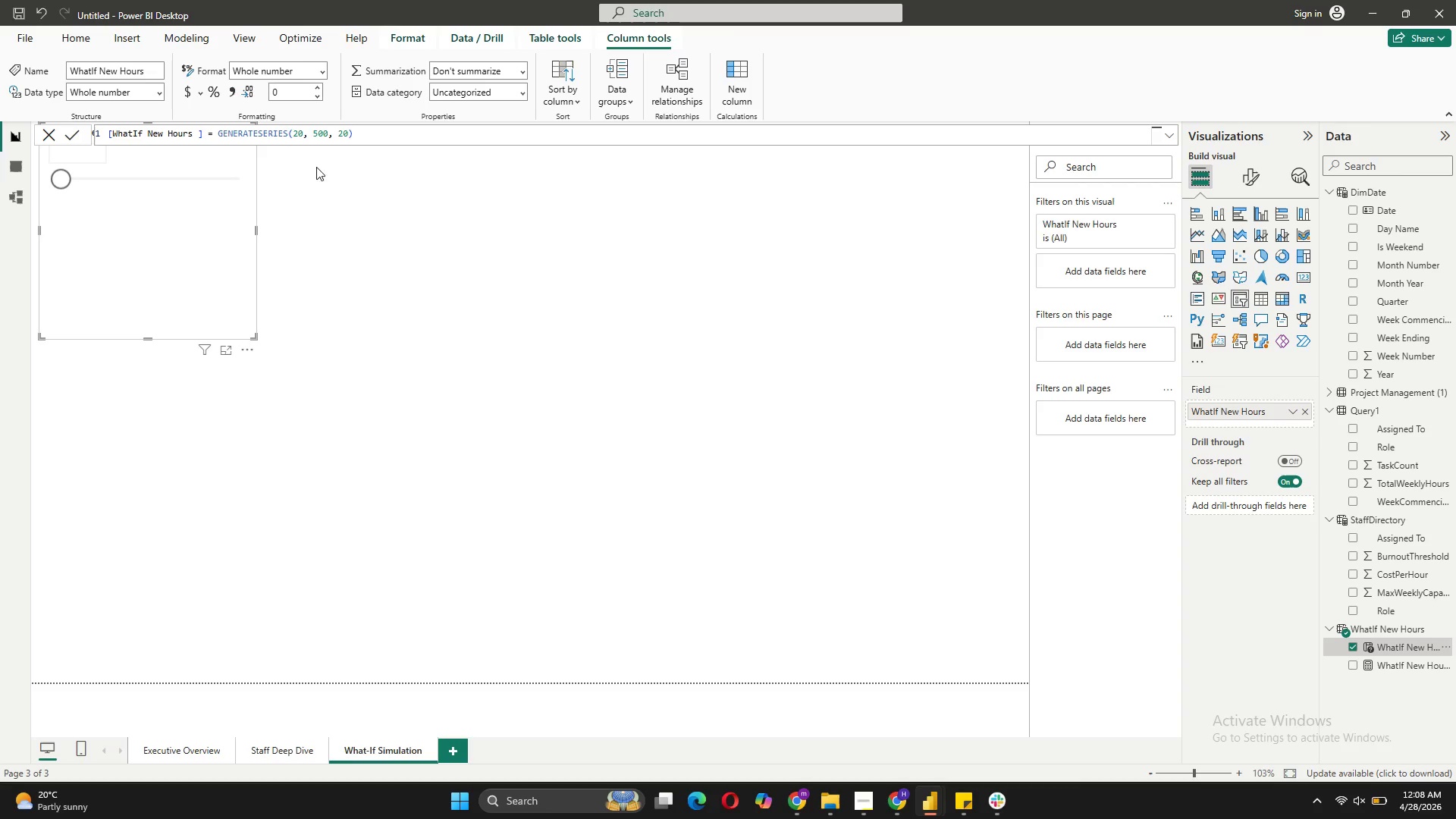 
wait(9.25)
 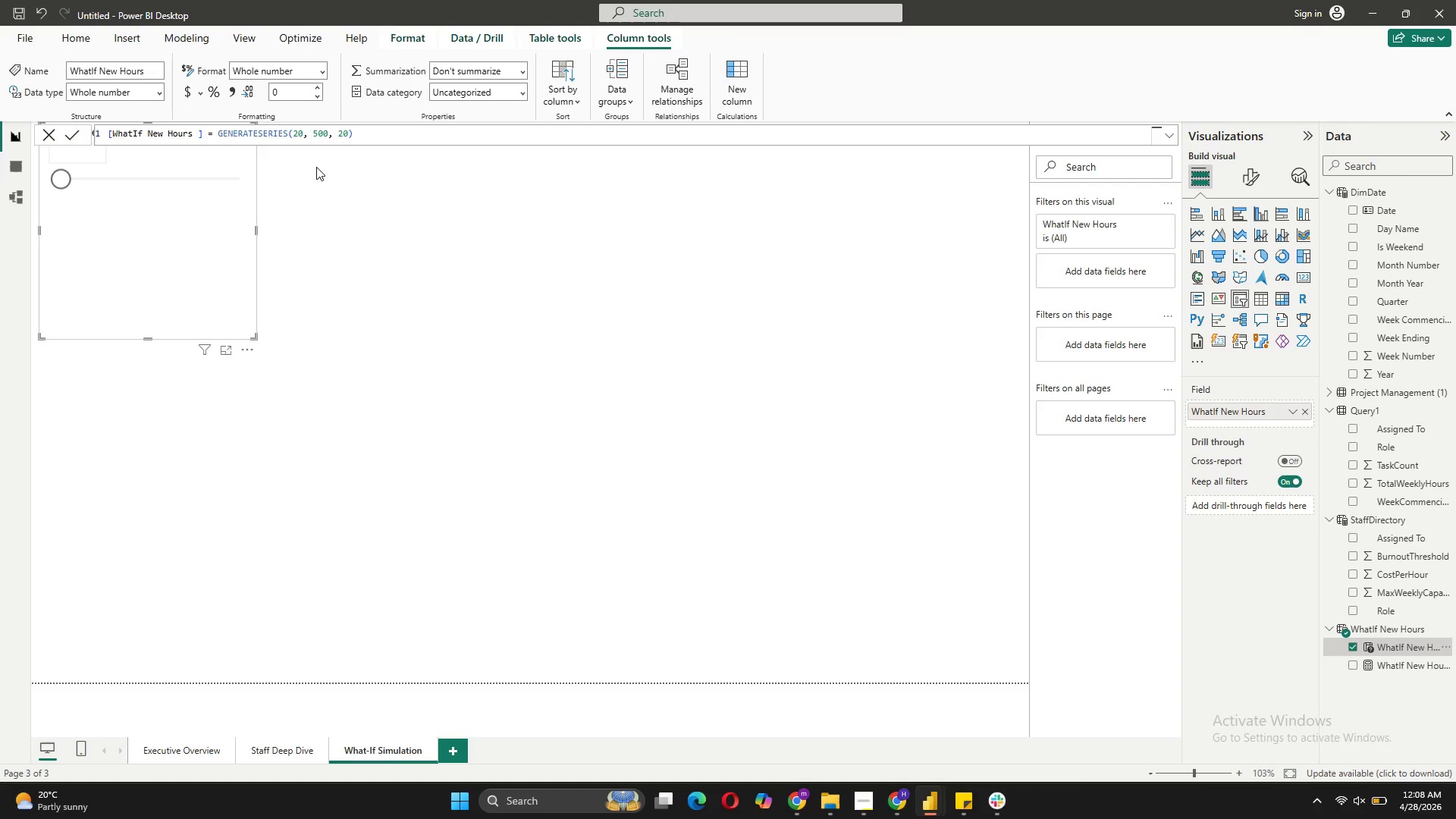 
left_click([303, 136])
 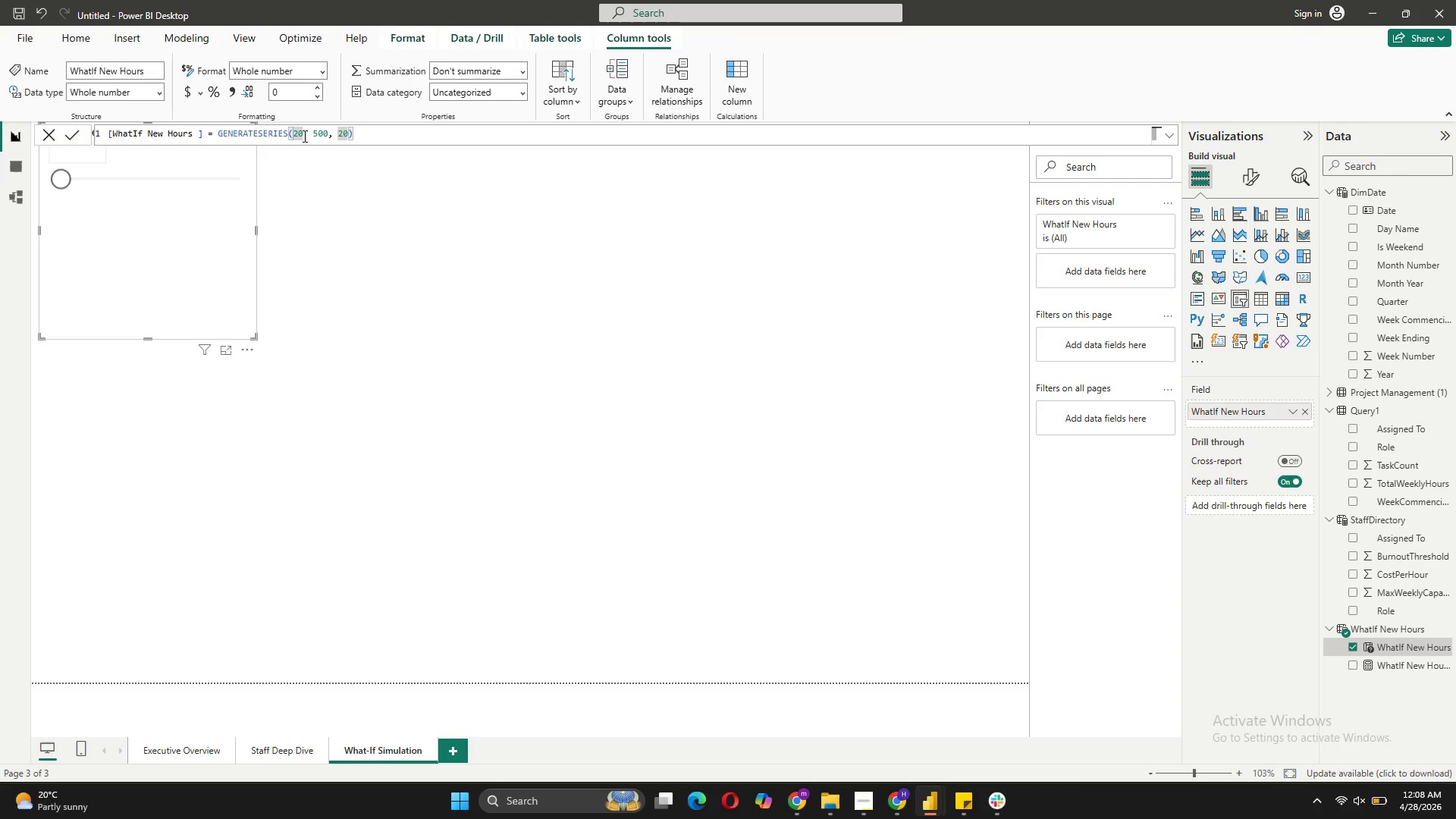 
key(Backspace)
 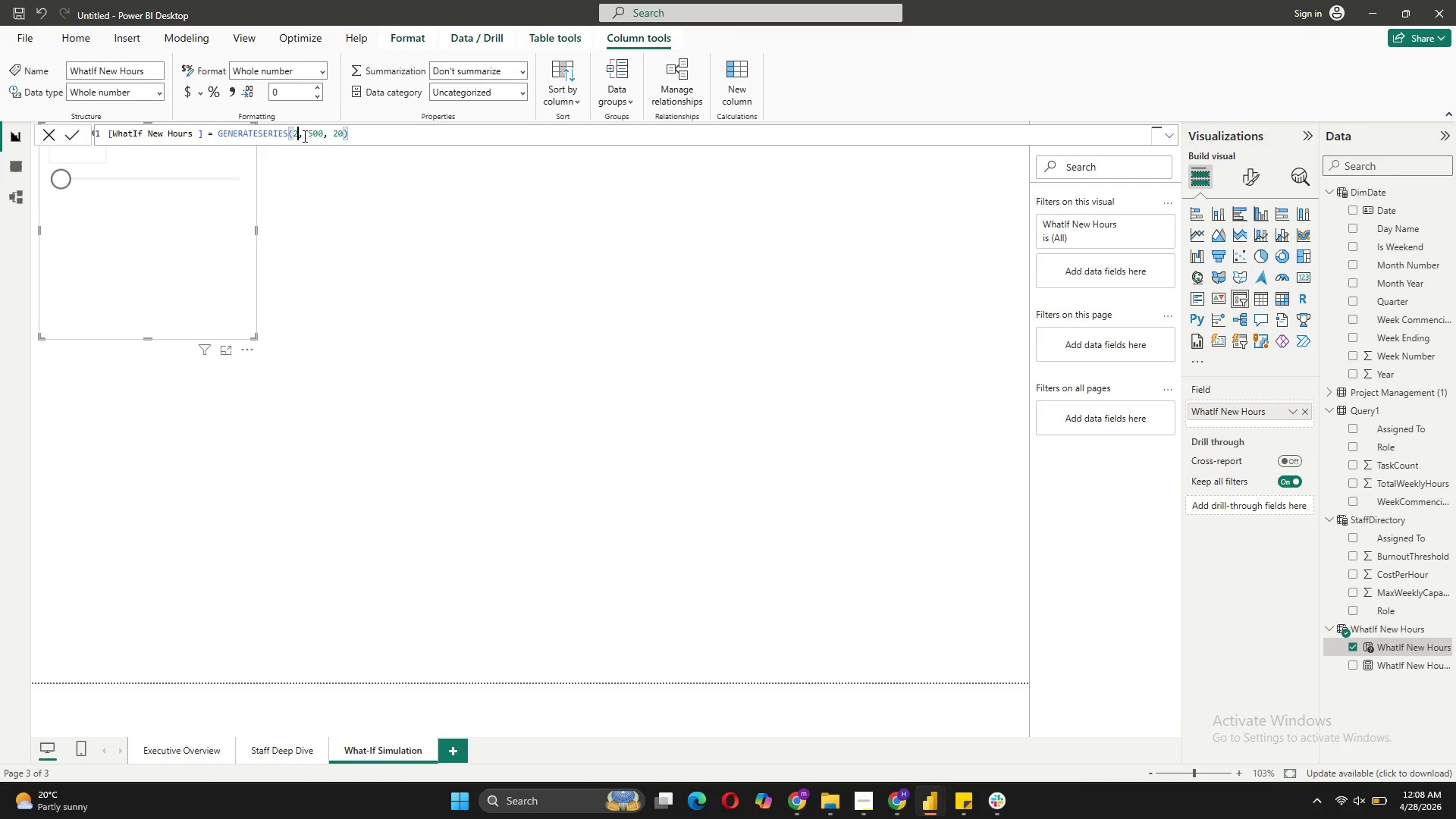 
key(Backspace)
 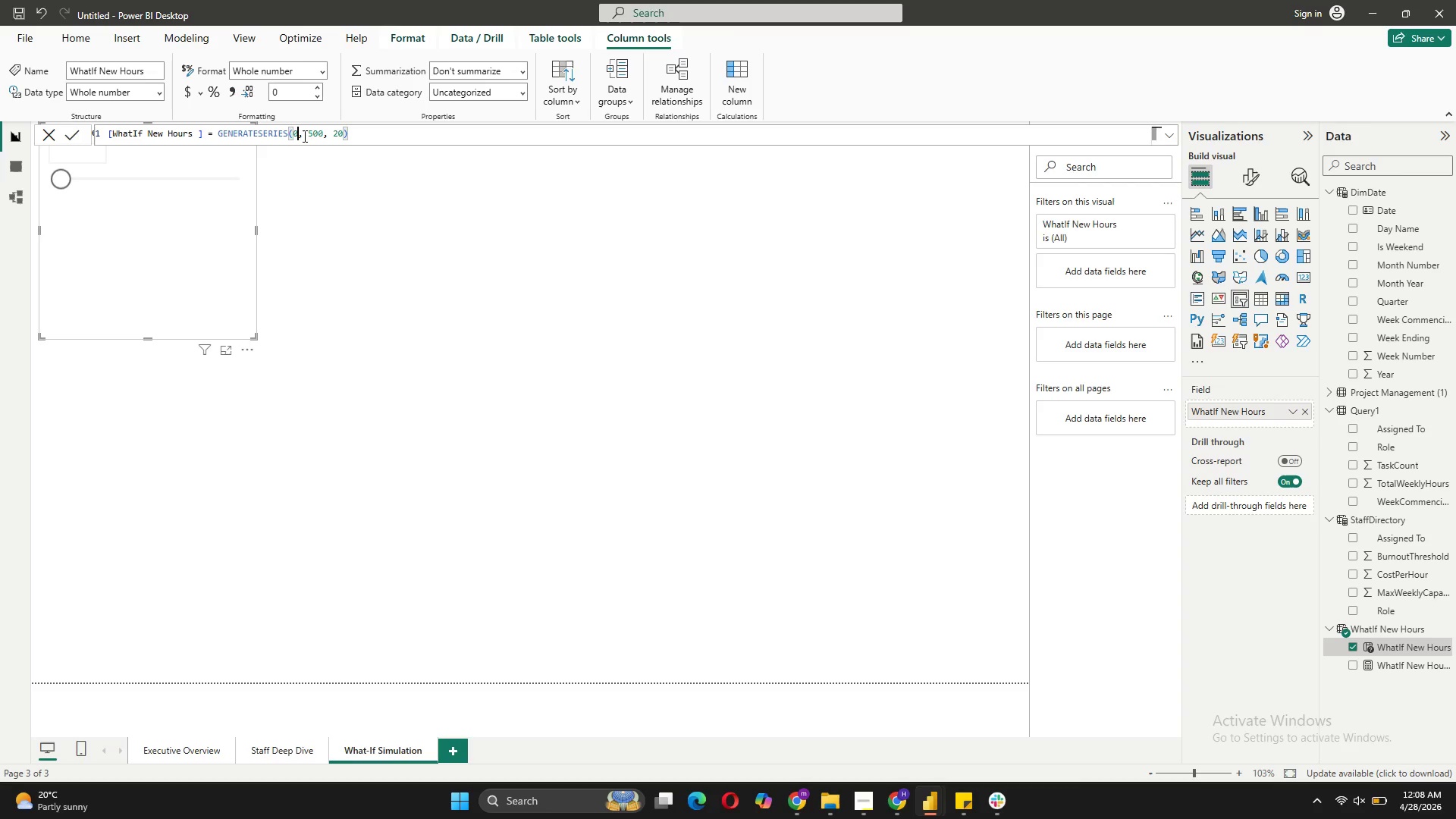 
key(0)
 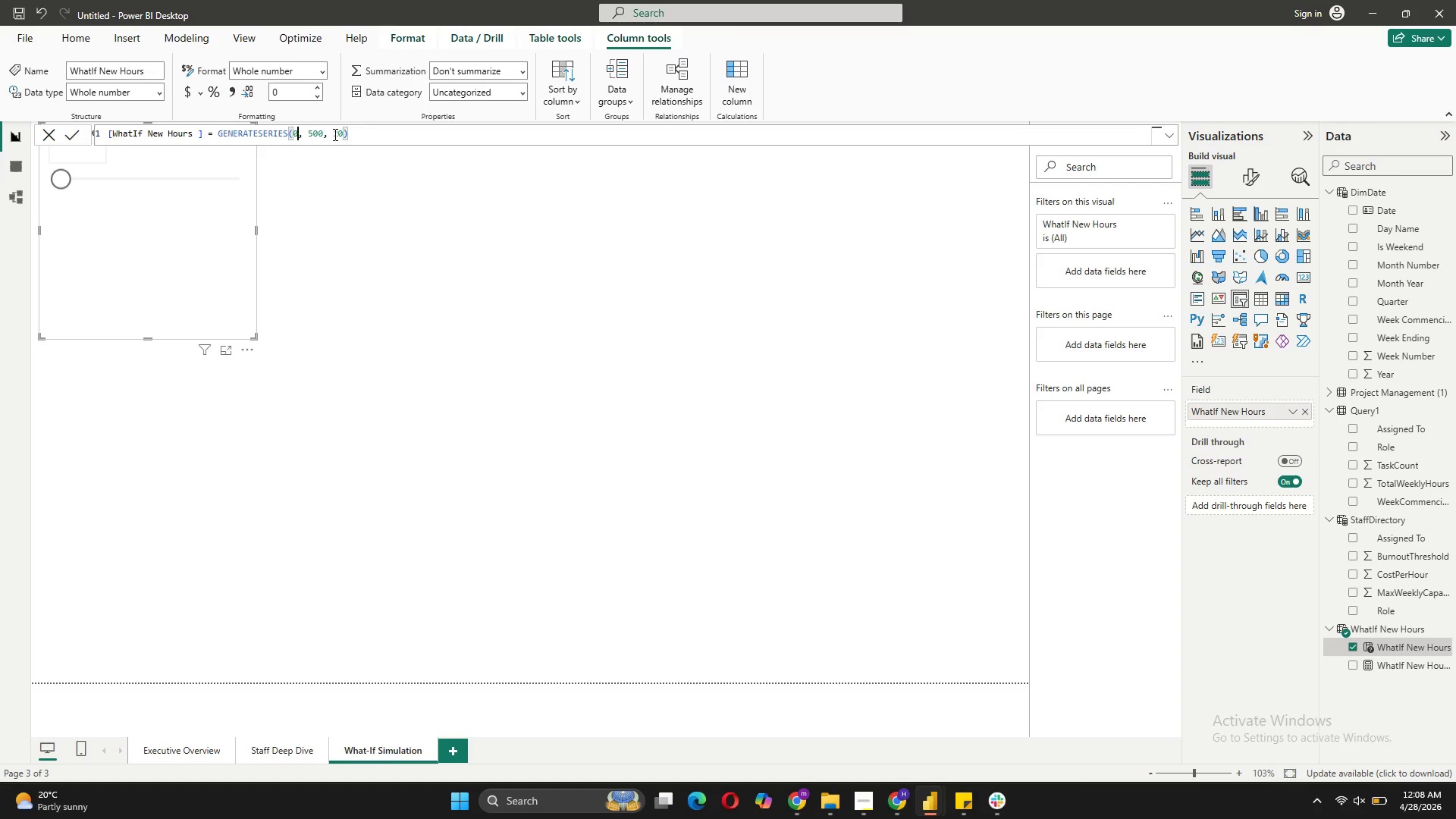 
left_click([338, 130])
 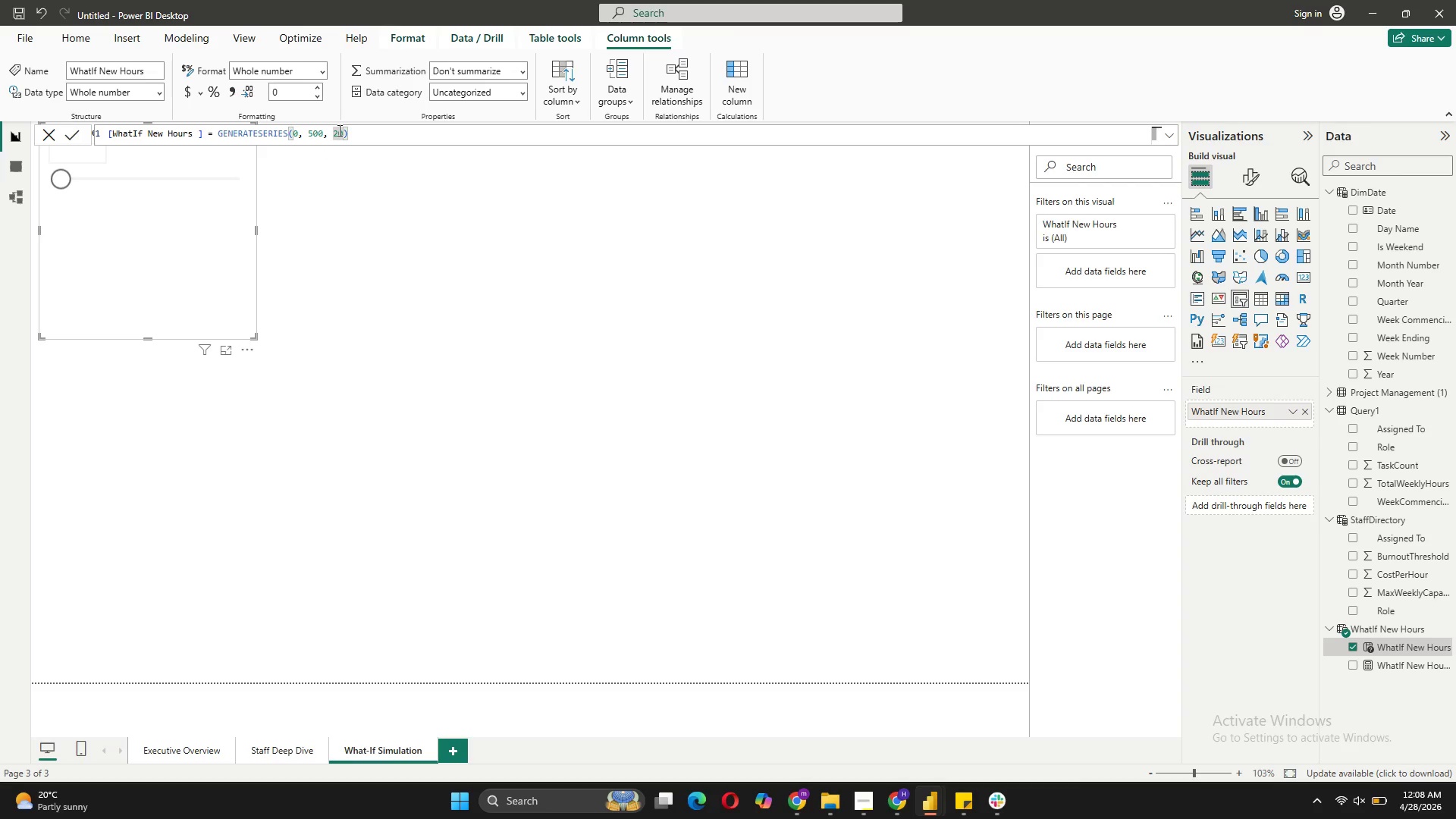 
key(Backspace)
 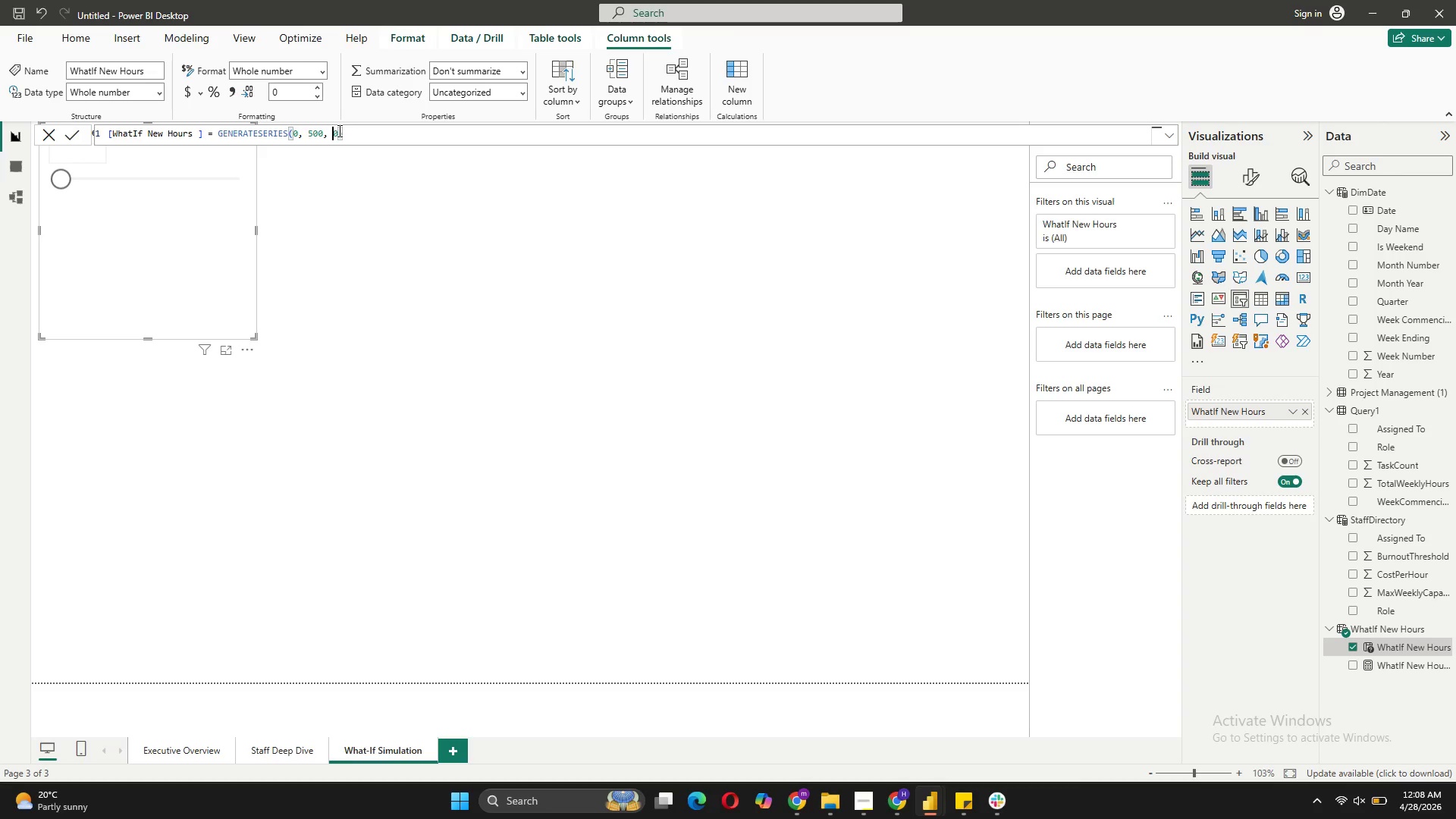 
key(1)
 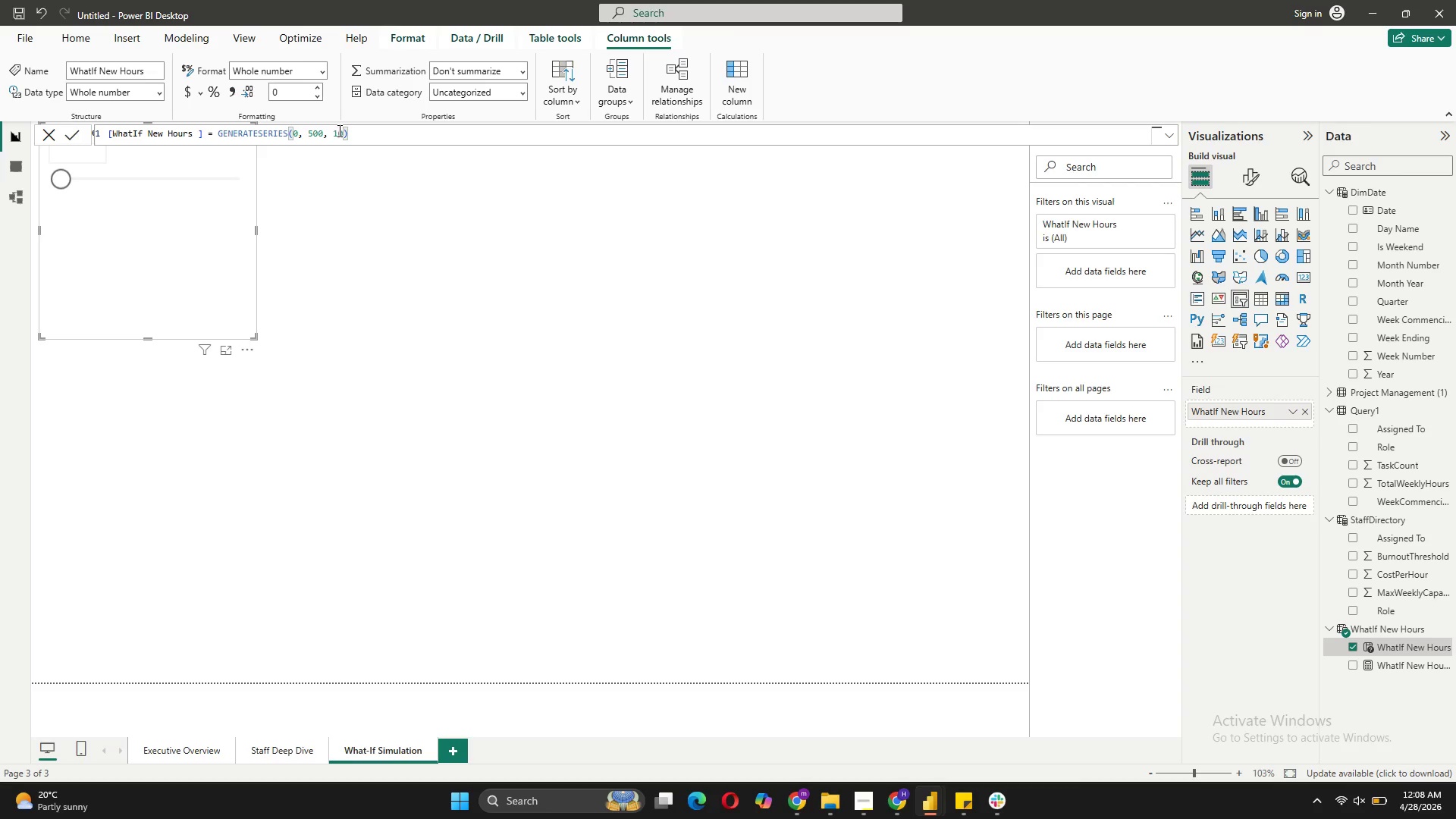 
key(Enter)
 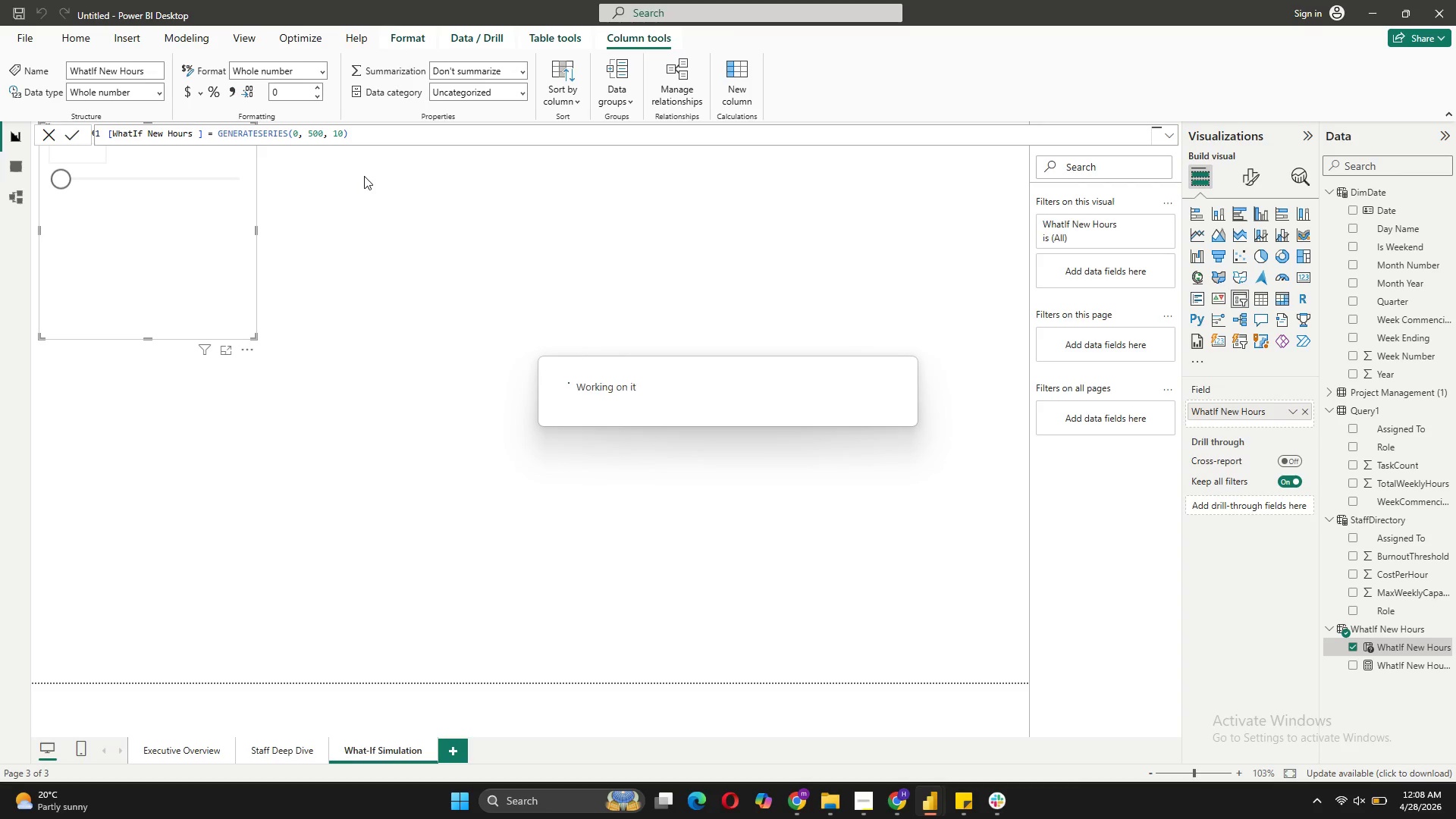 
left_click([363, 230])
 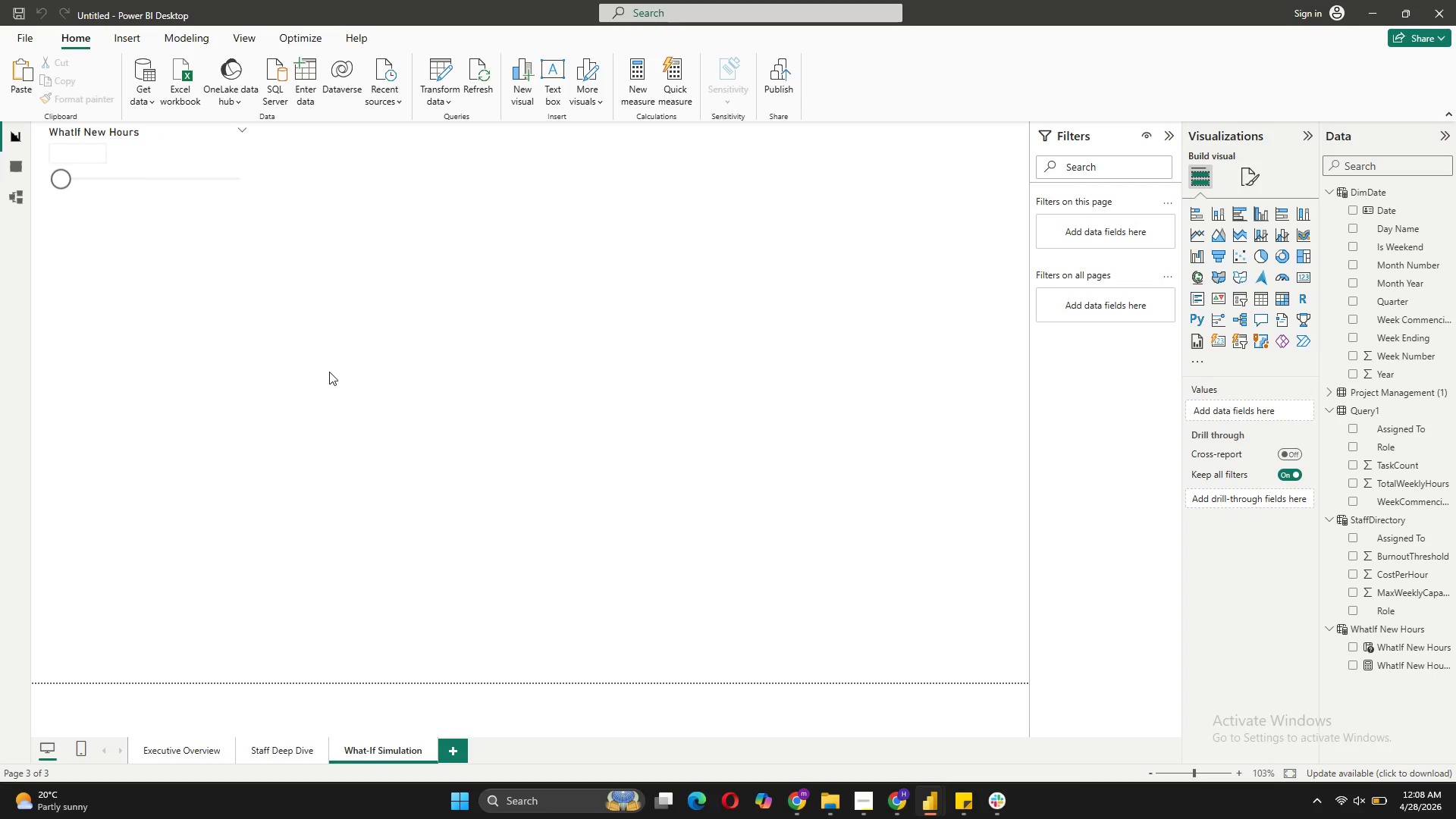 
left_click([133, 143])
 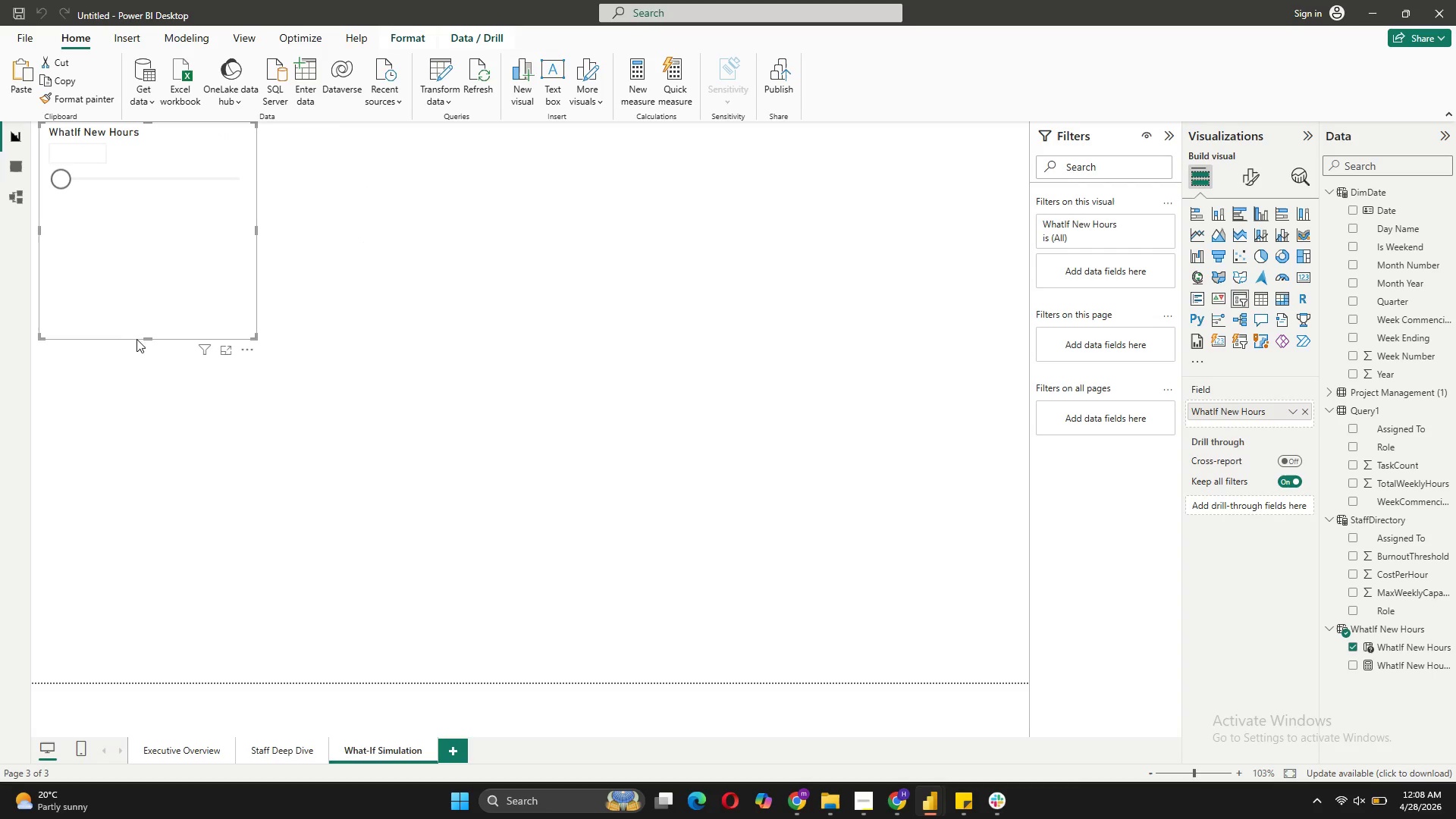 
left_click([77, 178])
 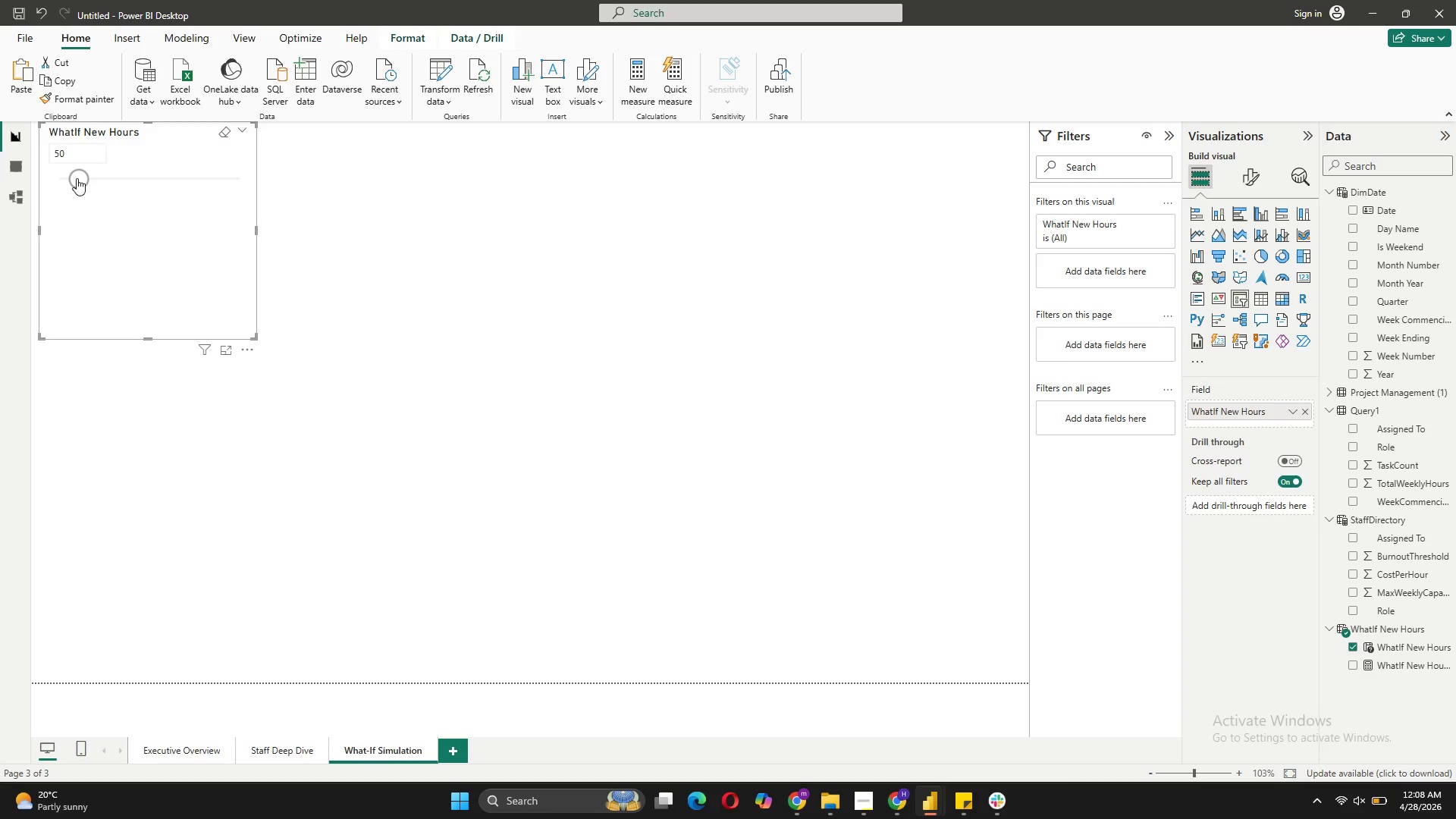 
left_click_drag(start_coordinate=[77, 178], to_coordinate=[55, 184])
 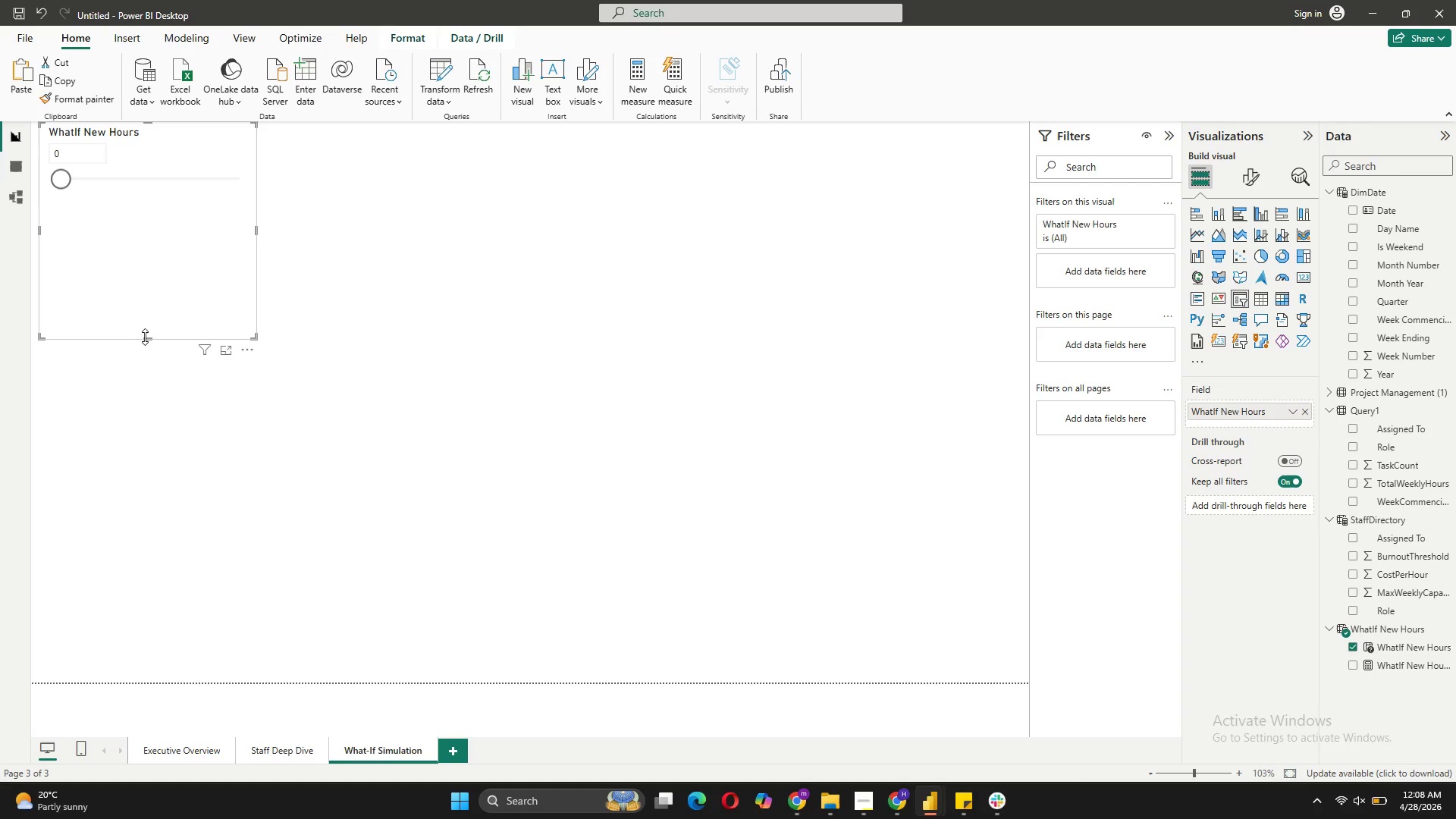 
left_click_drag(start_coordinate=[145, 337], to_coordinate=[147, 235])
 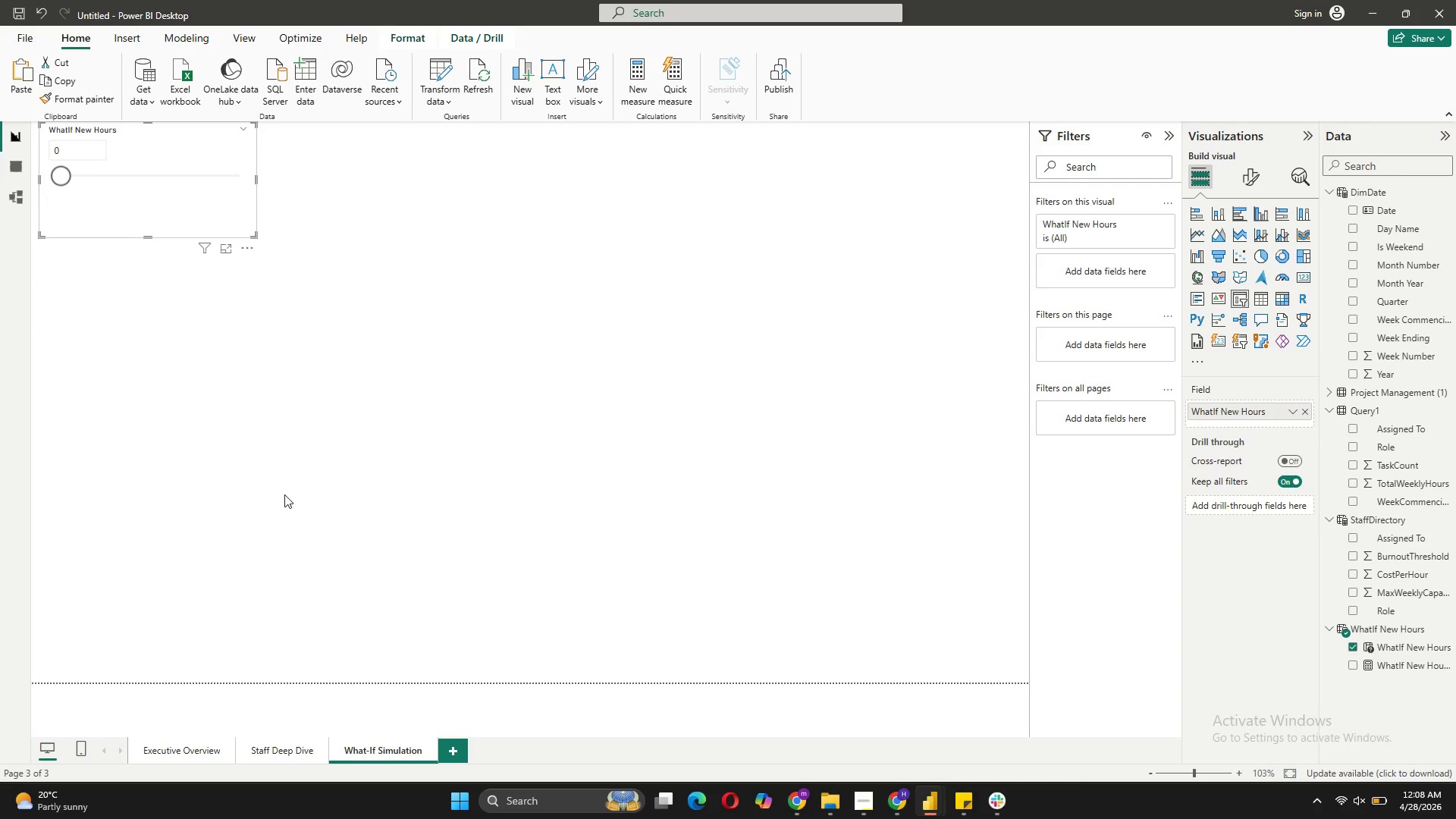 
wait(11.01)
 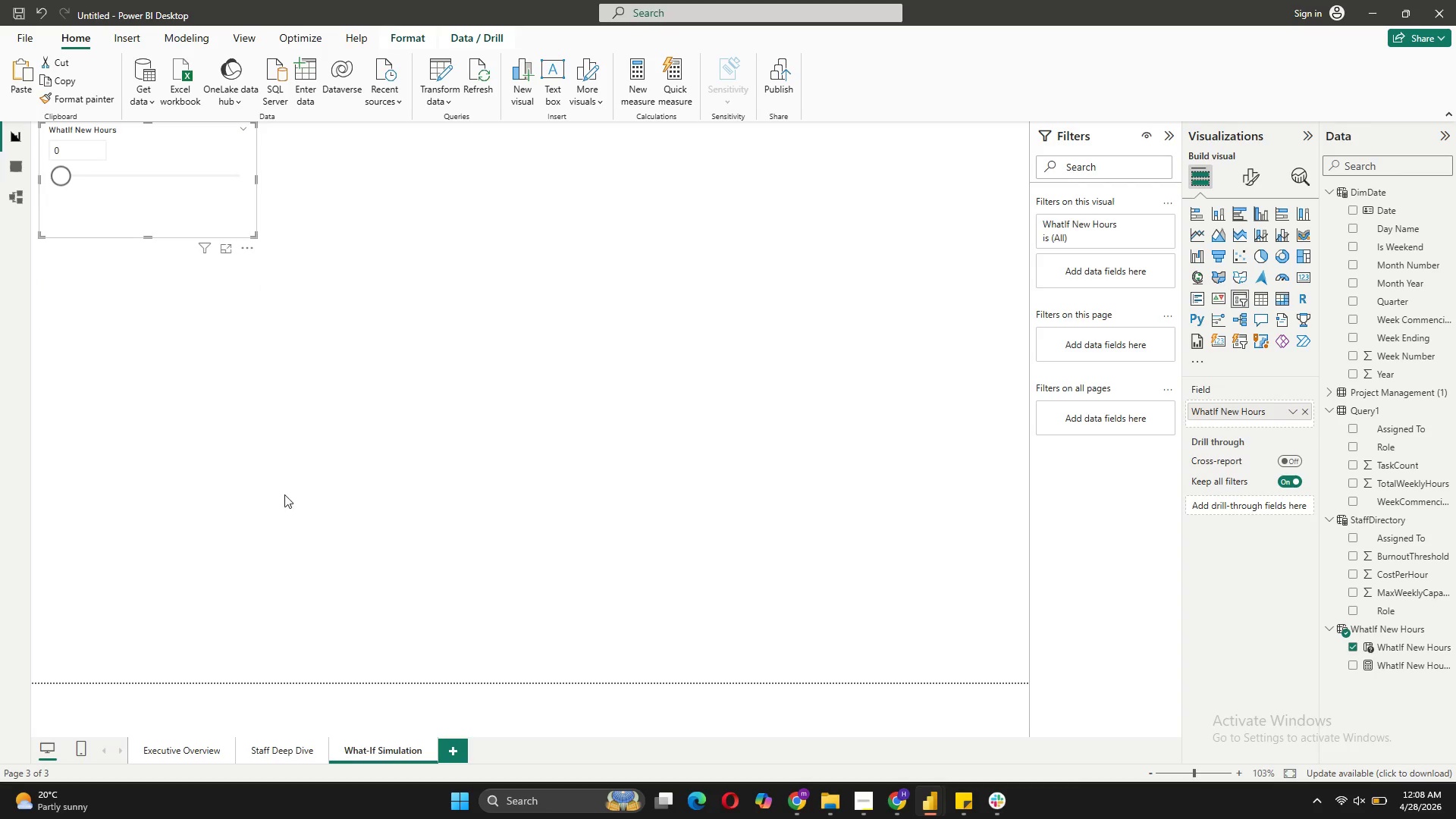 
left_click([212, 359])
 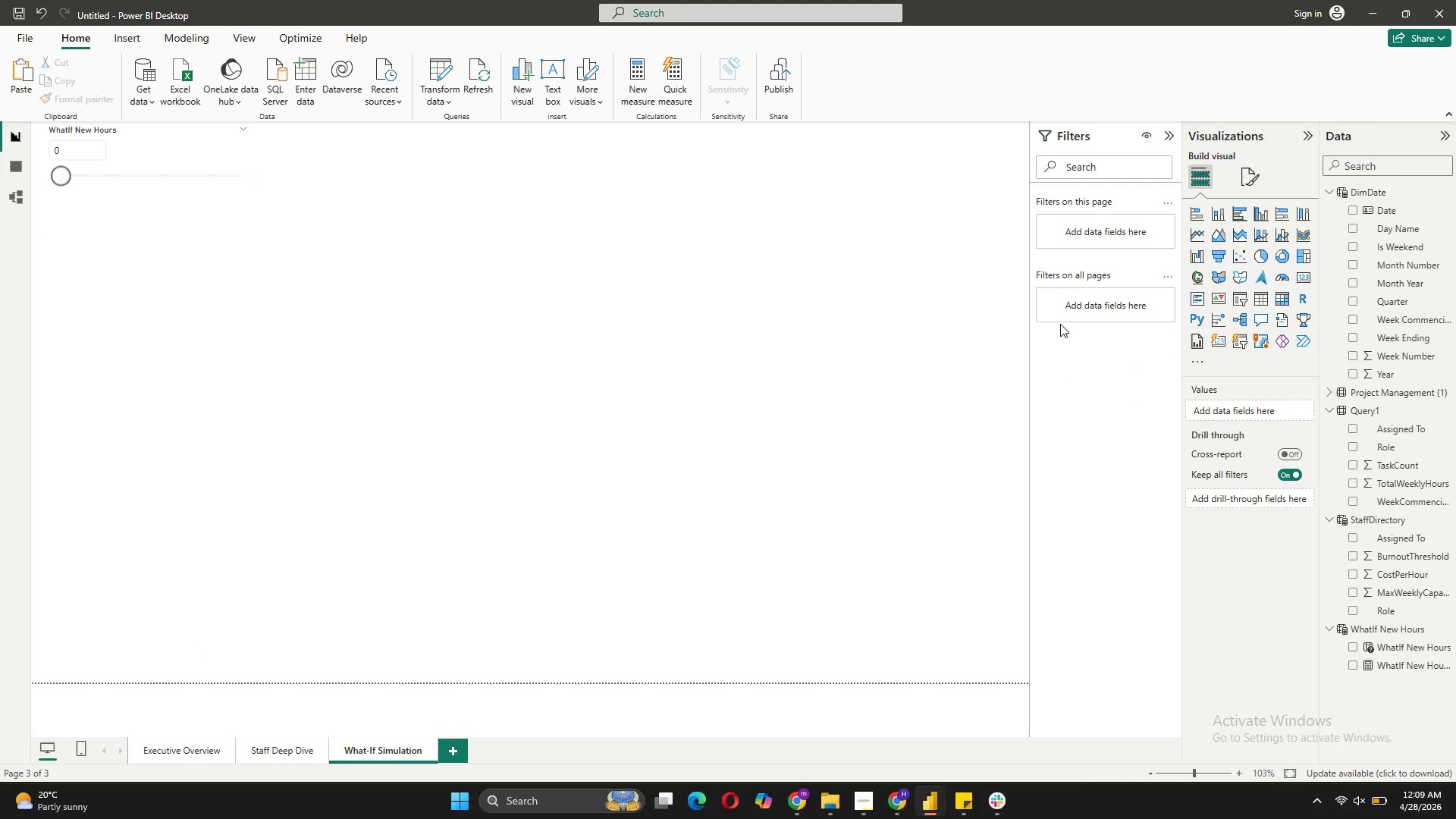 
wait(5.2)
 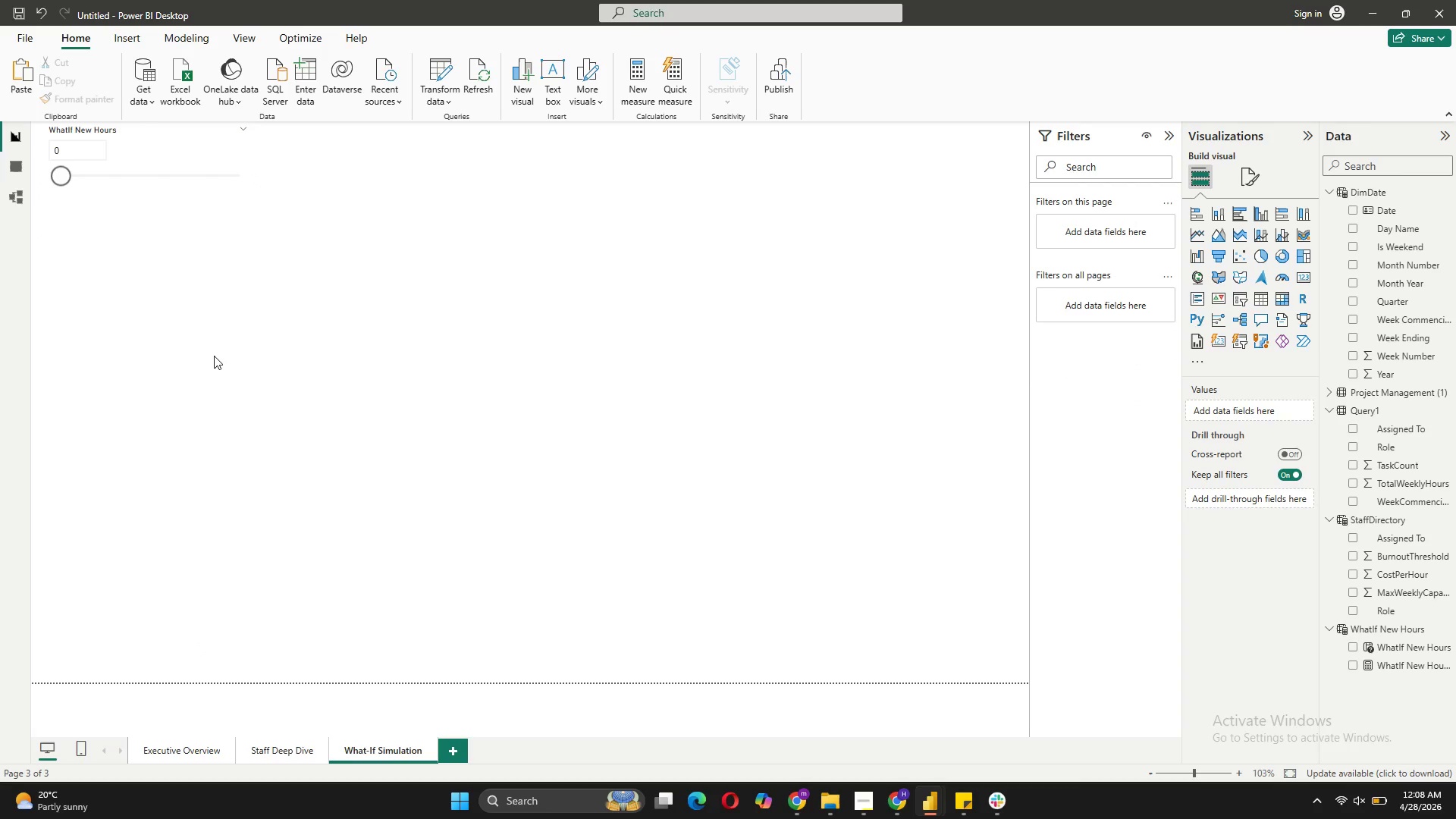 
left_click([1301, 281])
 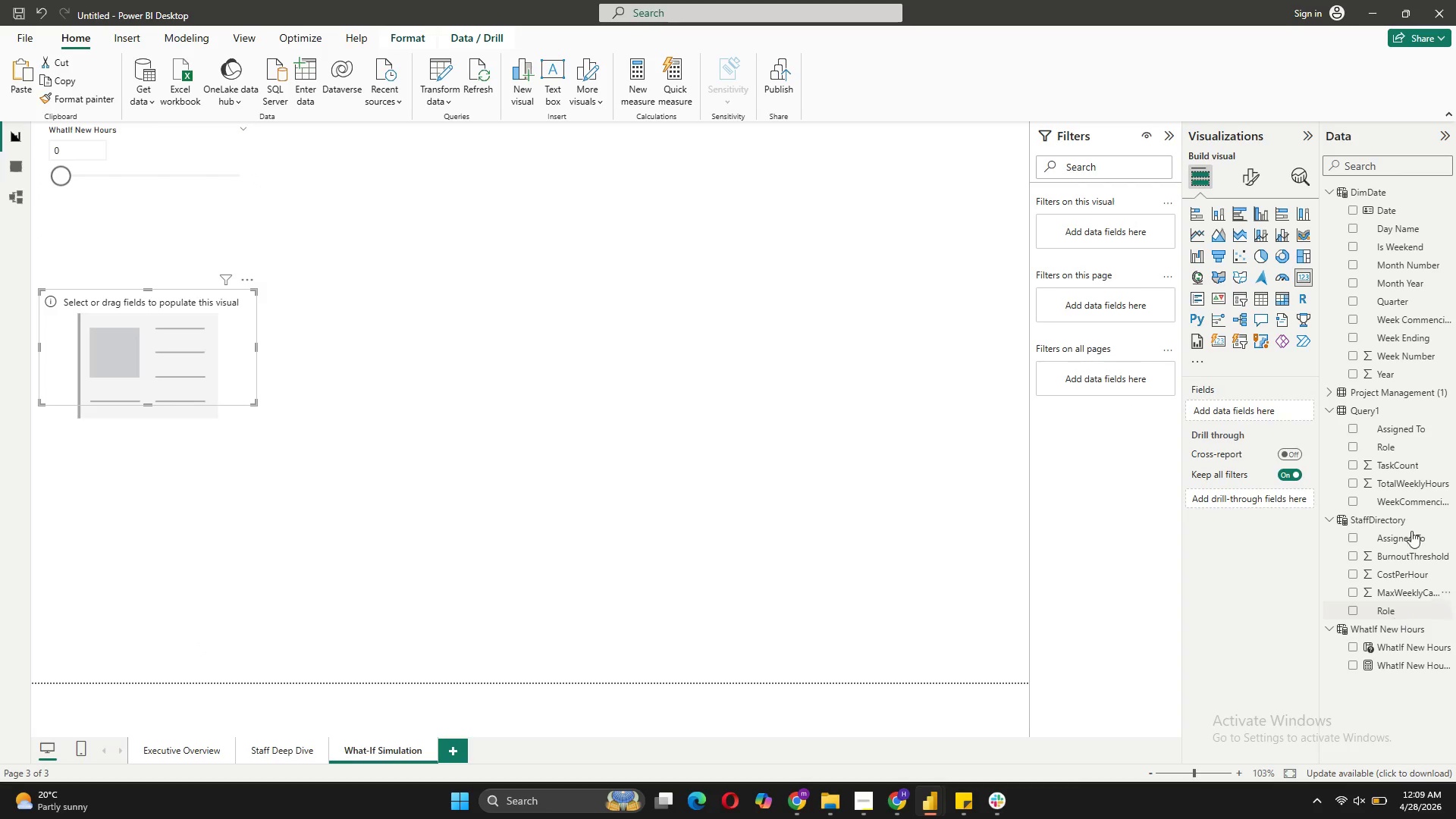 
scroll: coordinate [1414, 477], scroll_direction: up, amount: 4.0
 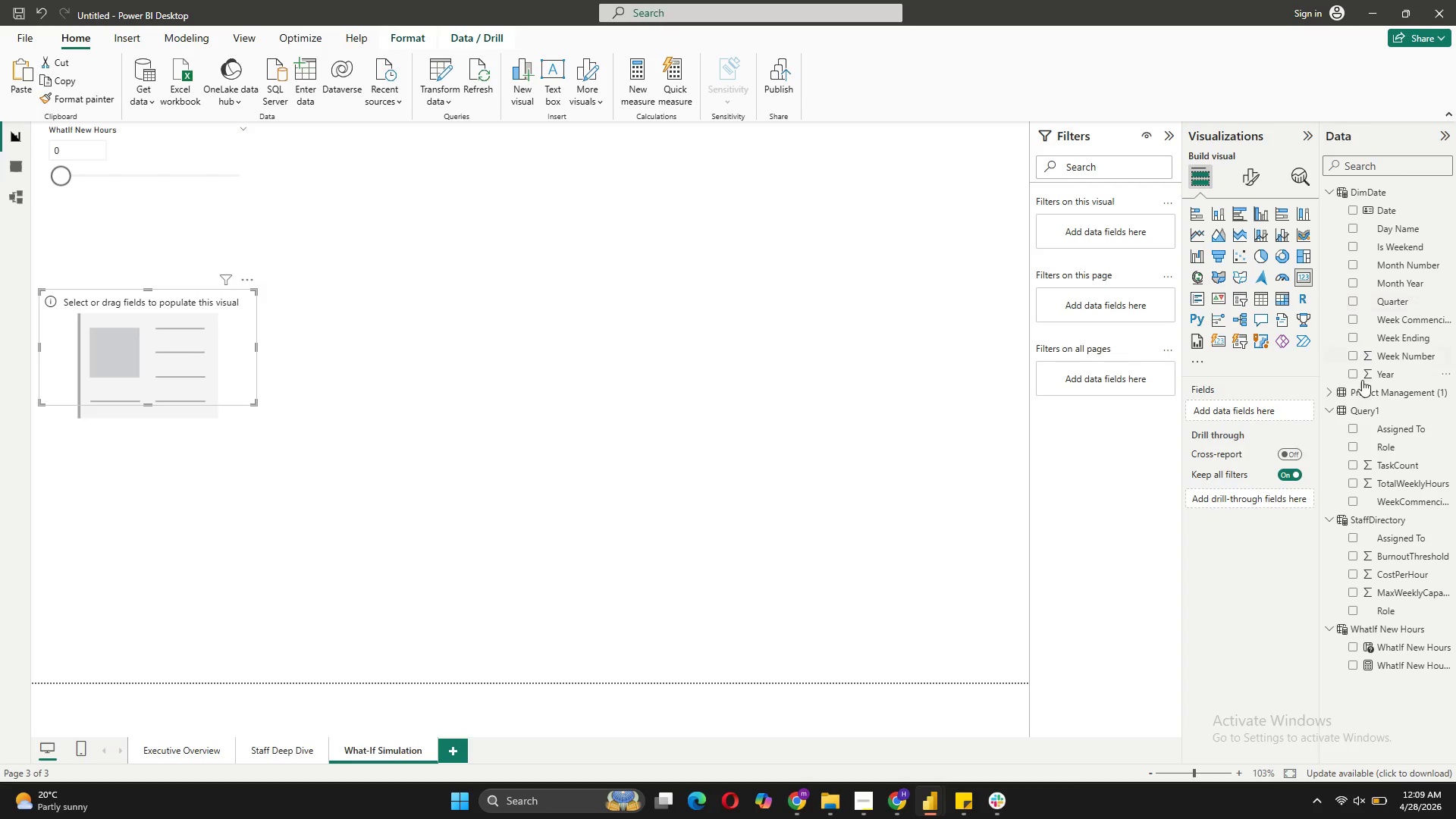 
left_click([1358, 387])
 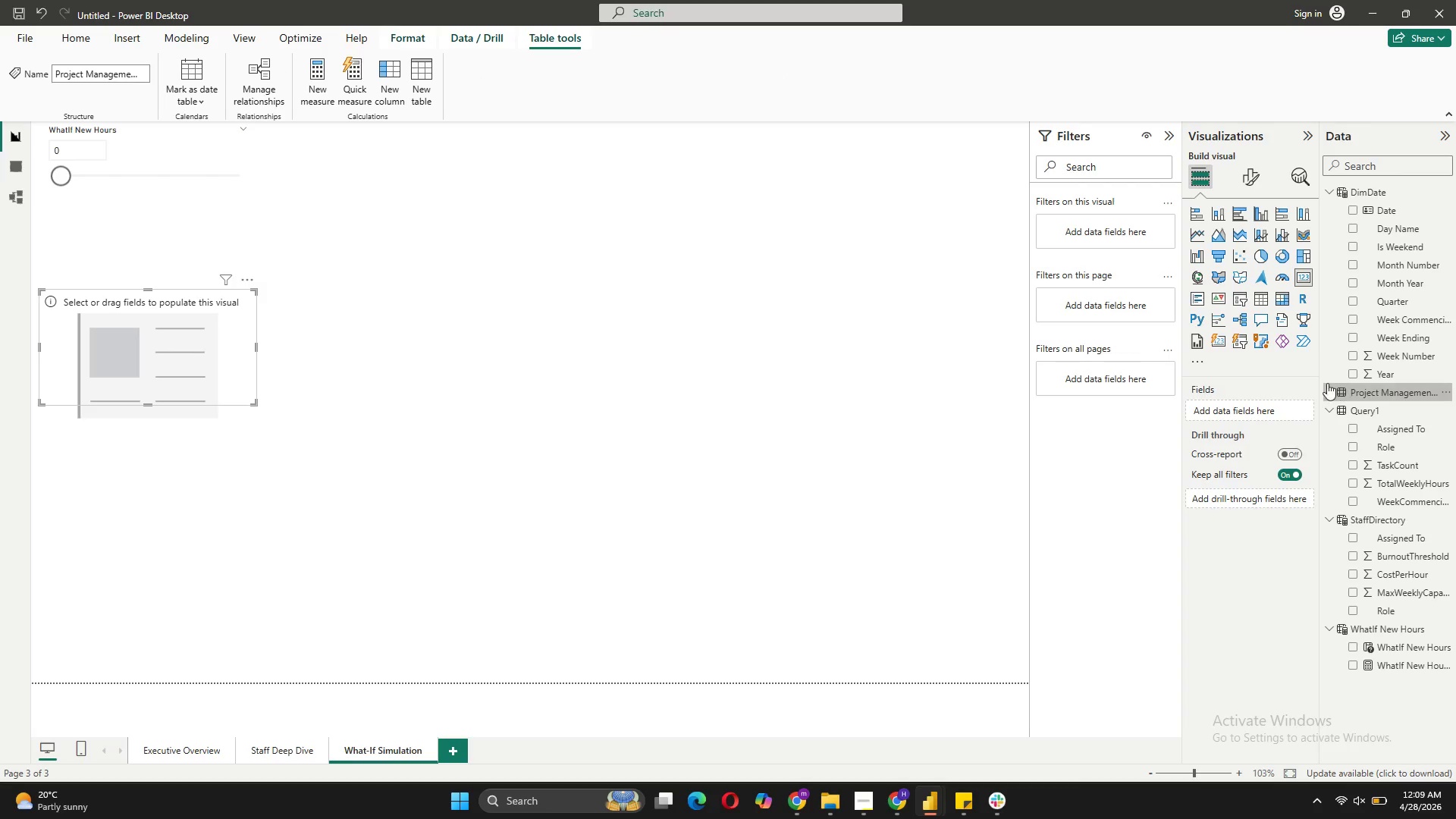 
left_click([1326, 385])
 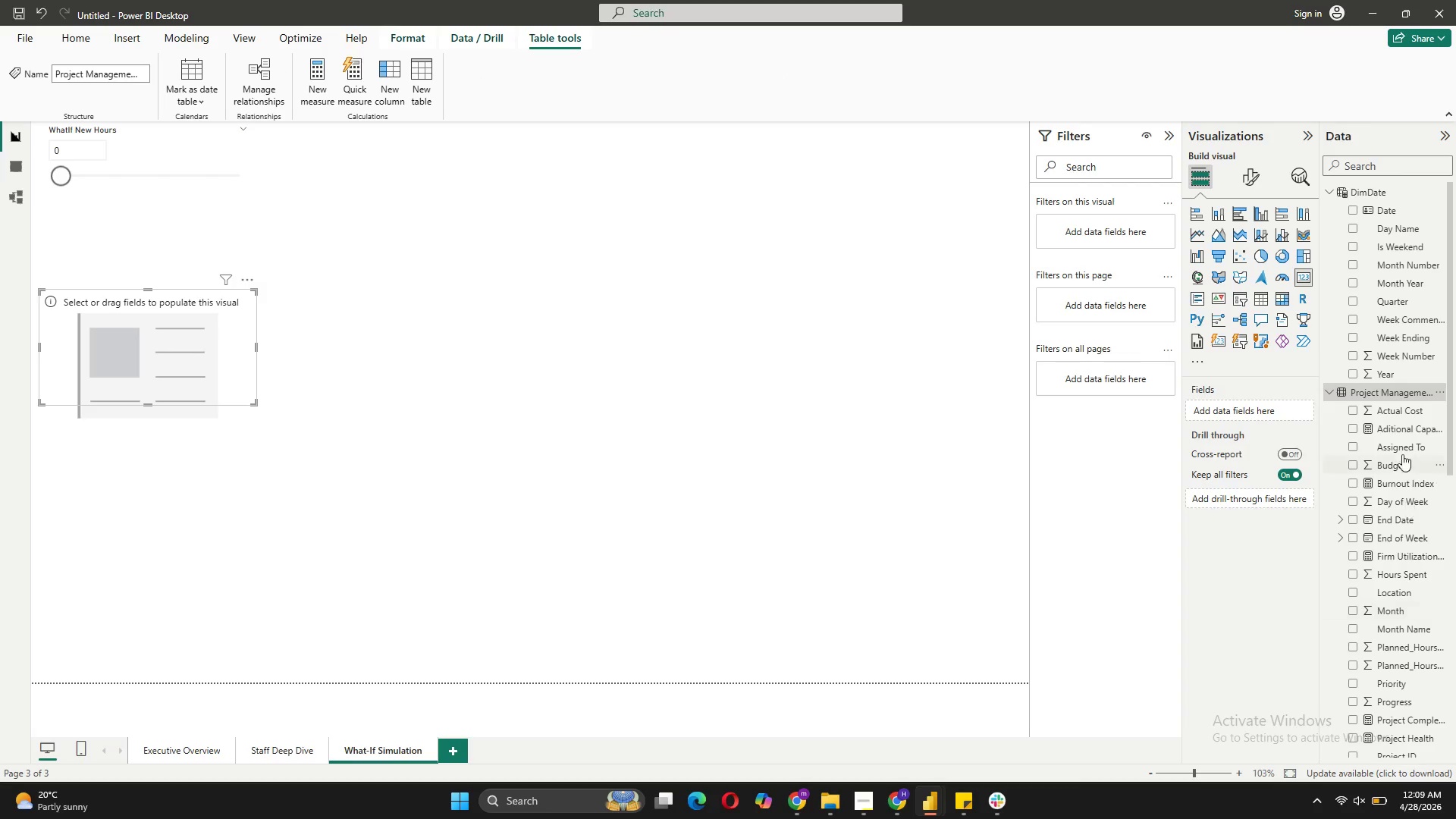 
left_click_drag(start_coordinate=[1389, 426], to_coordinate=[1240, 406])
 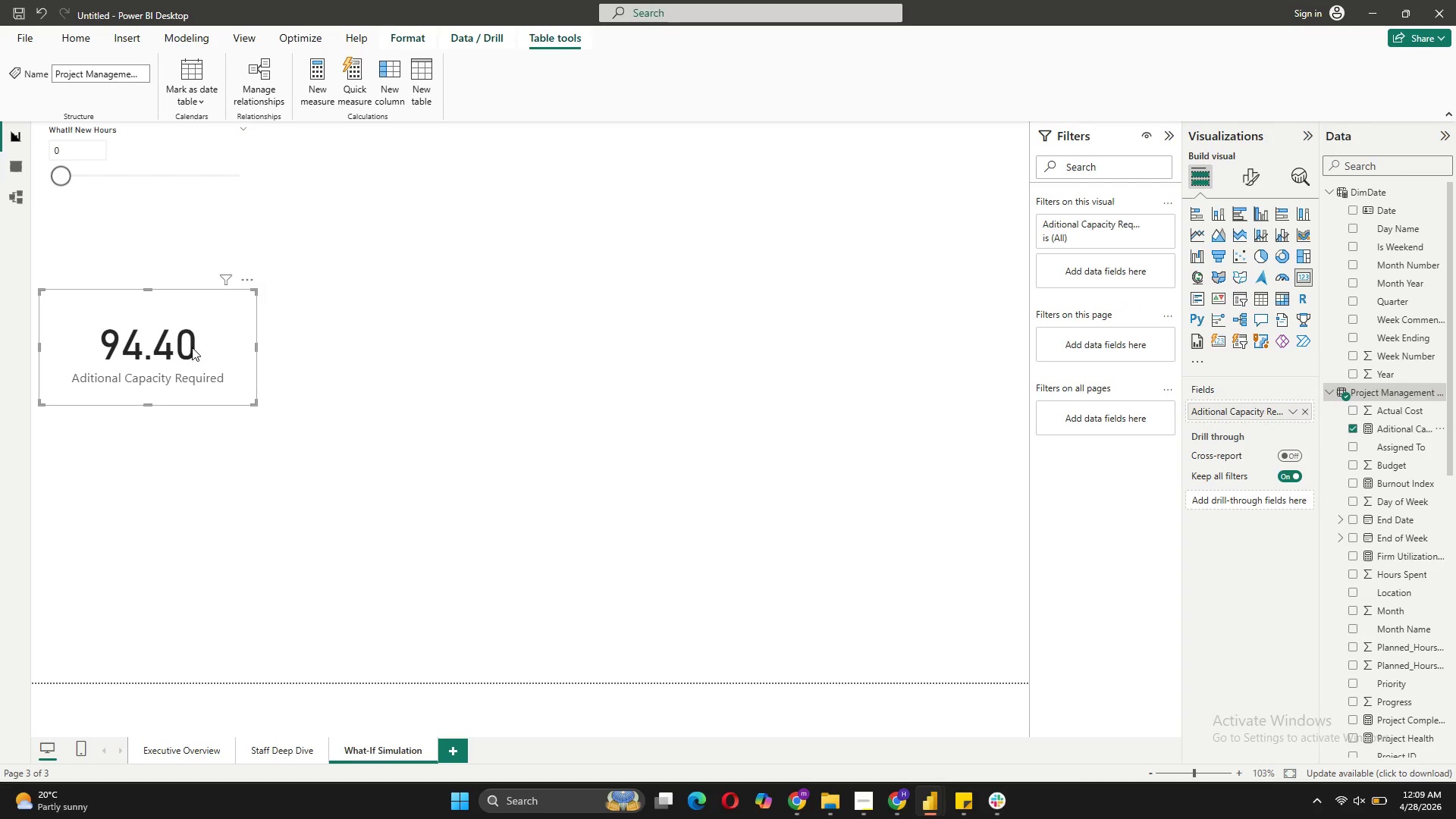 
left_click_drag(start_coordinate=[202, 318], to_coordinate=[246, 265])
 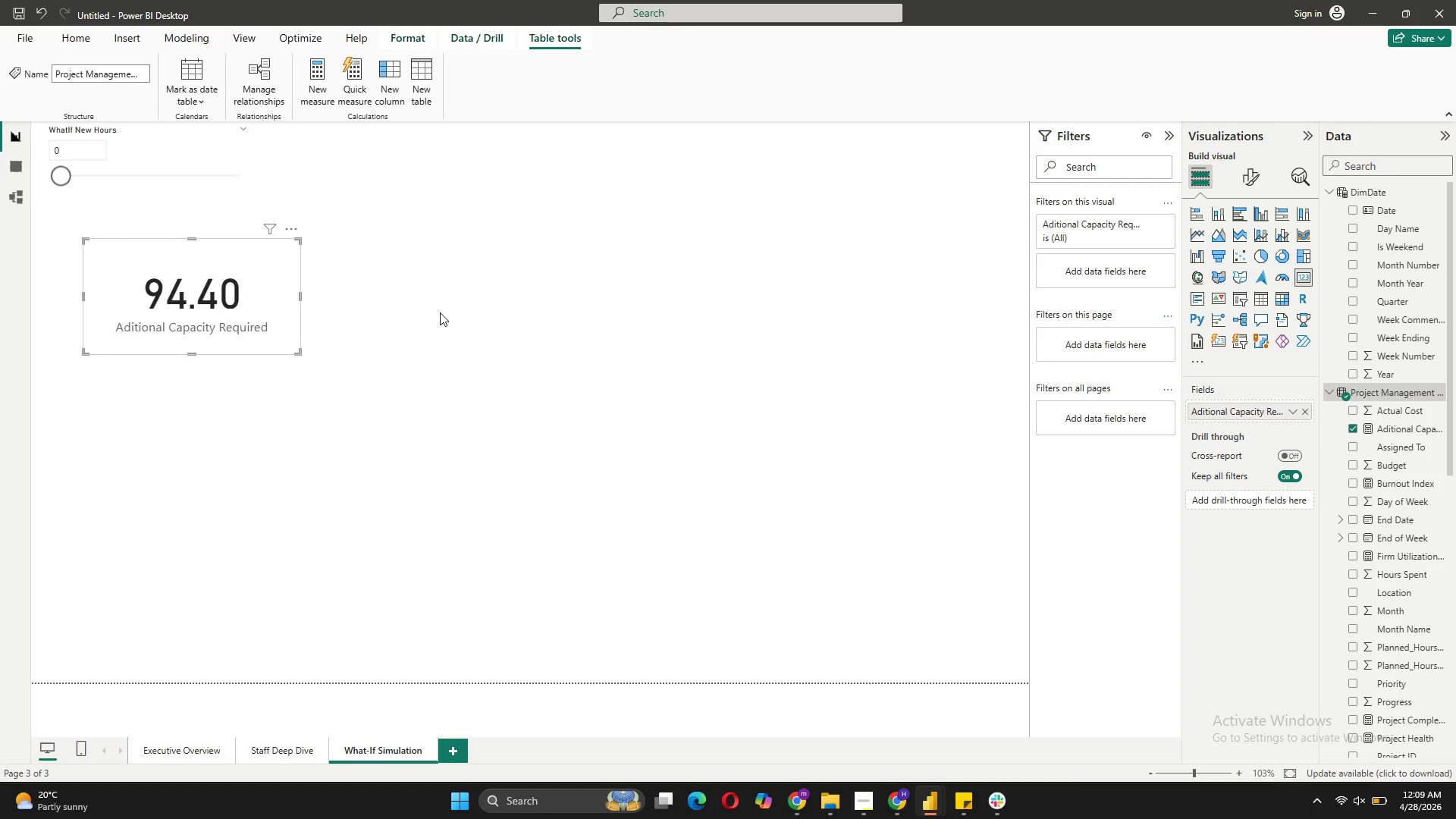 
left_click([440, 312])
 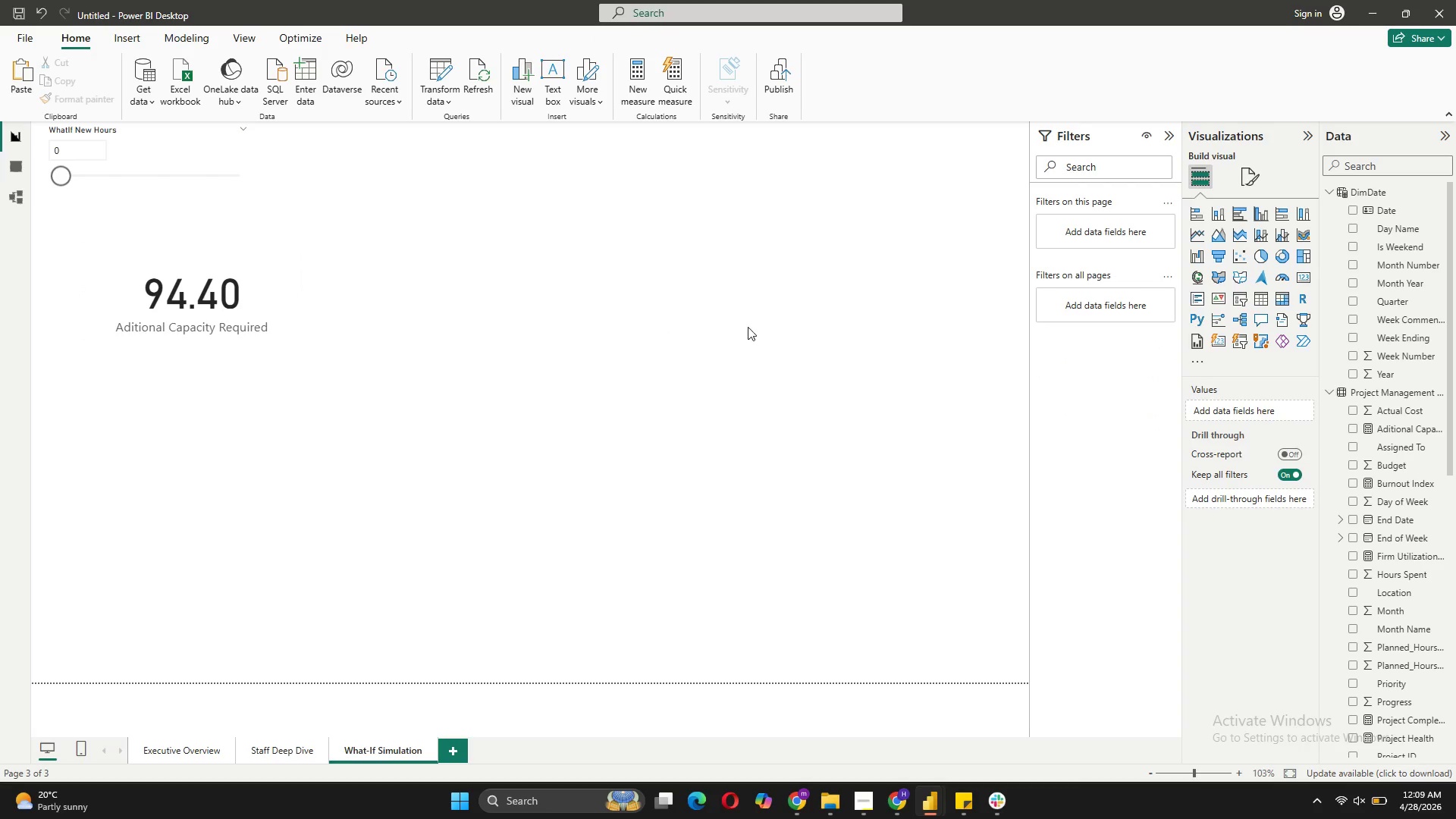 
wait(6.81)
 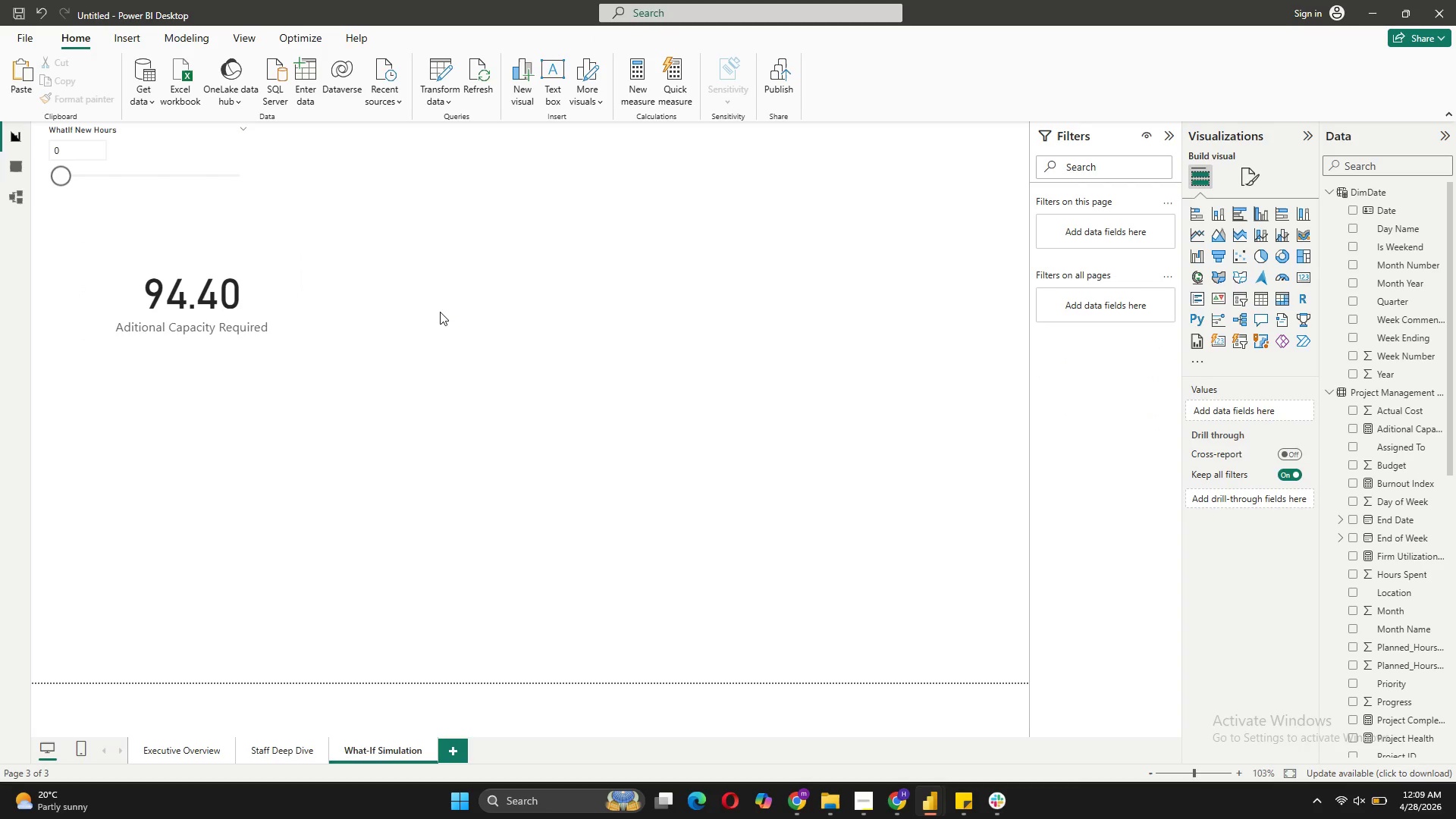 
left_click([1301, 276])
 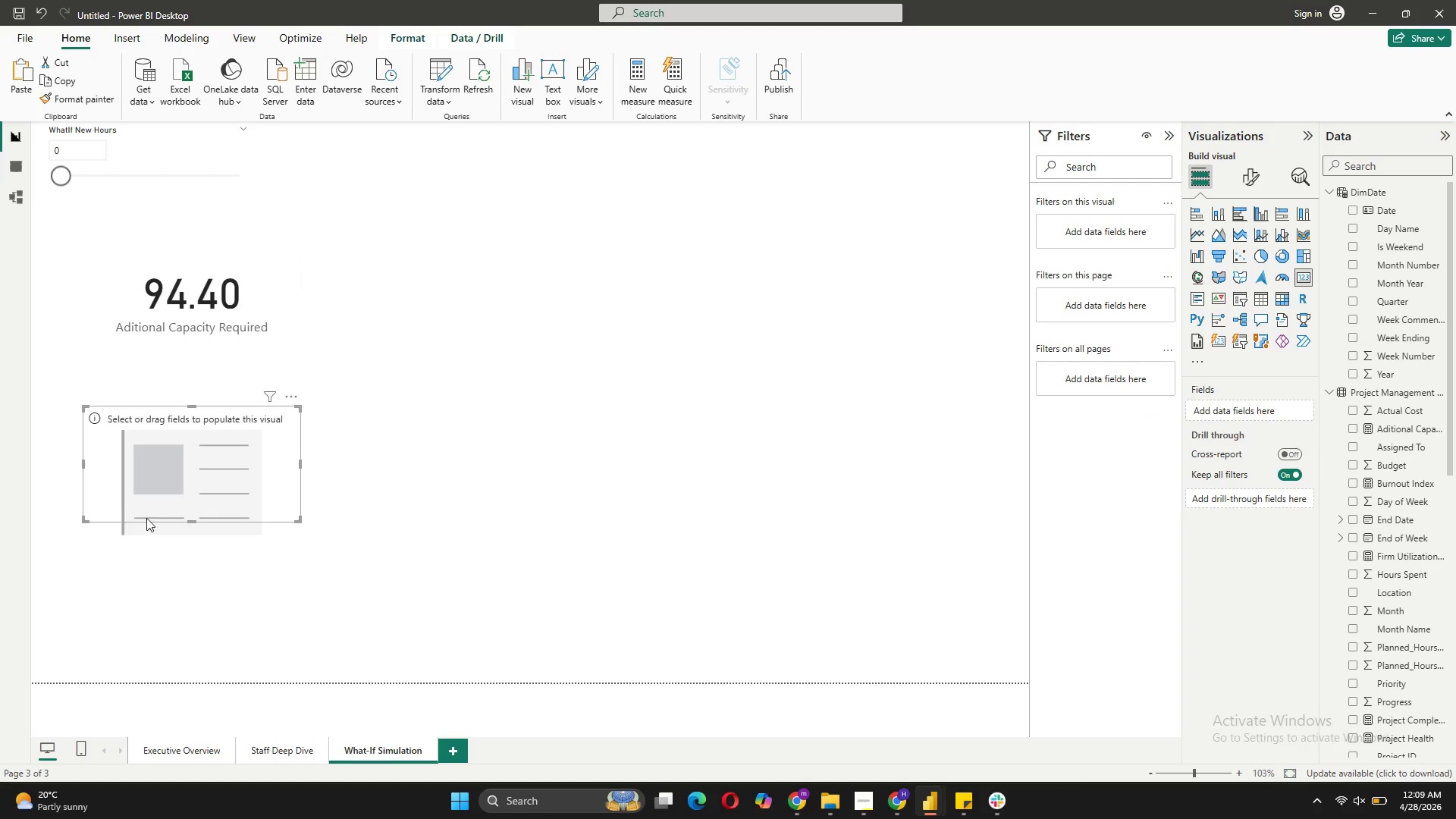 
left_click_drag(start_coordinate=[150, 497], to_coordinate=[370, 343])
 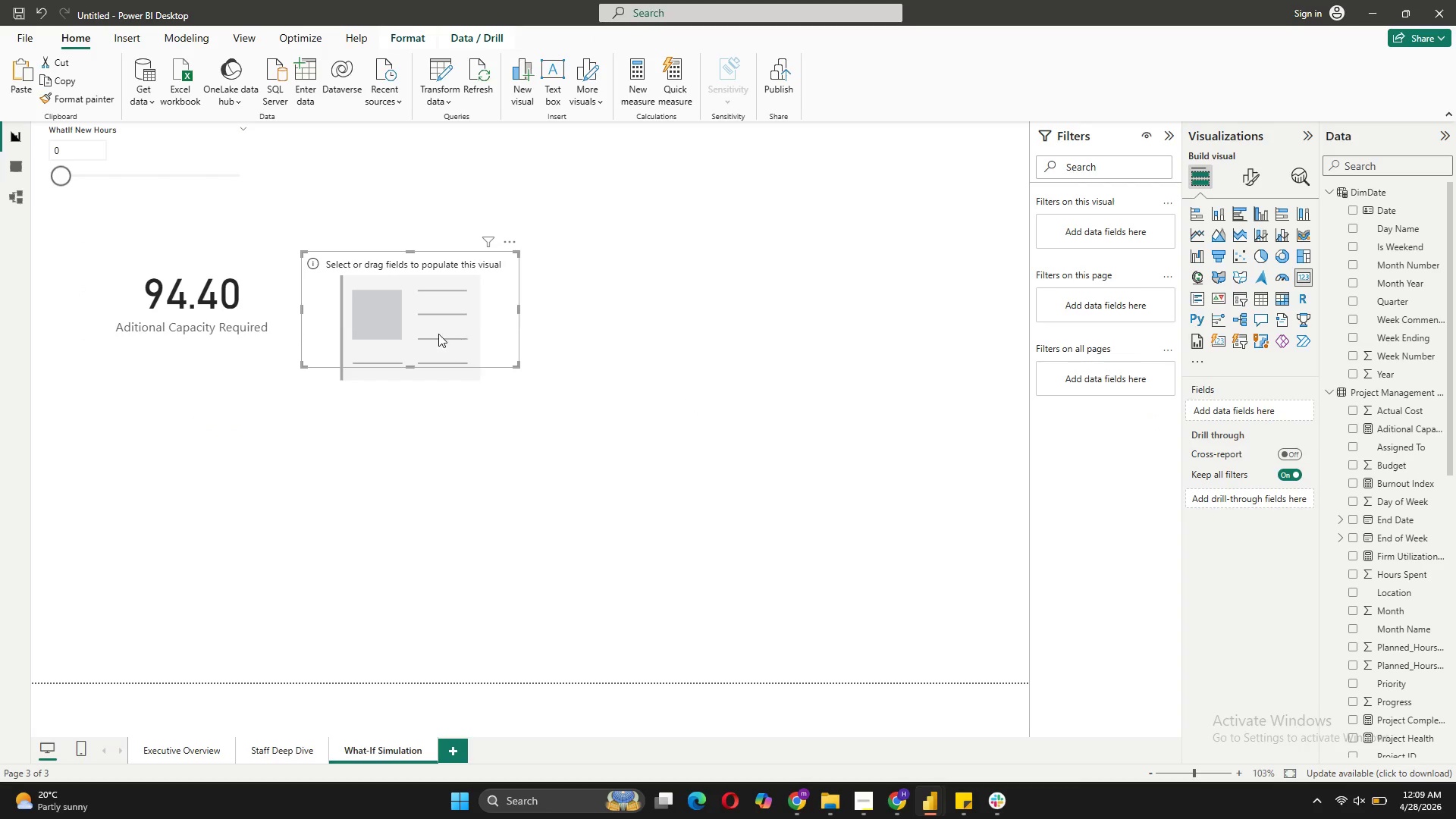 
left_click_drag(start_coordinate=[438, 334], to_coordinate=[452, 341])
 